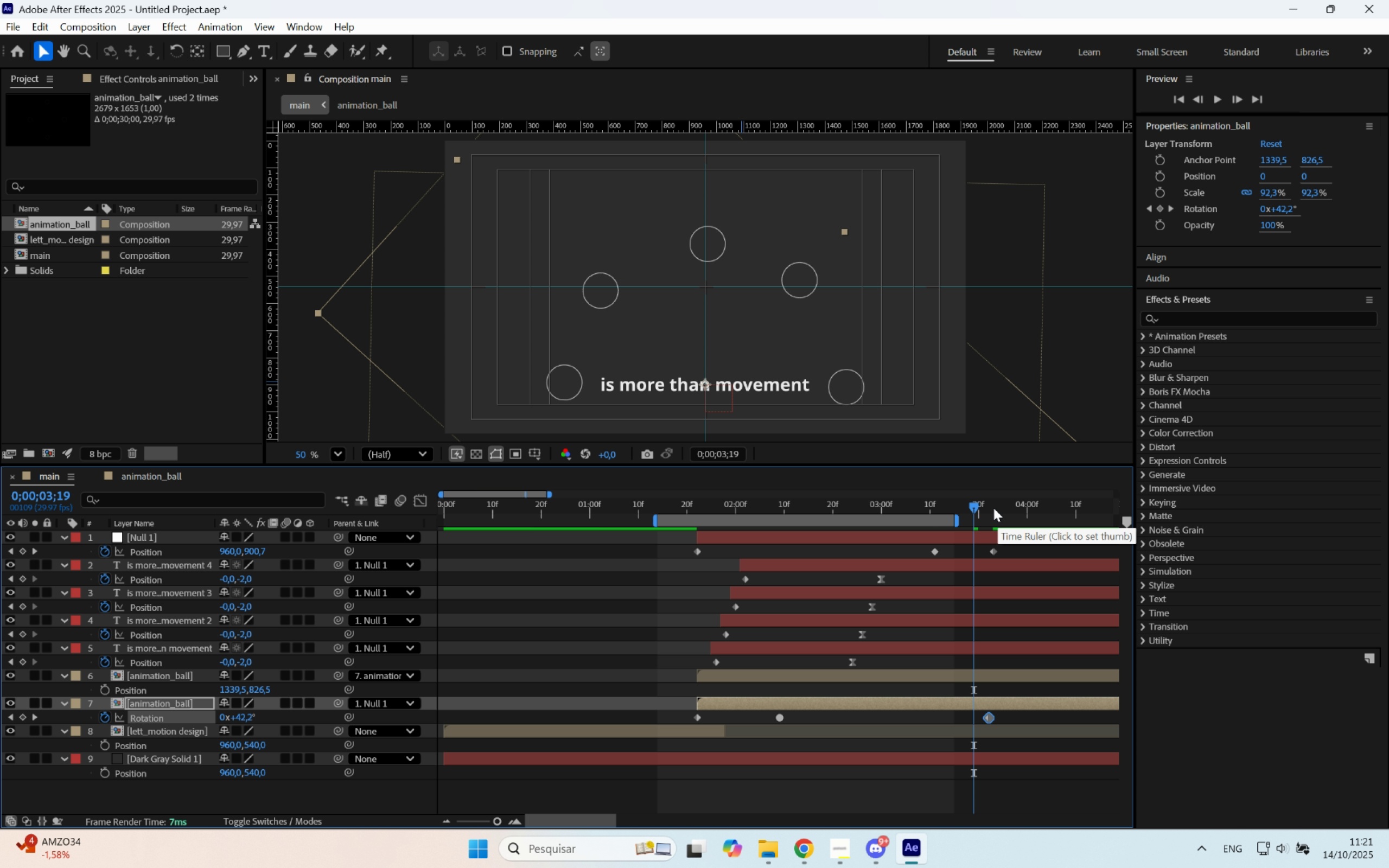 
left_click_drag(start_coordinate=[990, 505], to_coordinate=[995, 508])
 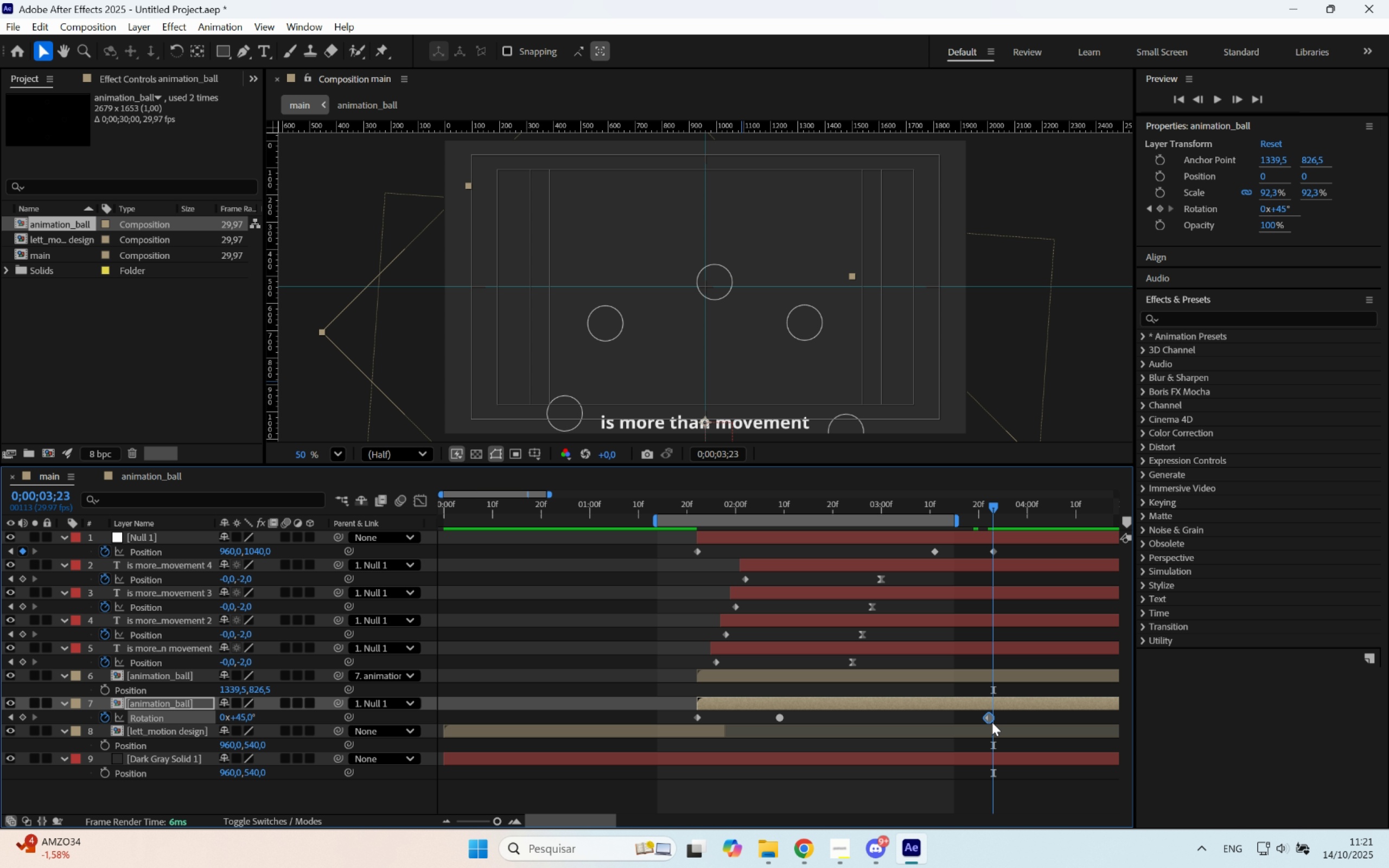 
left_click_drag(start_coordinate=[989, 718], to_coordinate=[992, 719])
 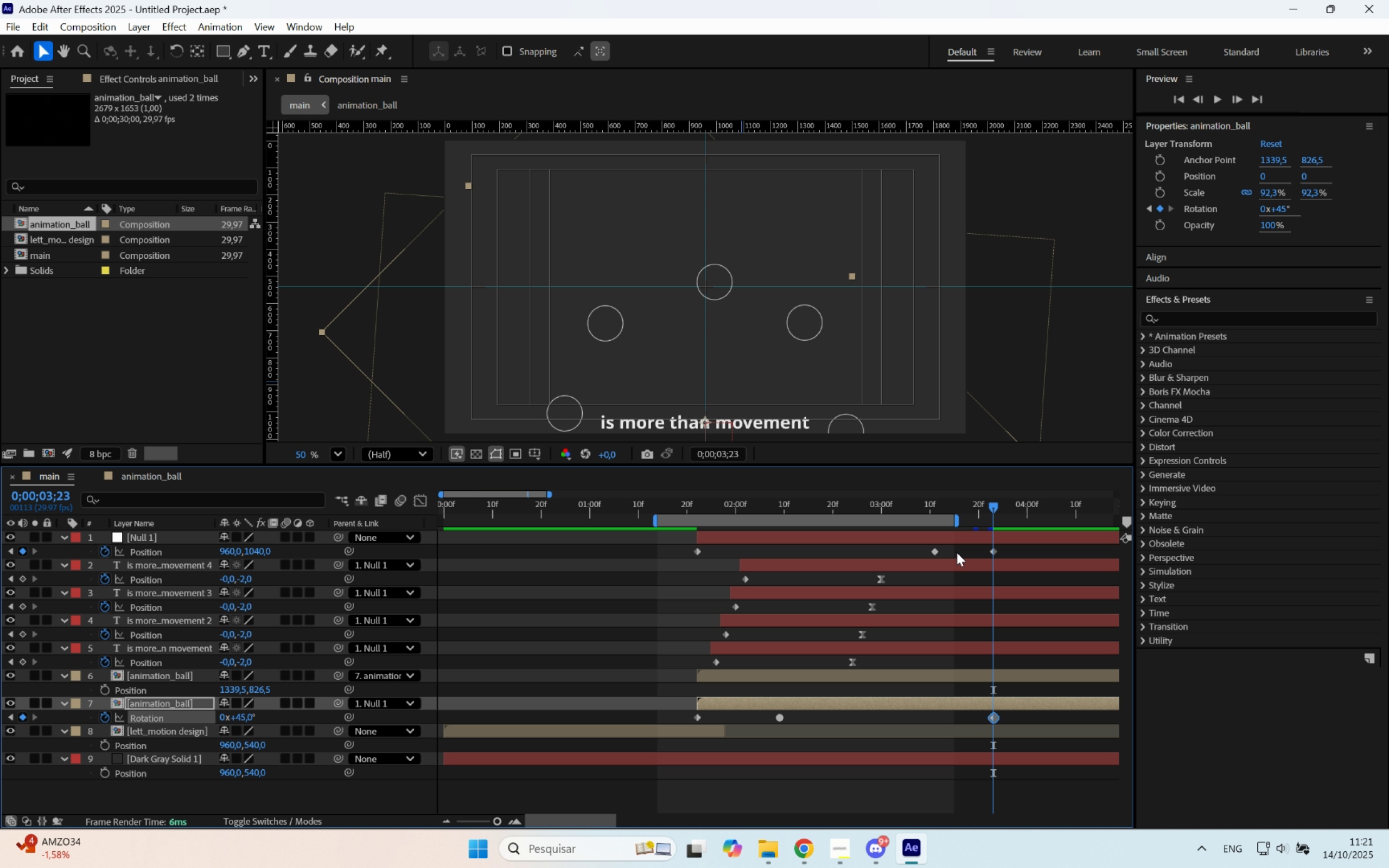 
left_click_drag(start_coordinate=[950, 549], to_coordinate=[915, 555])
 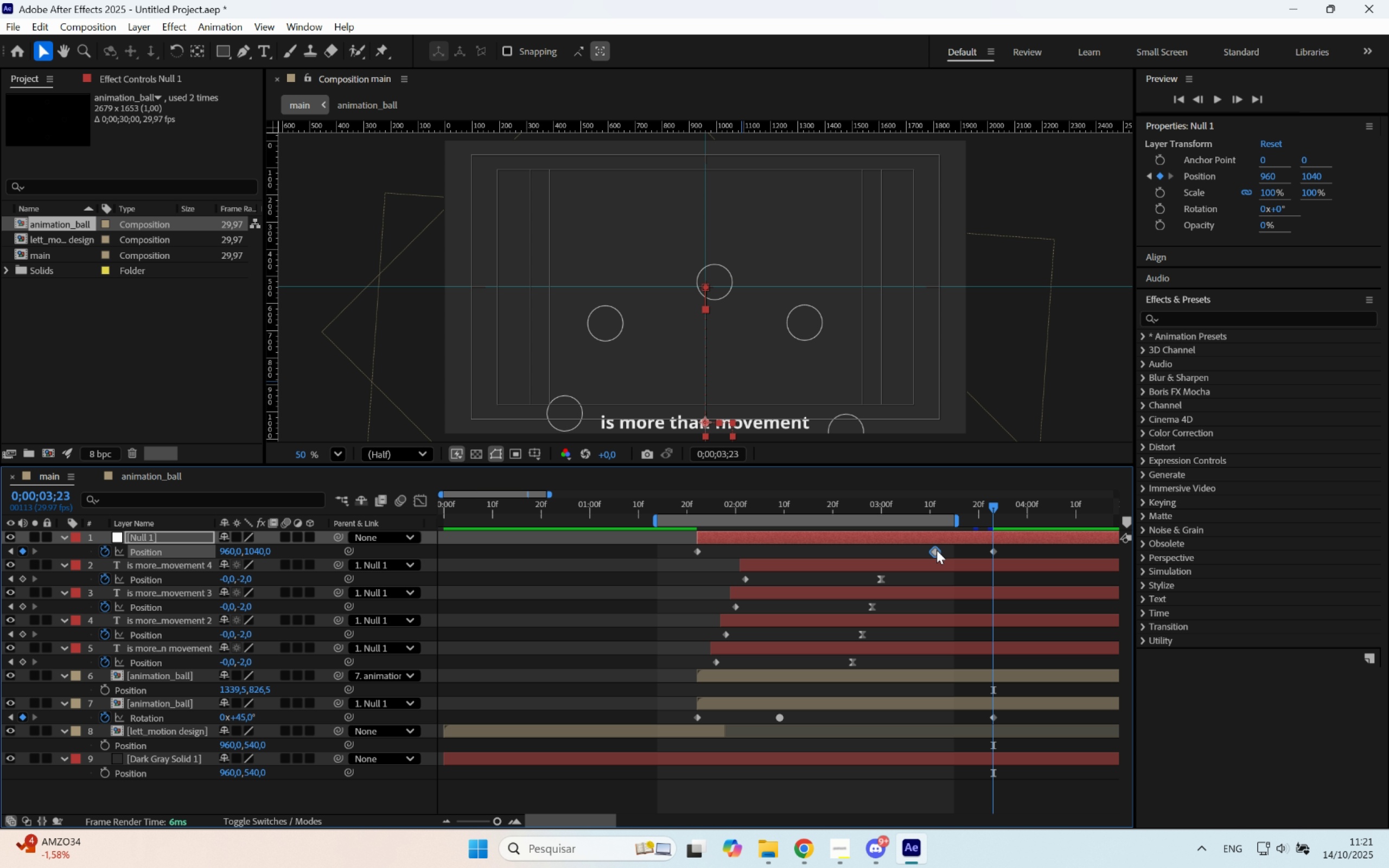 
left_click([936, 550])
 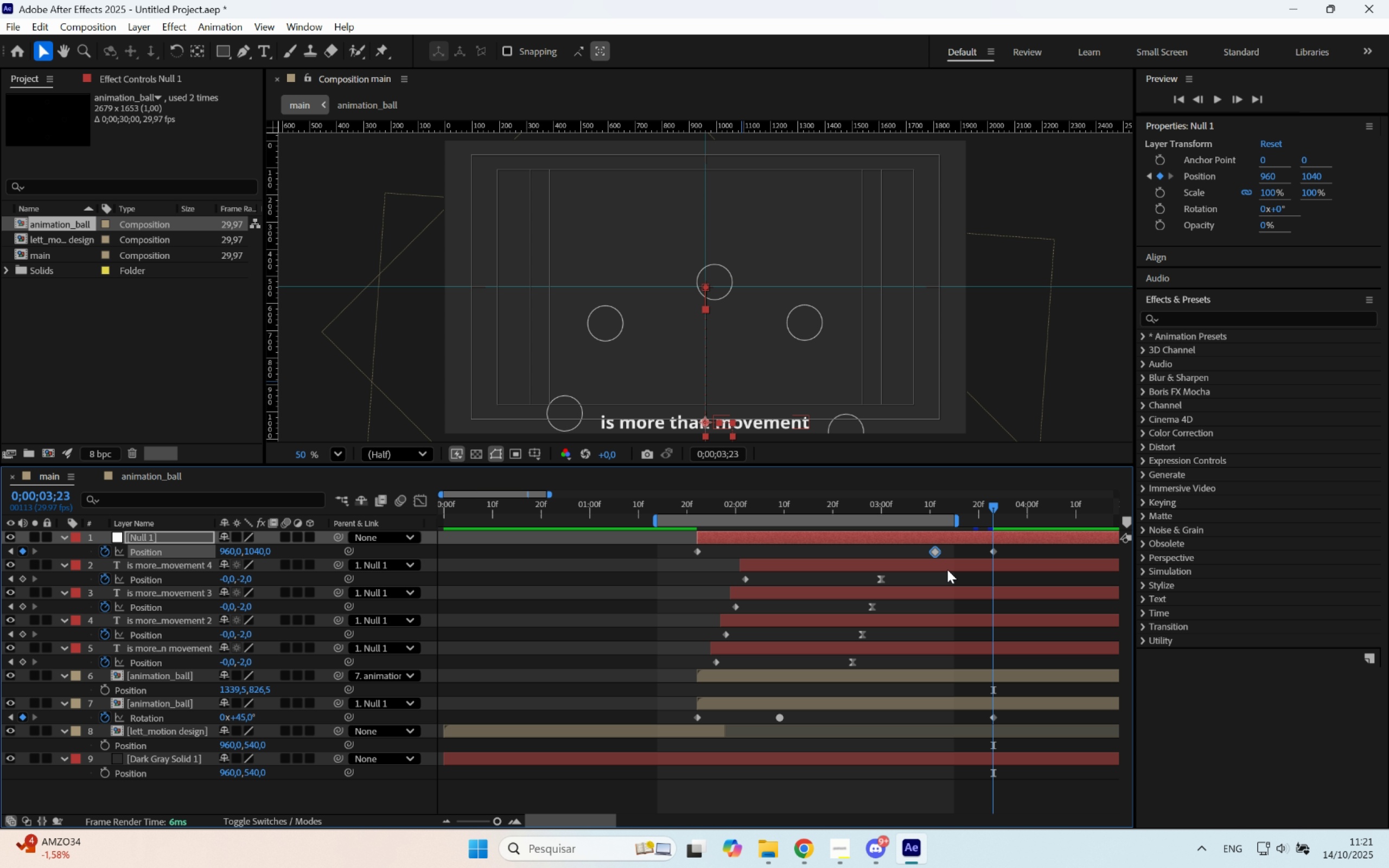 
key(Control+ControlLeft)
 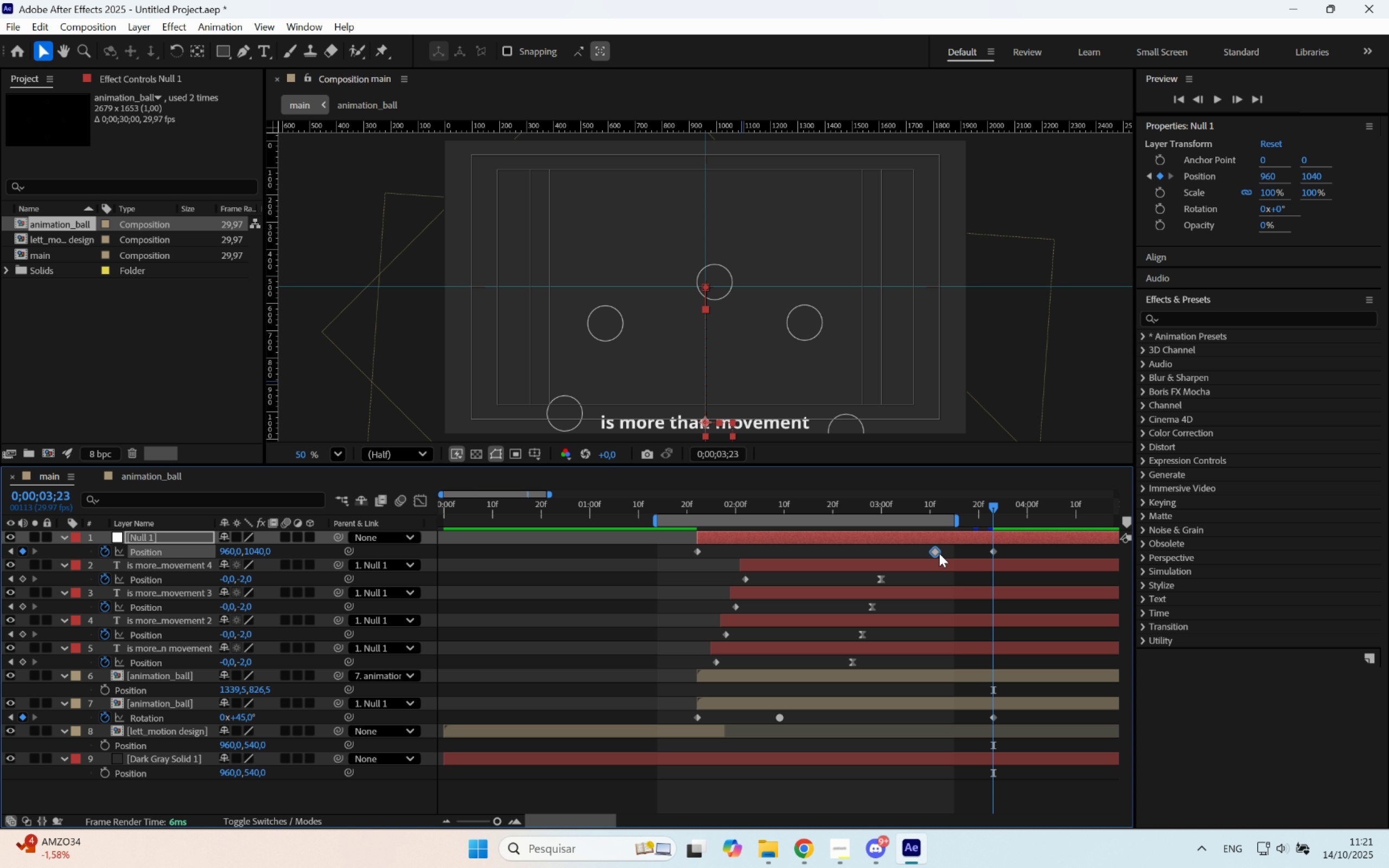 
hold_key(key=ControlLeft, duration=0.51)
left_click([936, 551])
 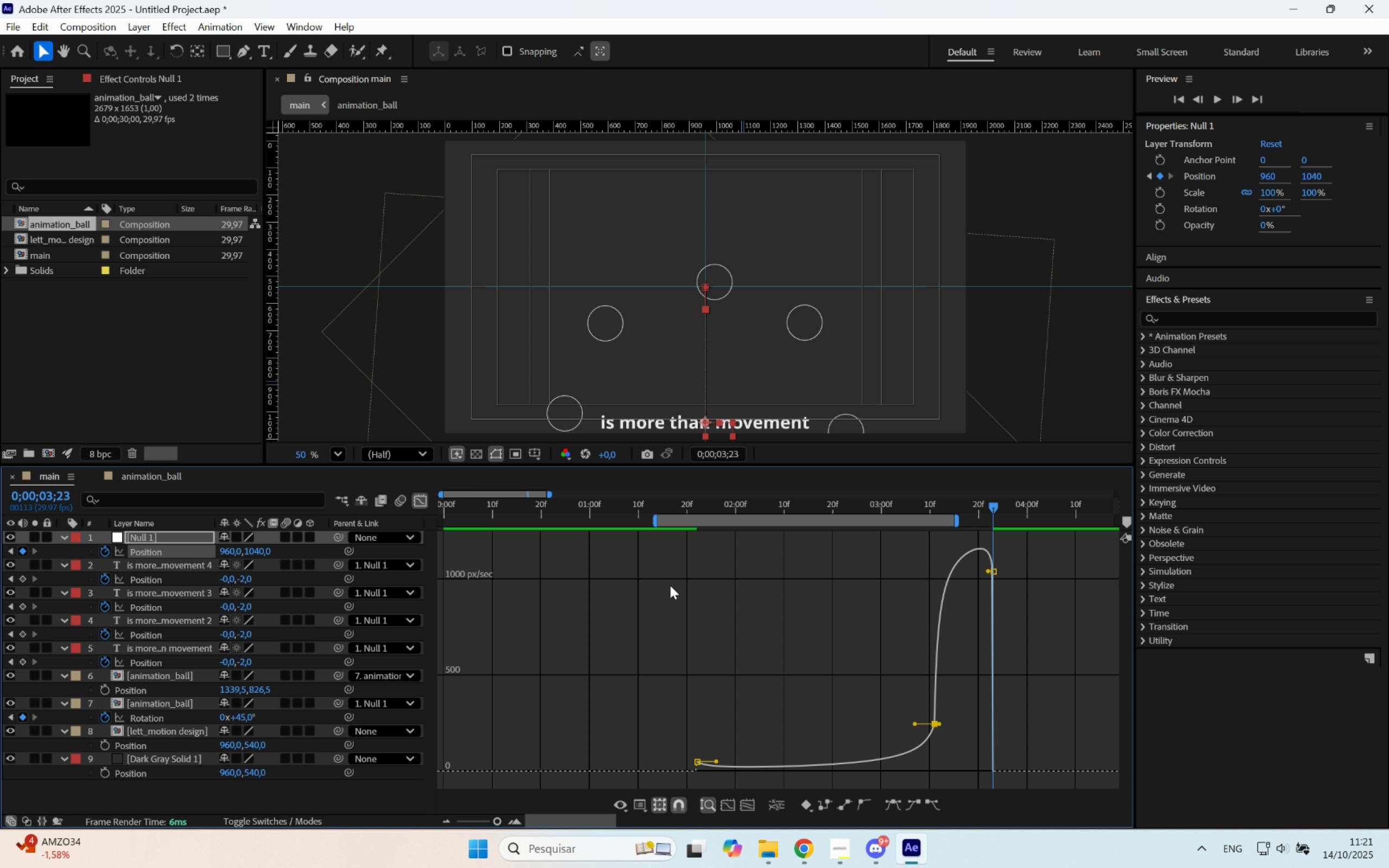 
left_click_drag(start_coordinate=[942, 701], to_coordinate=[908, 748])
 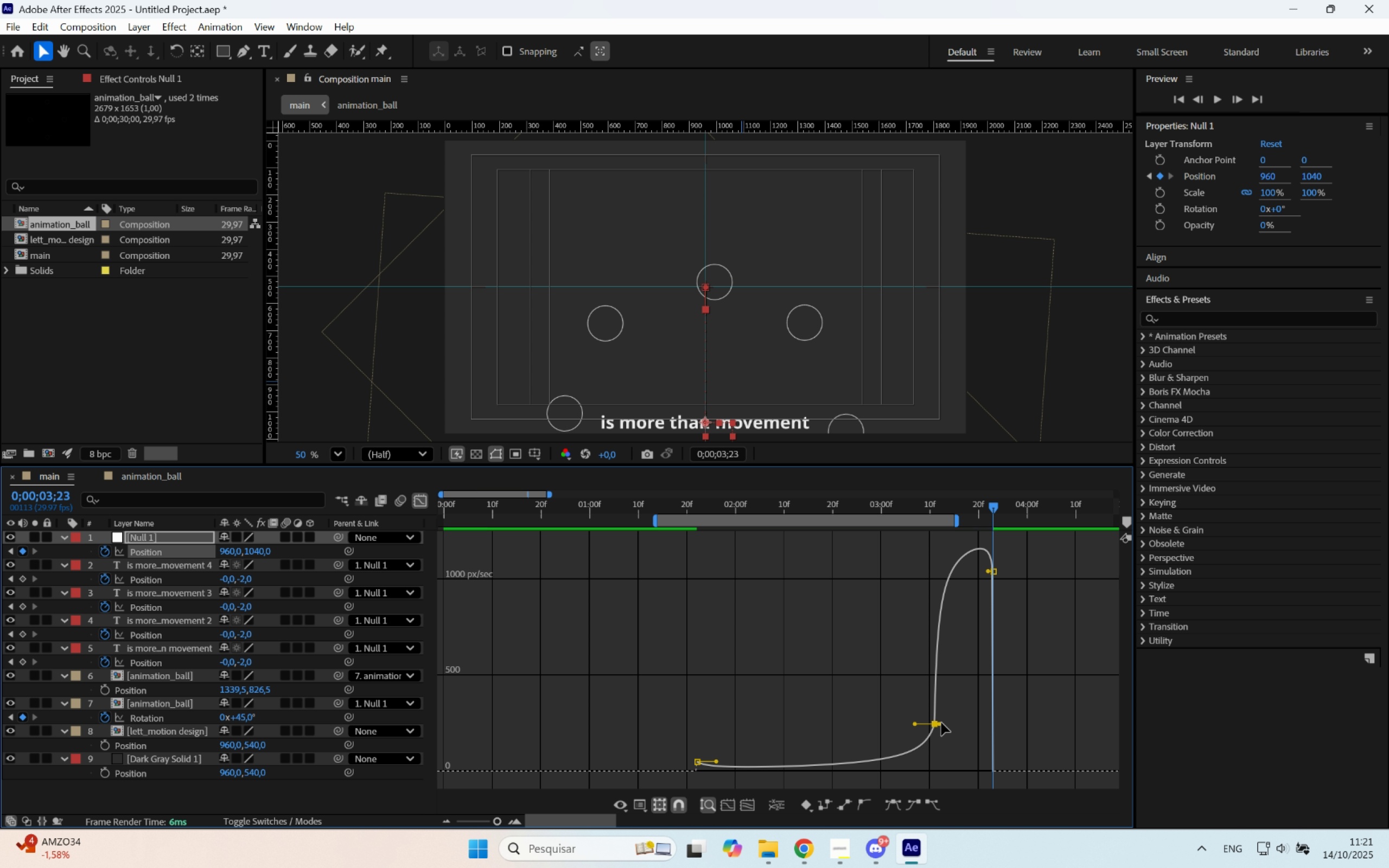 
scroll: coordinate [941, 723], scroll_direction: up, amount: 4.0
 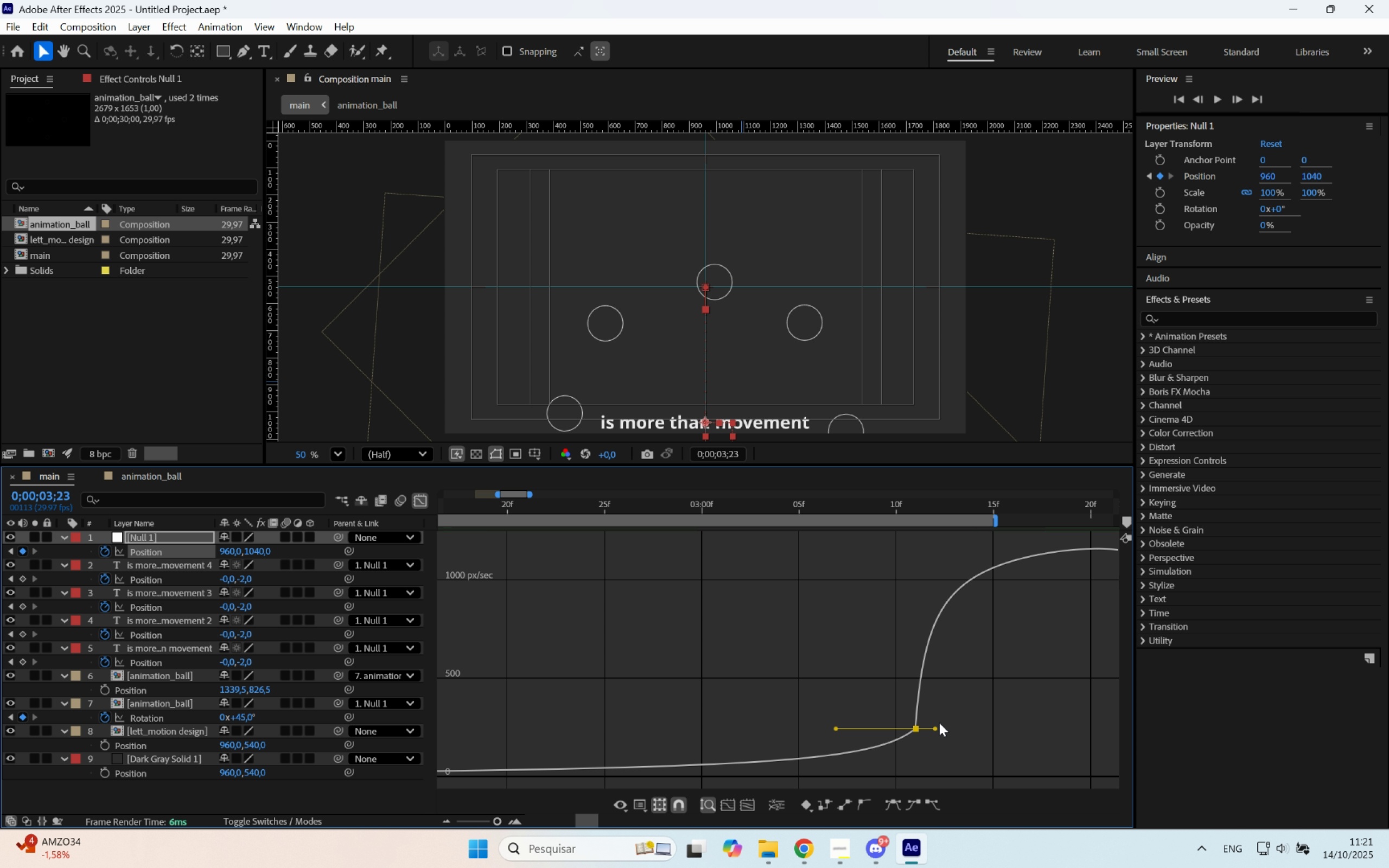 
key(Alt+AltLeft)
 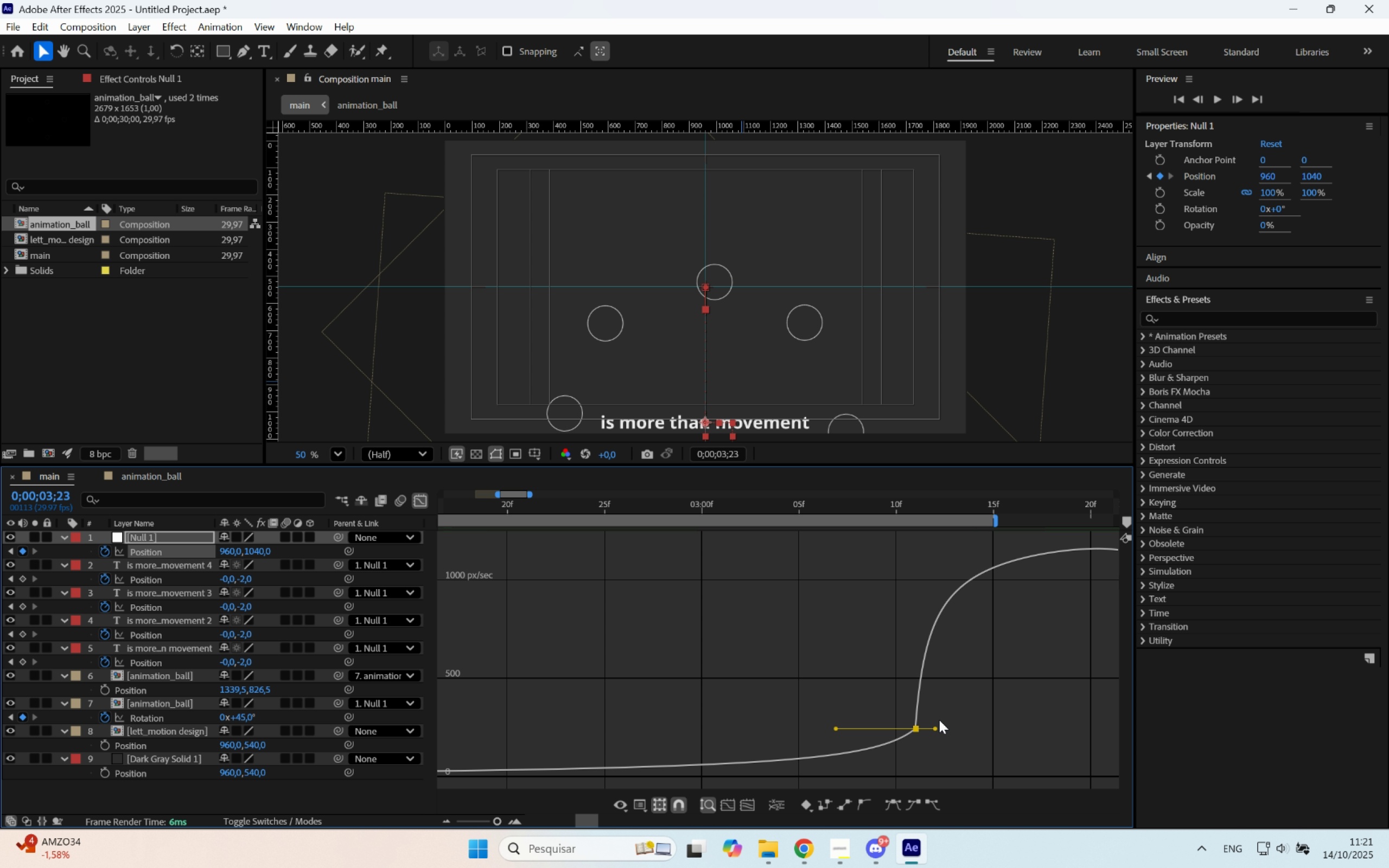 
scroll: coordinate [935, 720], scroll_direction: down, amount: 3.0
 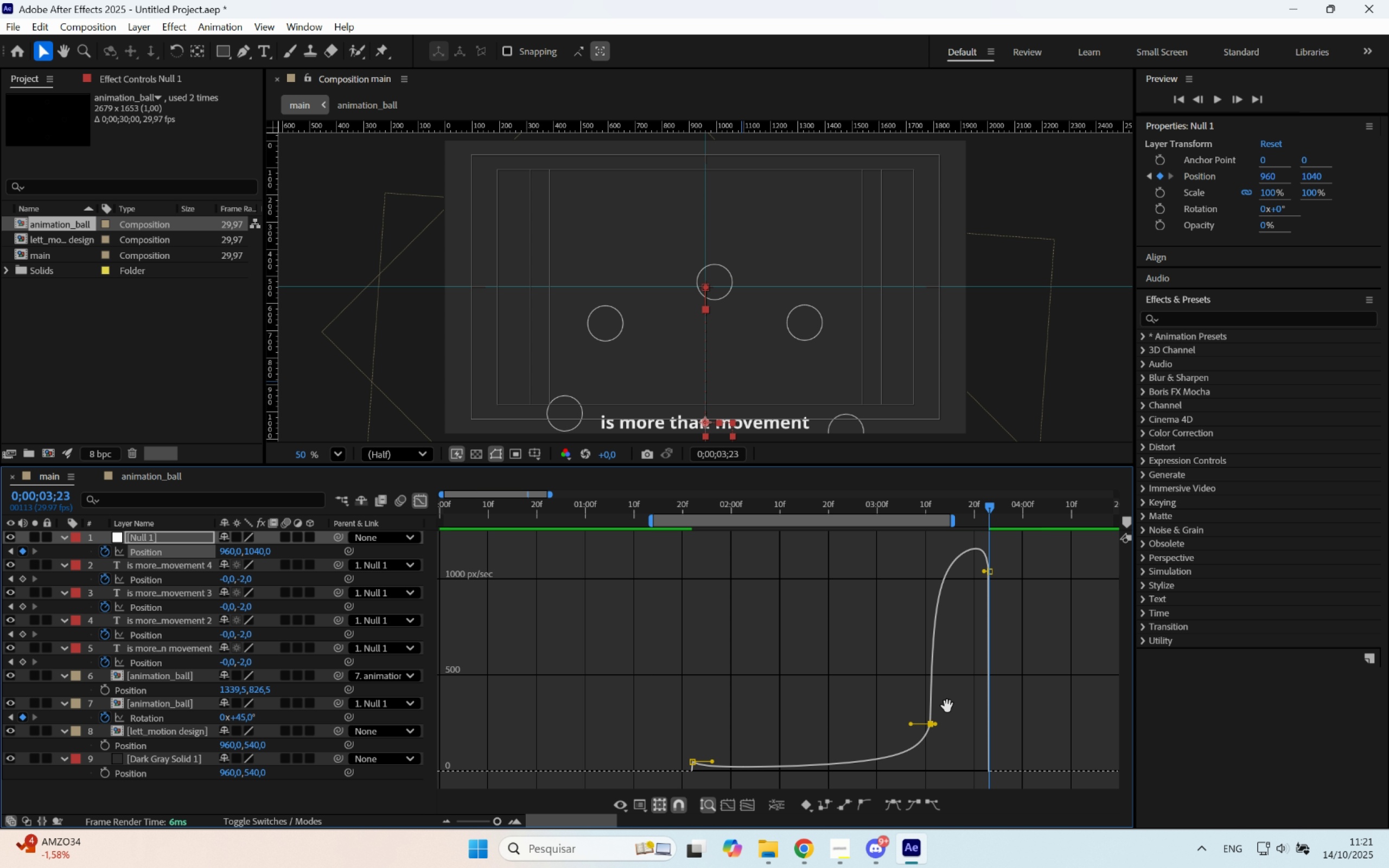 
key(Alt+AltLeft)
 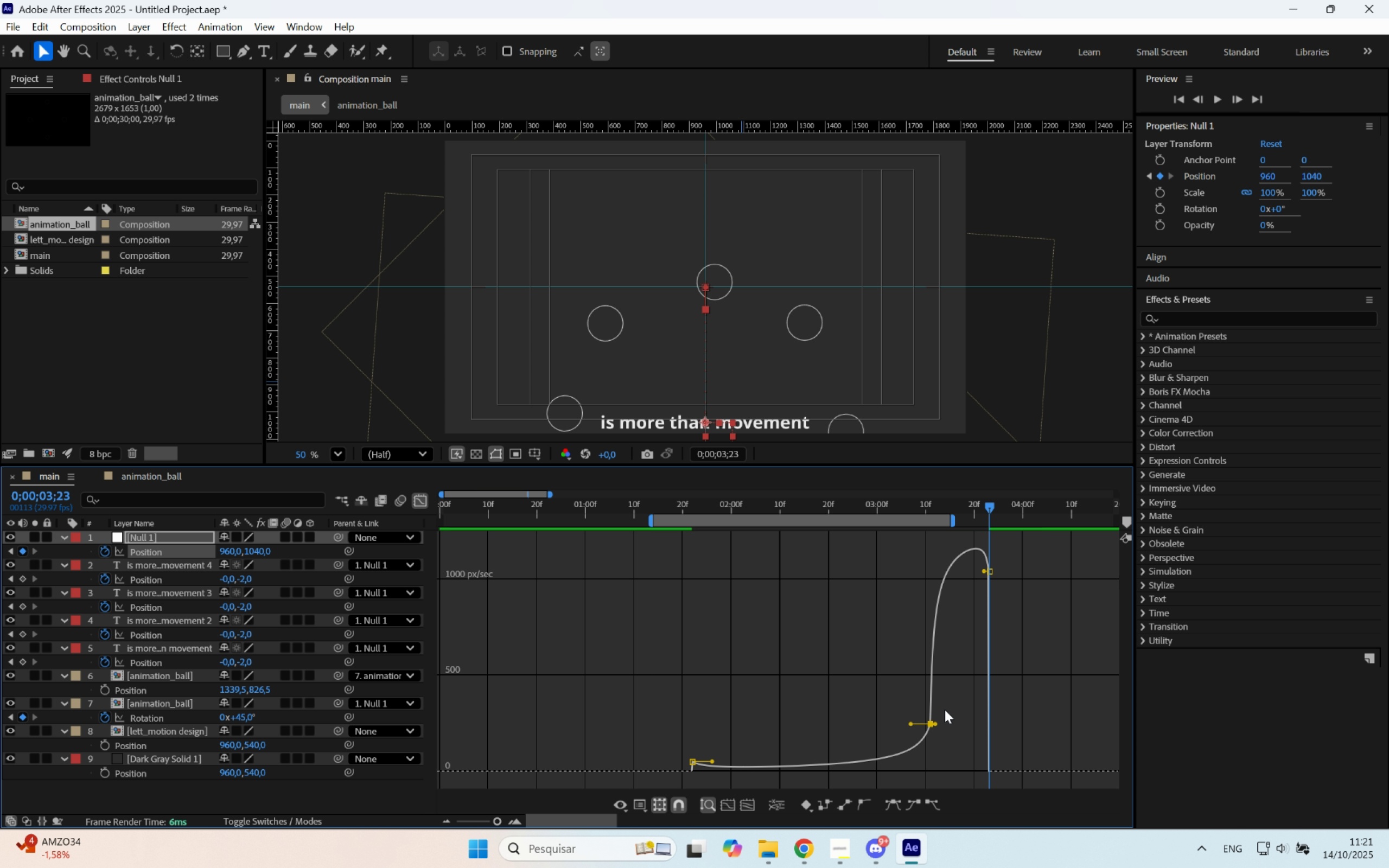 
hold_key(key=Space, duration=0.53)
 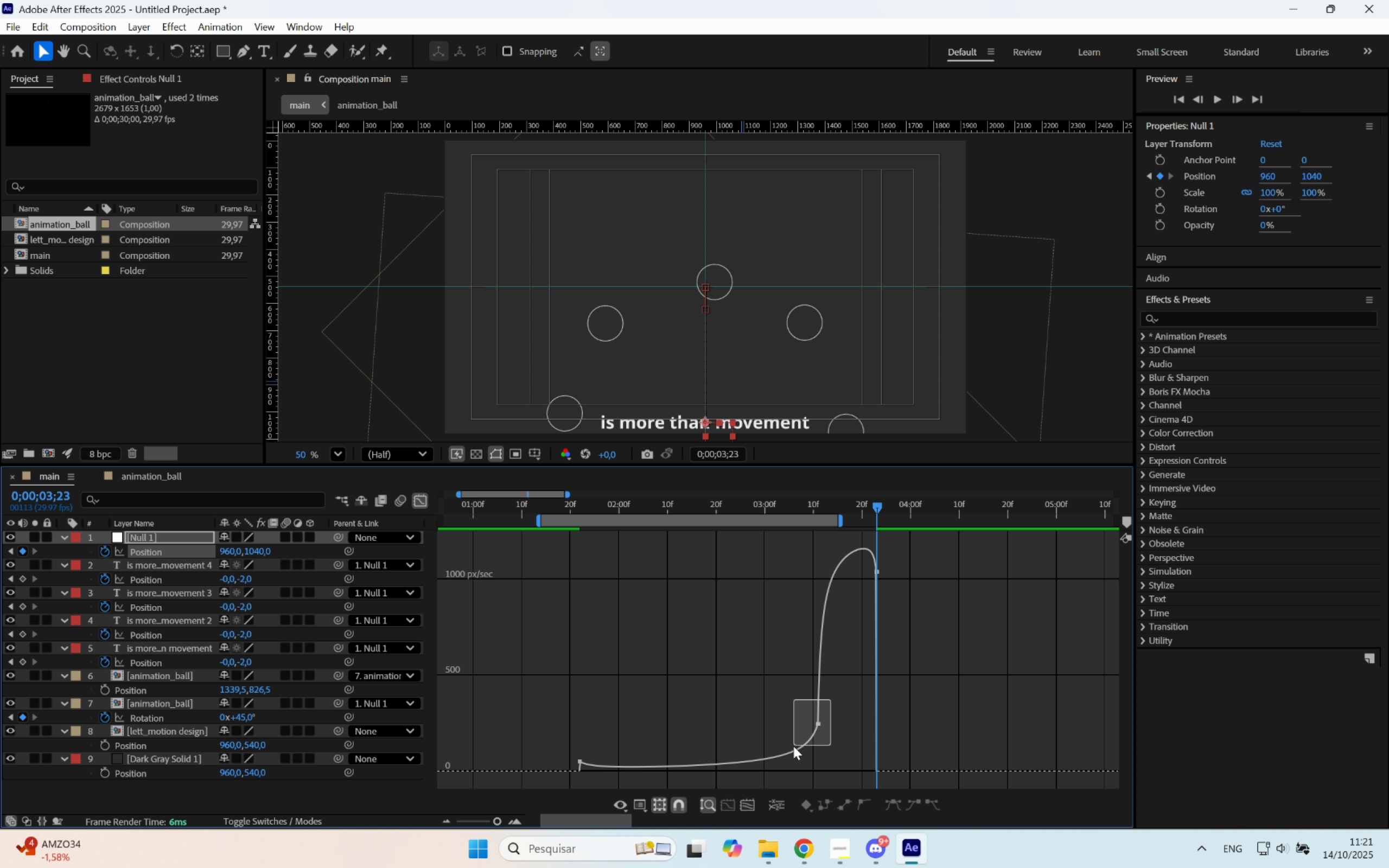 
left_click_drag(start_coordinate=[947, 706], to_coordinate=[834, 695])
 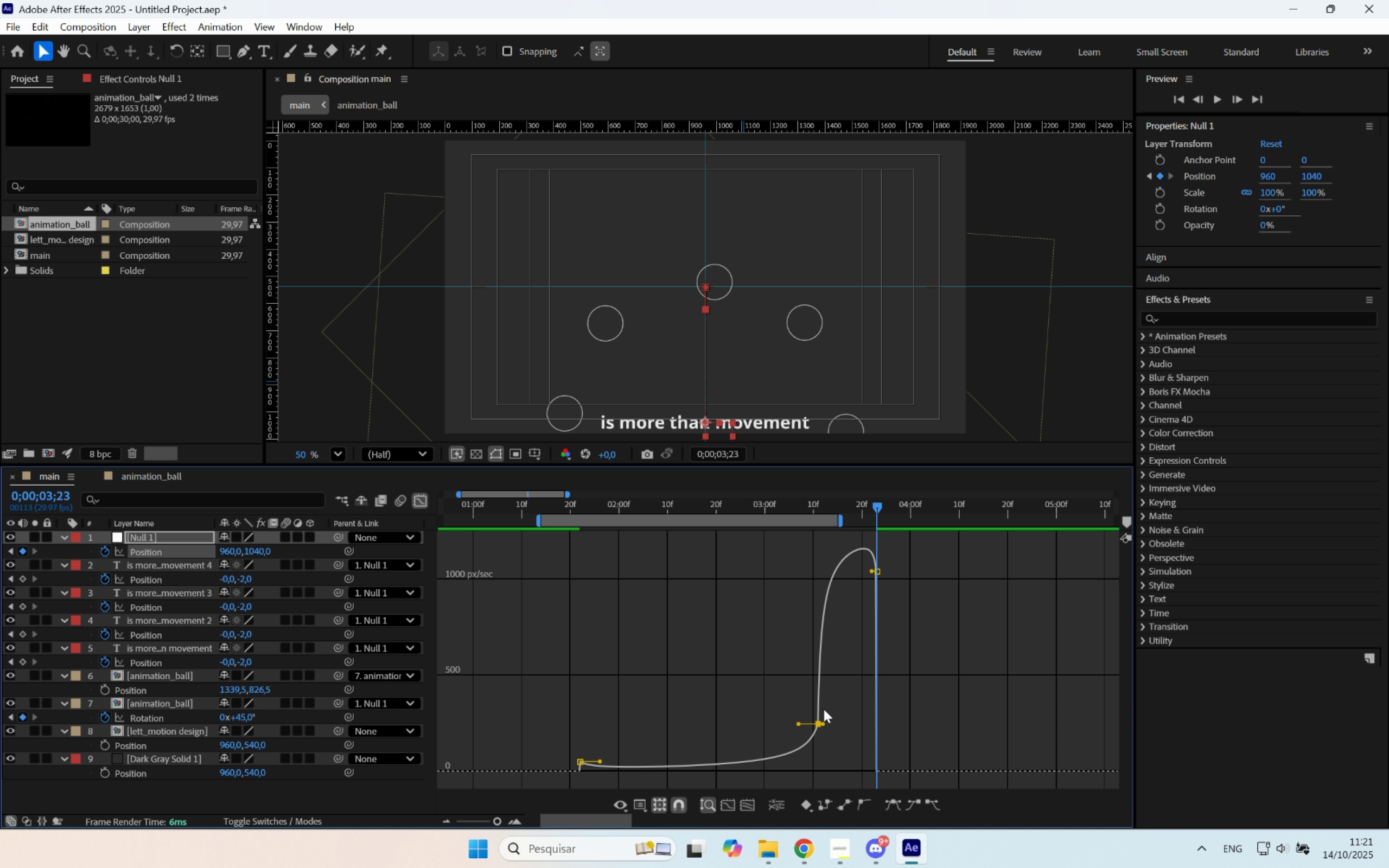 
left_click_drag(start_coordinate=[831, 699], to_coordinate=[794, 744])
 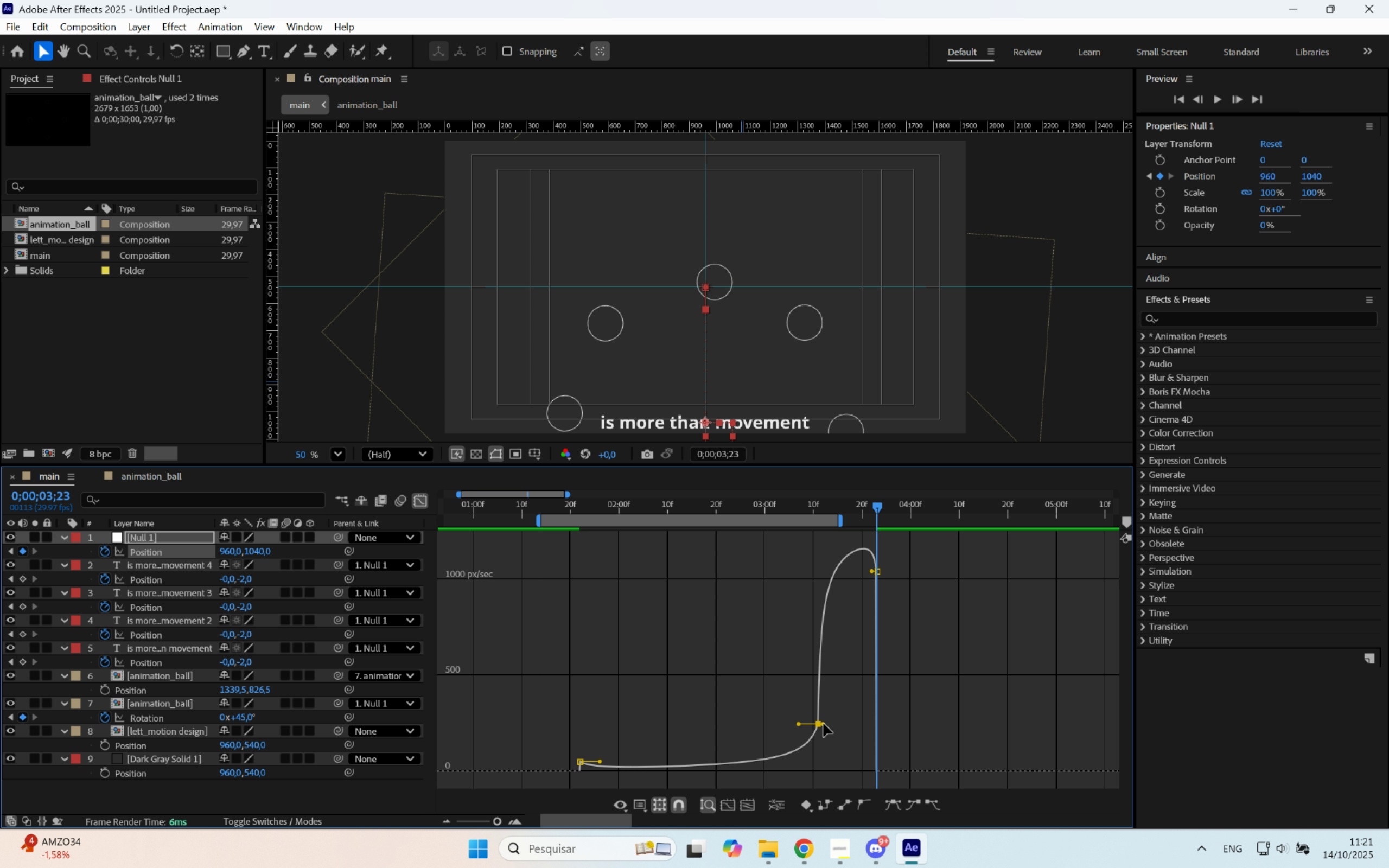 
left_click_drag(start_coordinate=[825, 724], to_coordinate=[838, 724])
 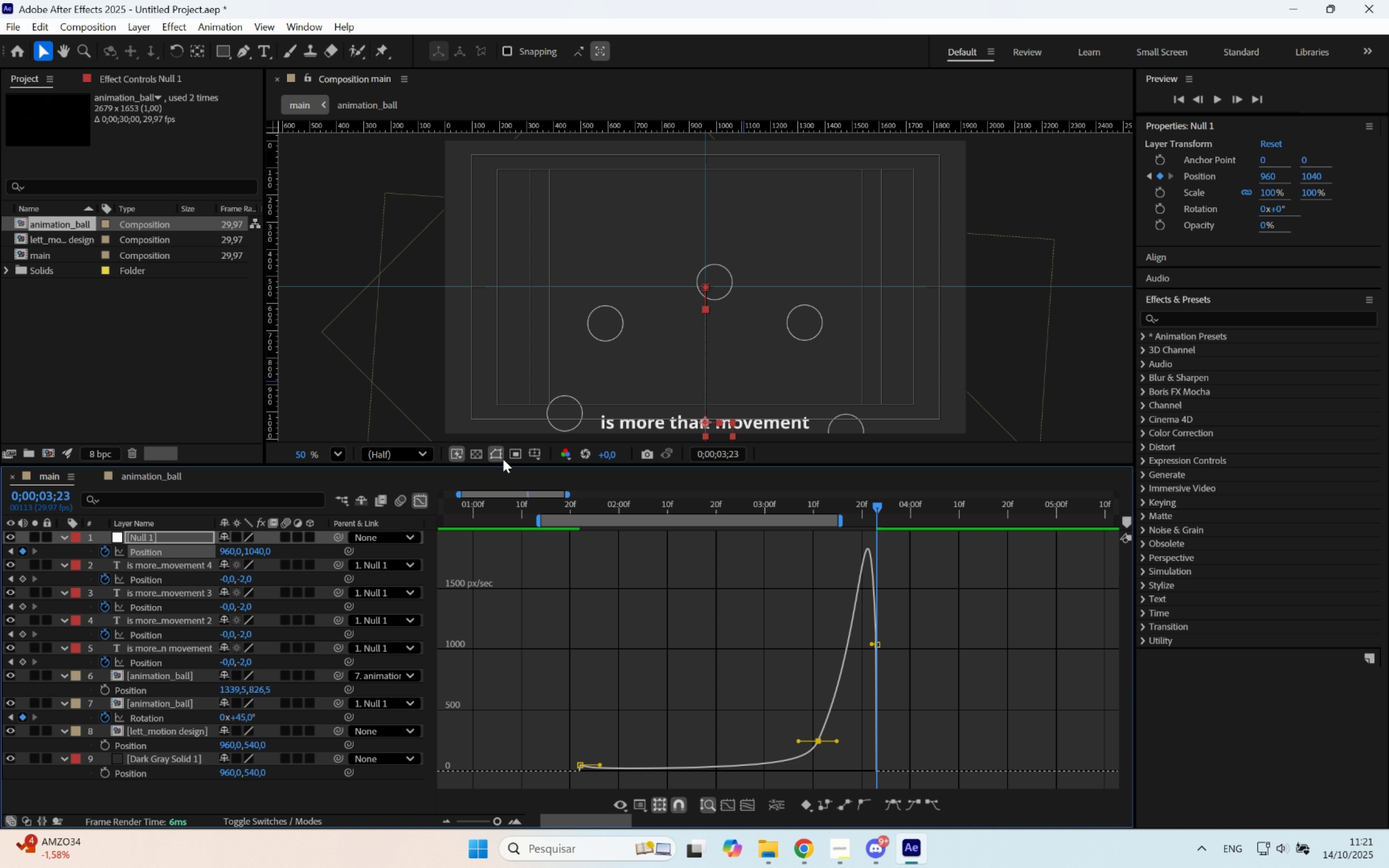 
hold_key(key=ShiftLeft, duration=0.63)
 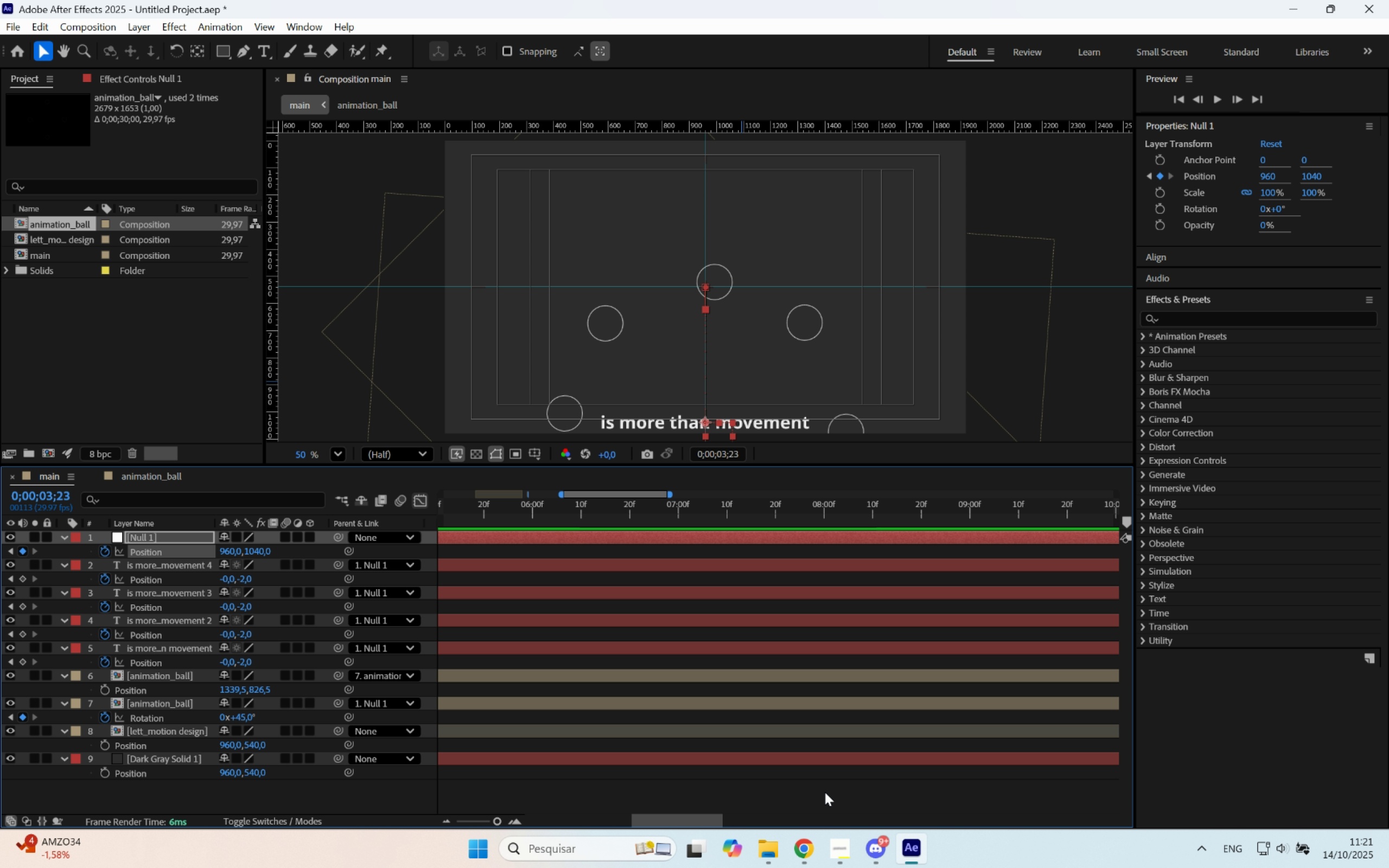 
key(Alt+AltLeft)
 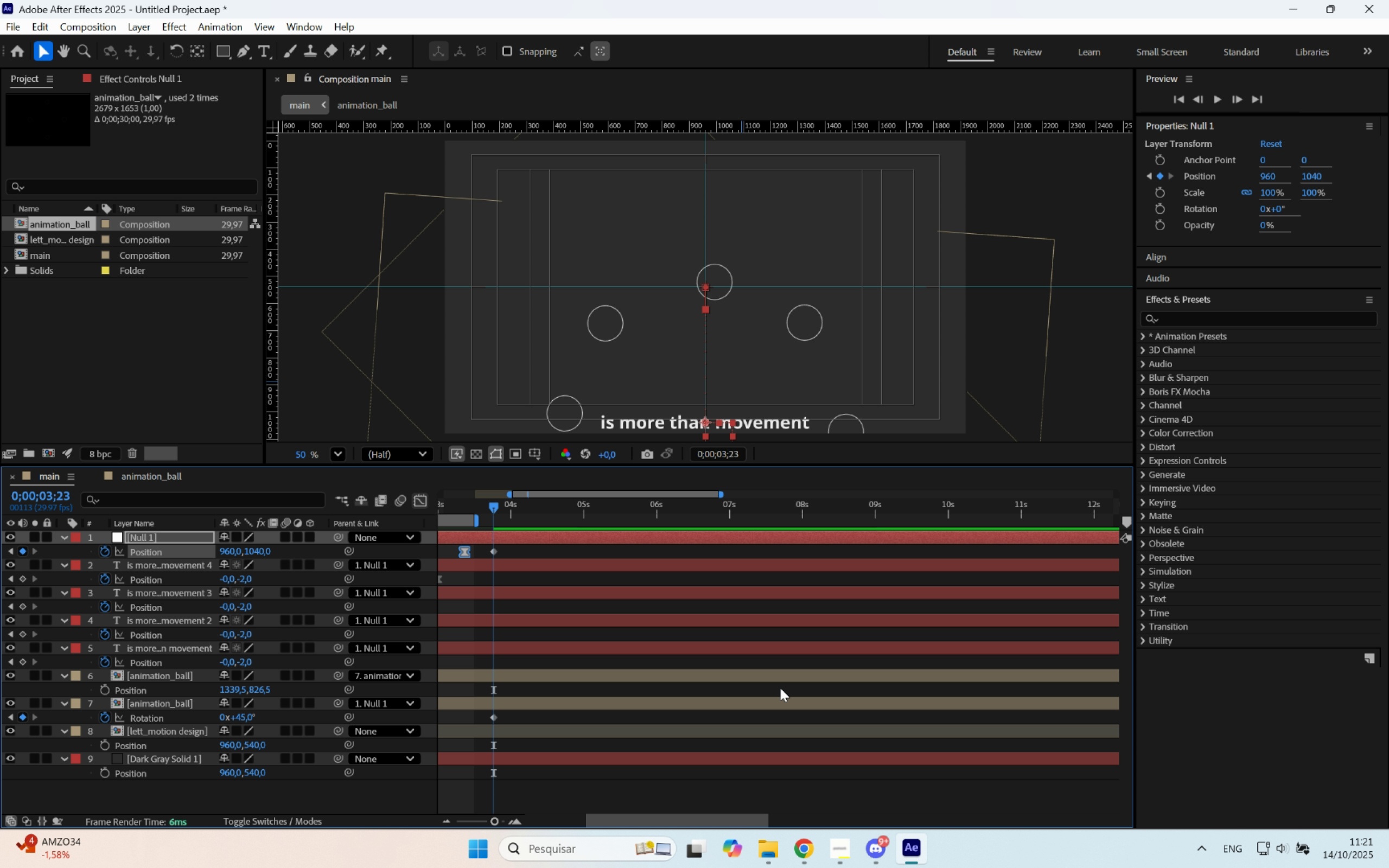 
scroll: coordinate [780, 688], scroll_direction: down, amount: 3.0
 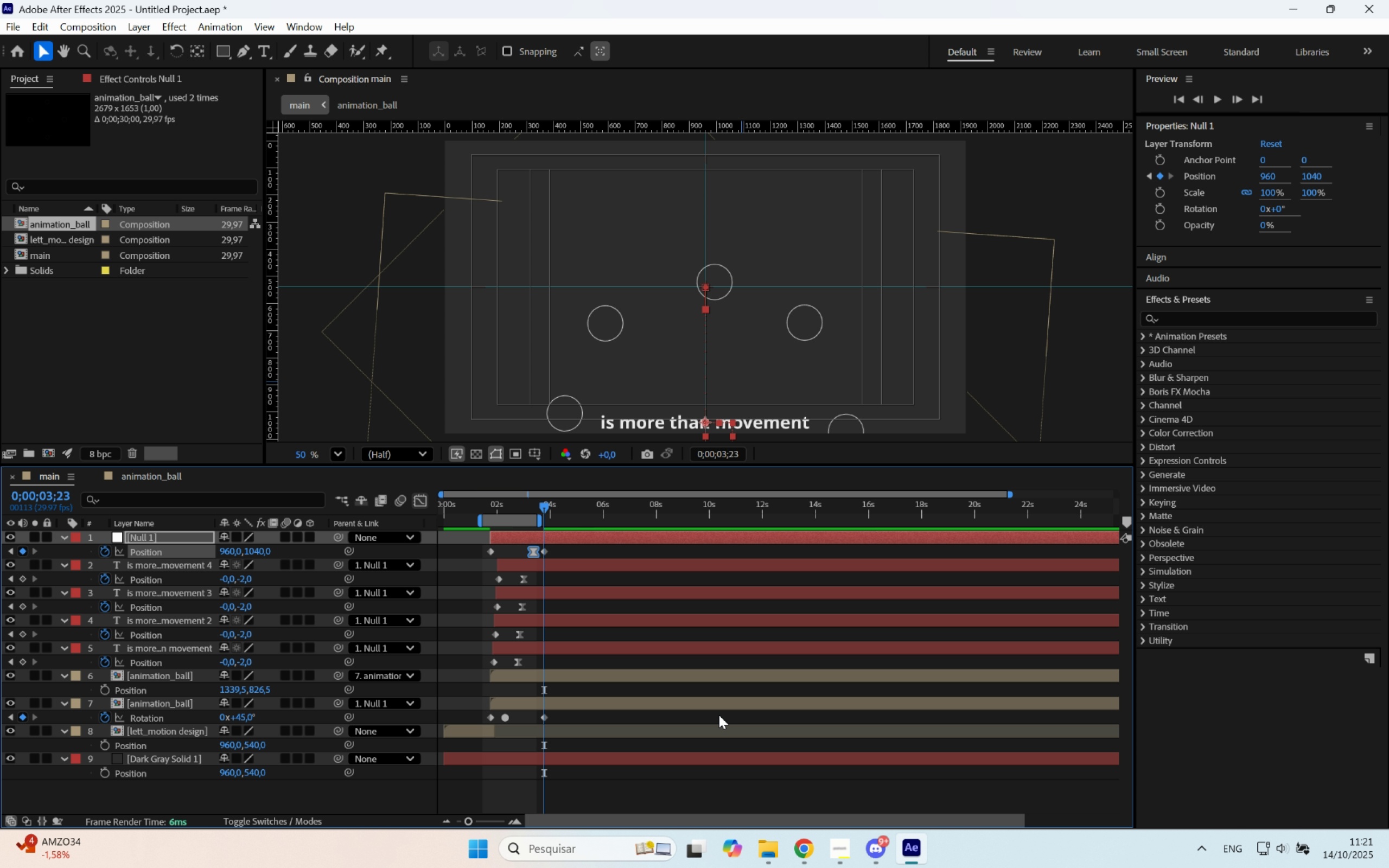 
hold_key(key=Space, duration=0.46)
 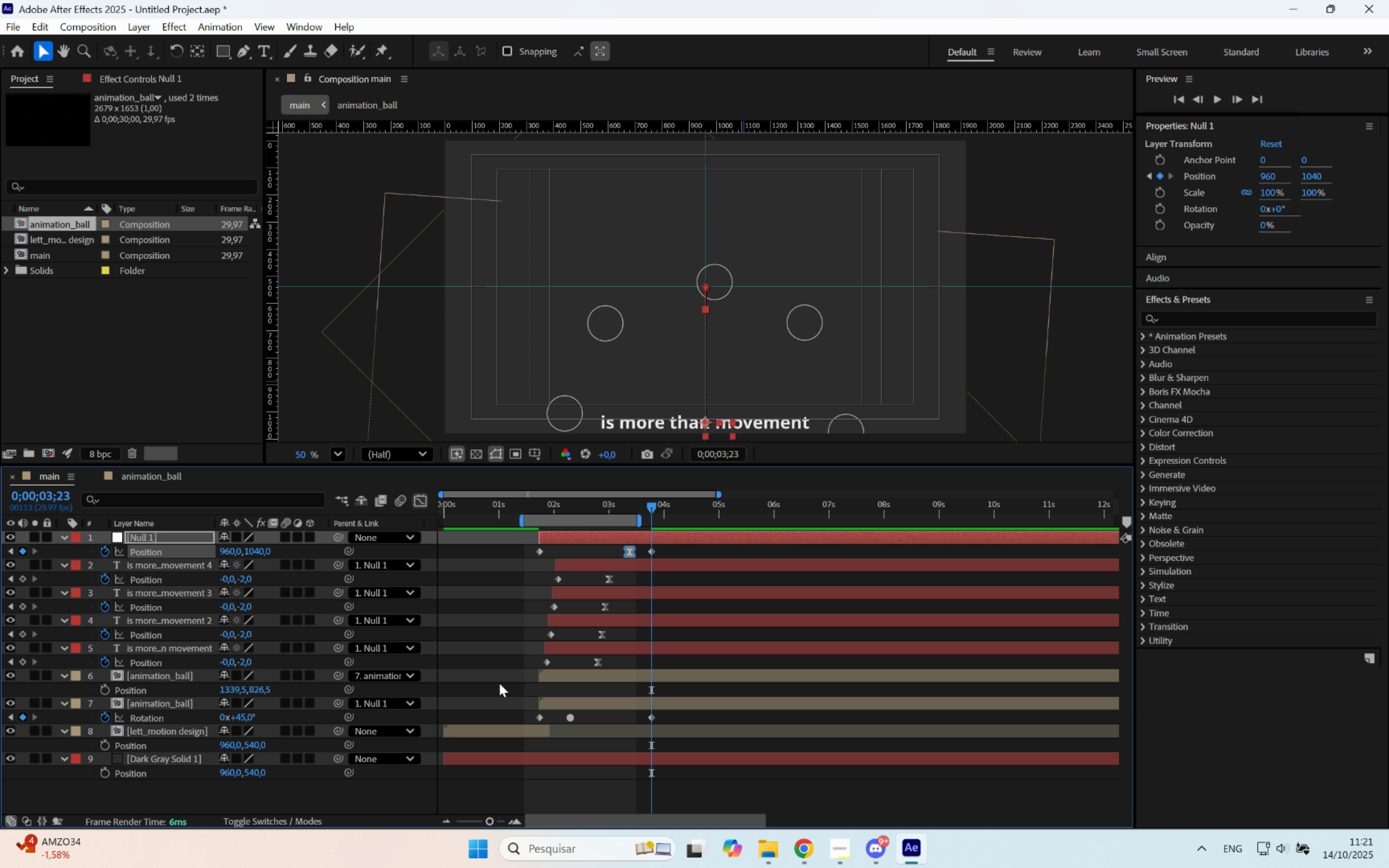 
left_click_drag(start_coordinate=[696, 726], to_coordinate=[889, 700])
 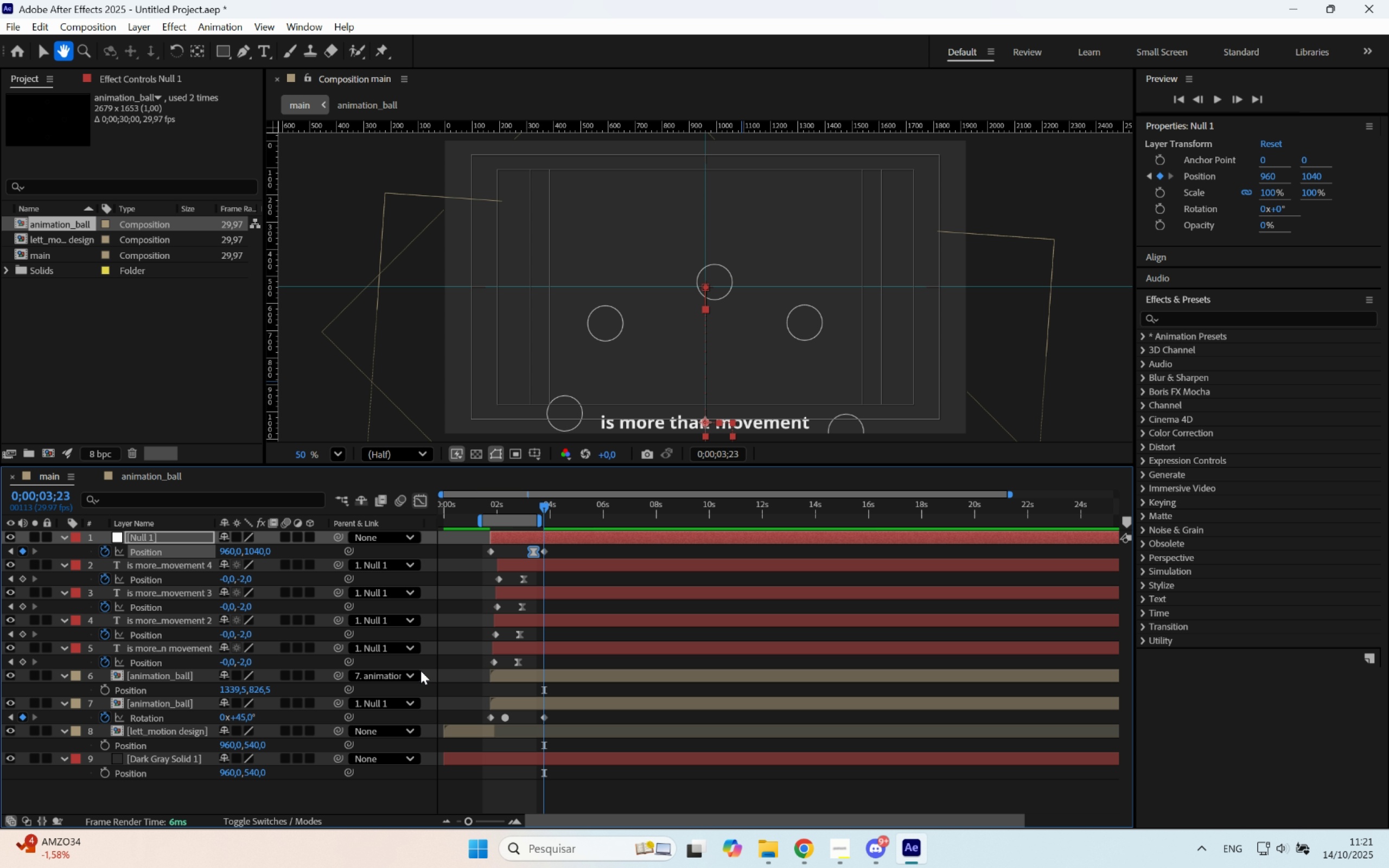 
hold_key(key=AltLeft, duration=0.59)
scroll: coordinate [500, 683], scroll_direction: up, amount: 2.0
 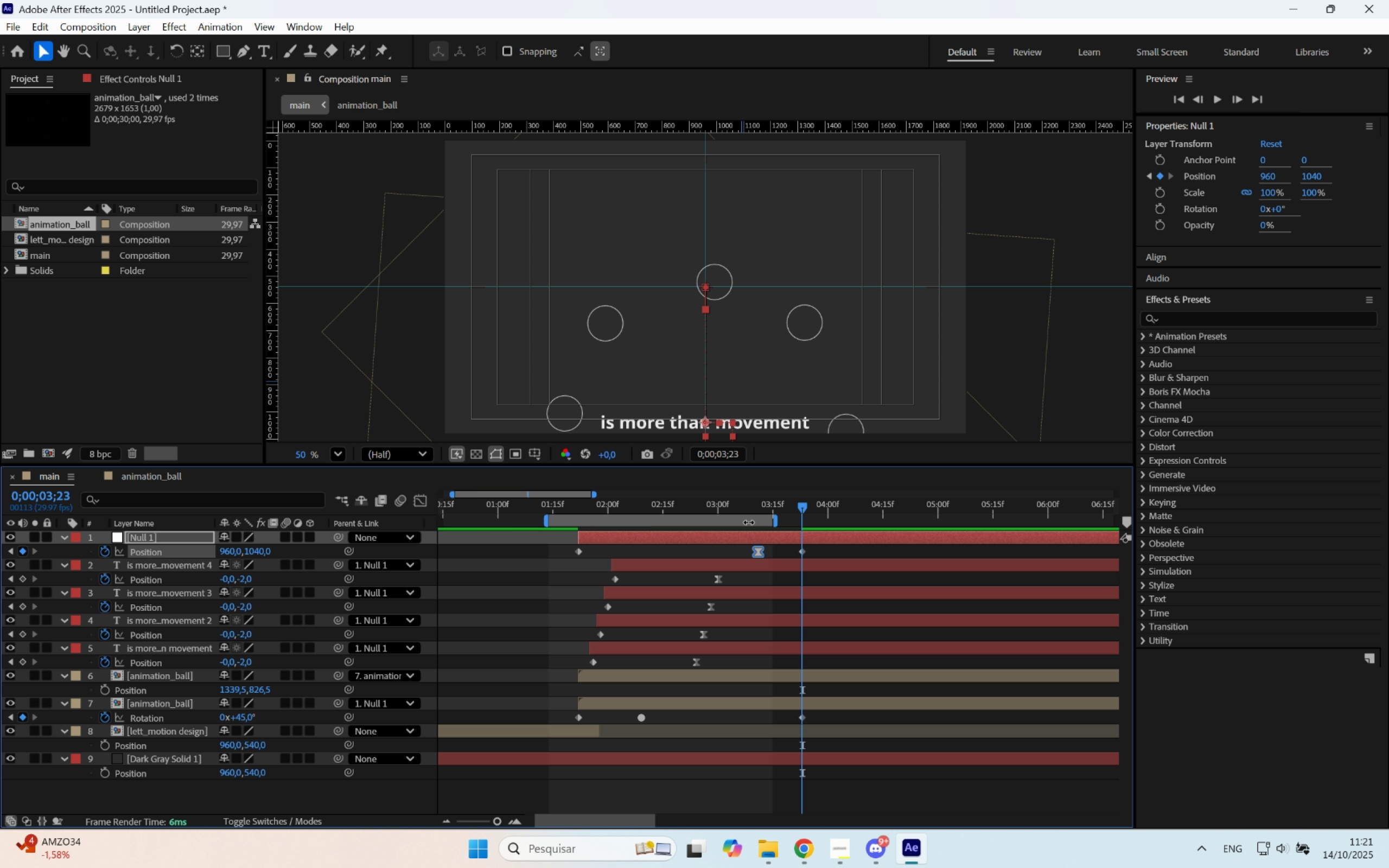 
key(N)
 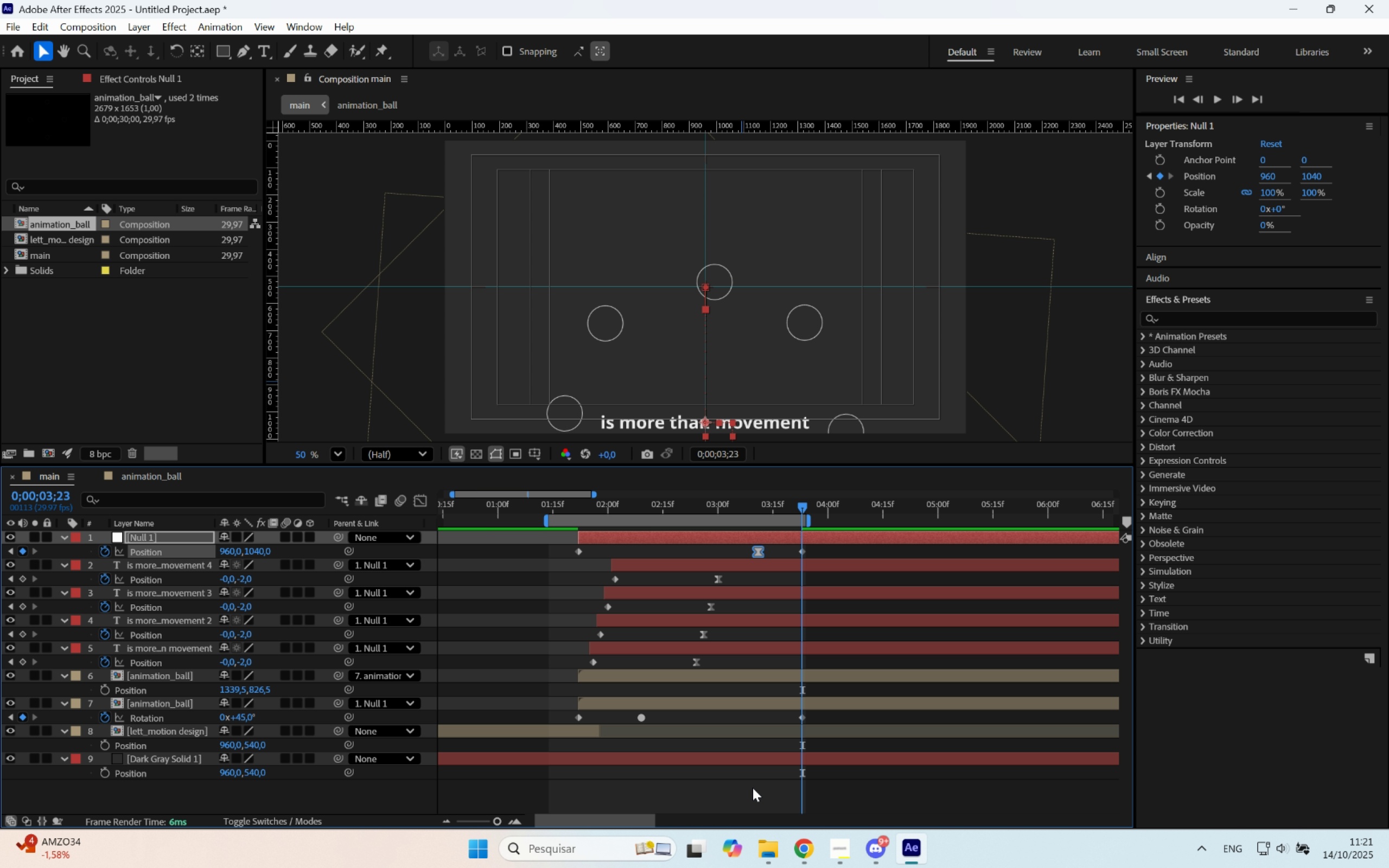 
left_click([751, 789])
 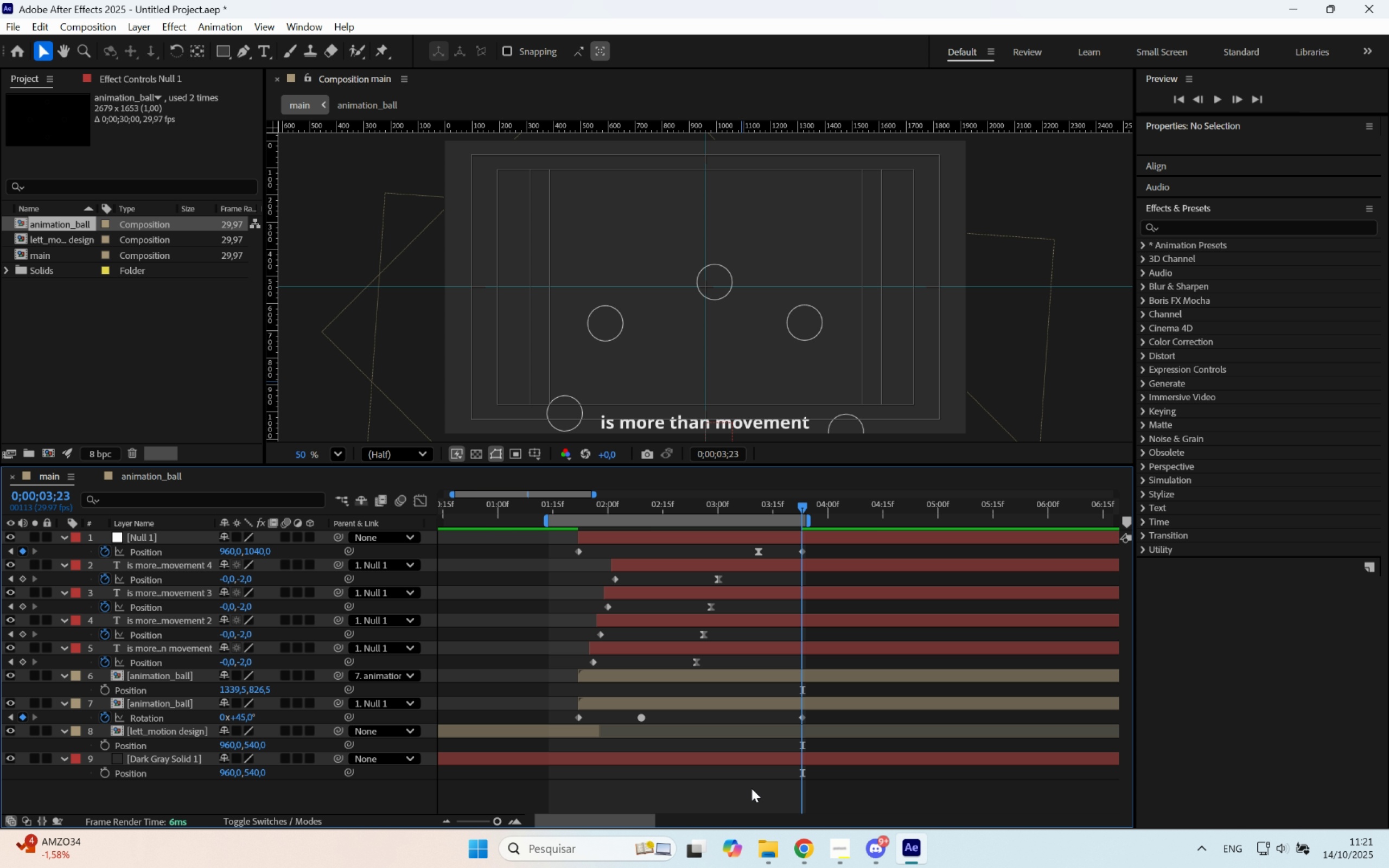 
key(Space)
 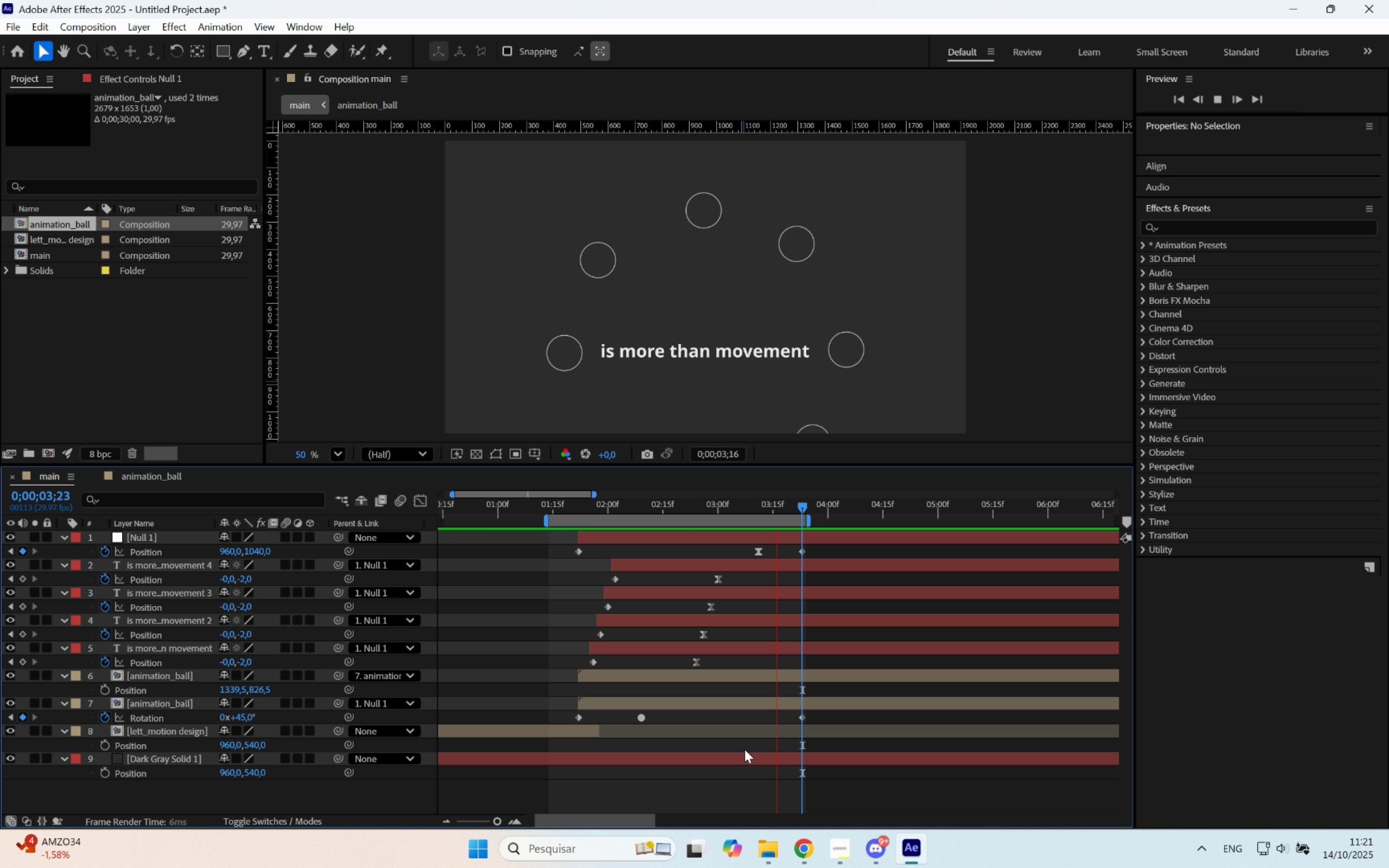 
wait(6.19)
 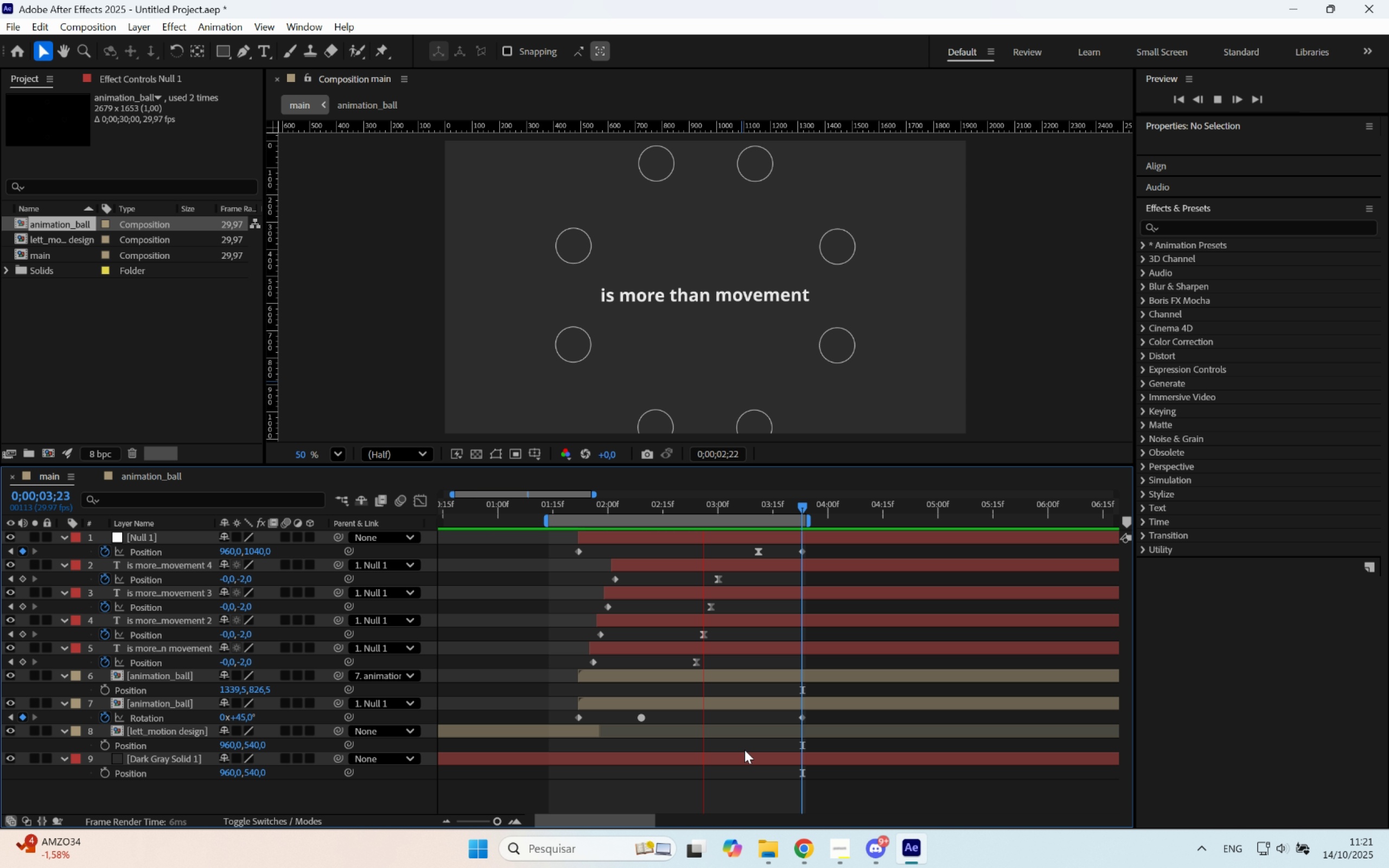 
key(Space)
 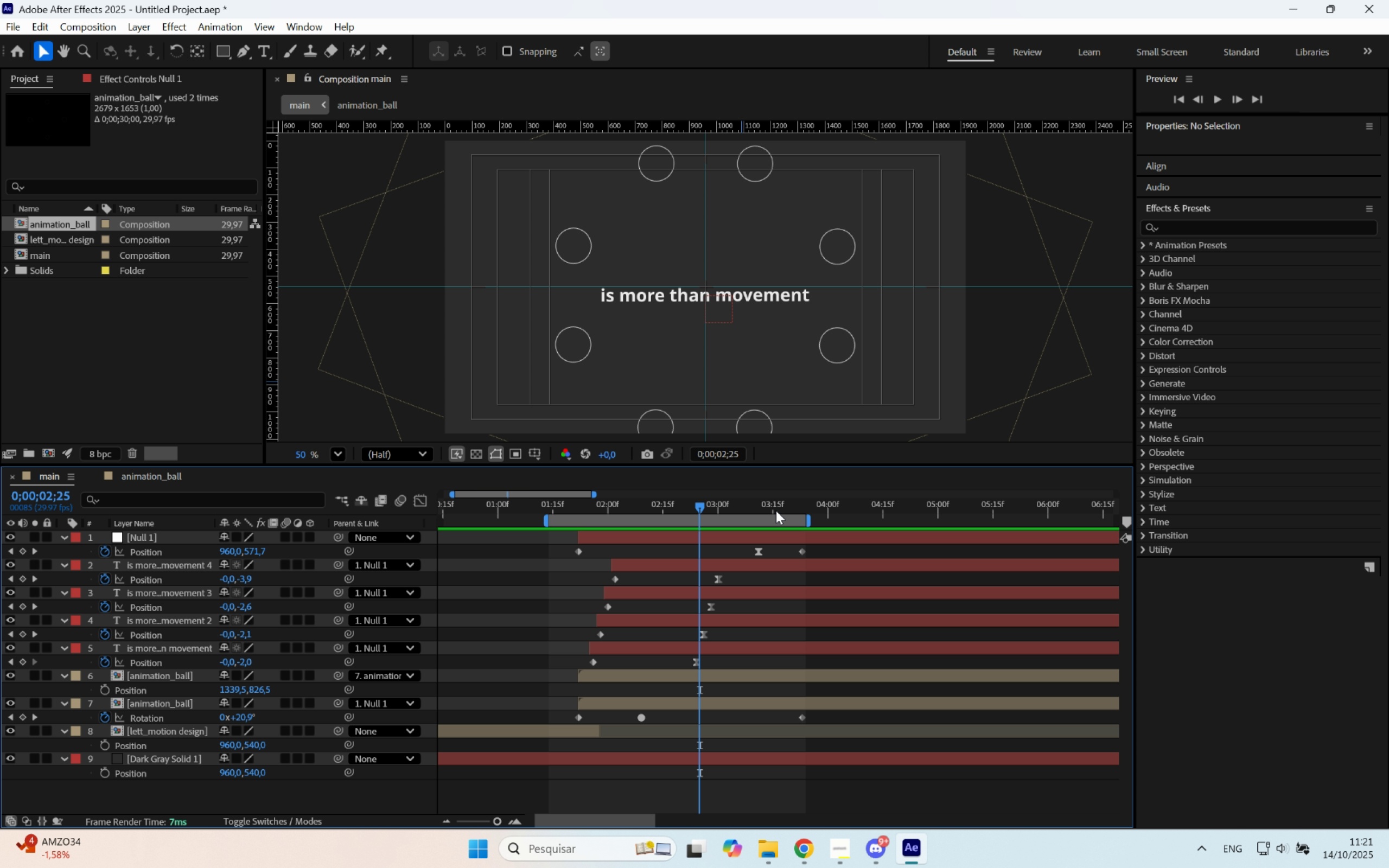 
left_click_drag(start_coordinate=[775, 508], to_coordinate=[801, 510])
 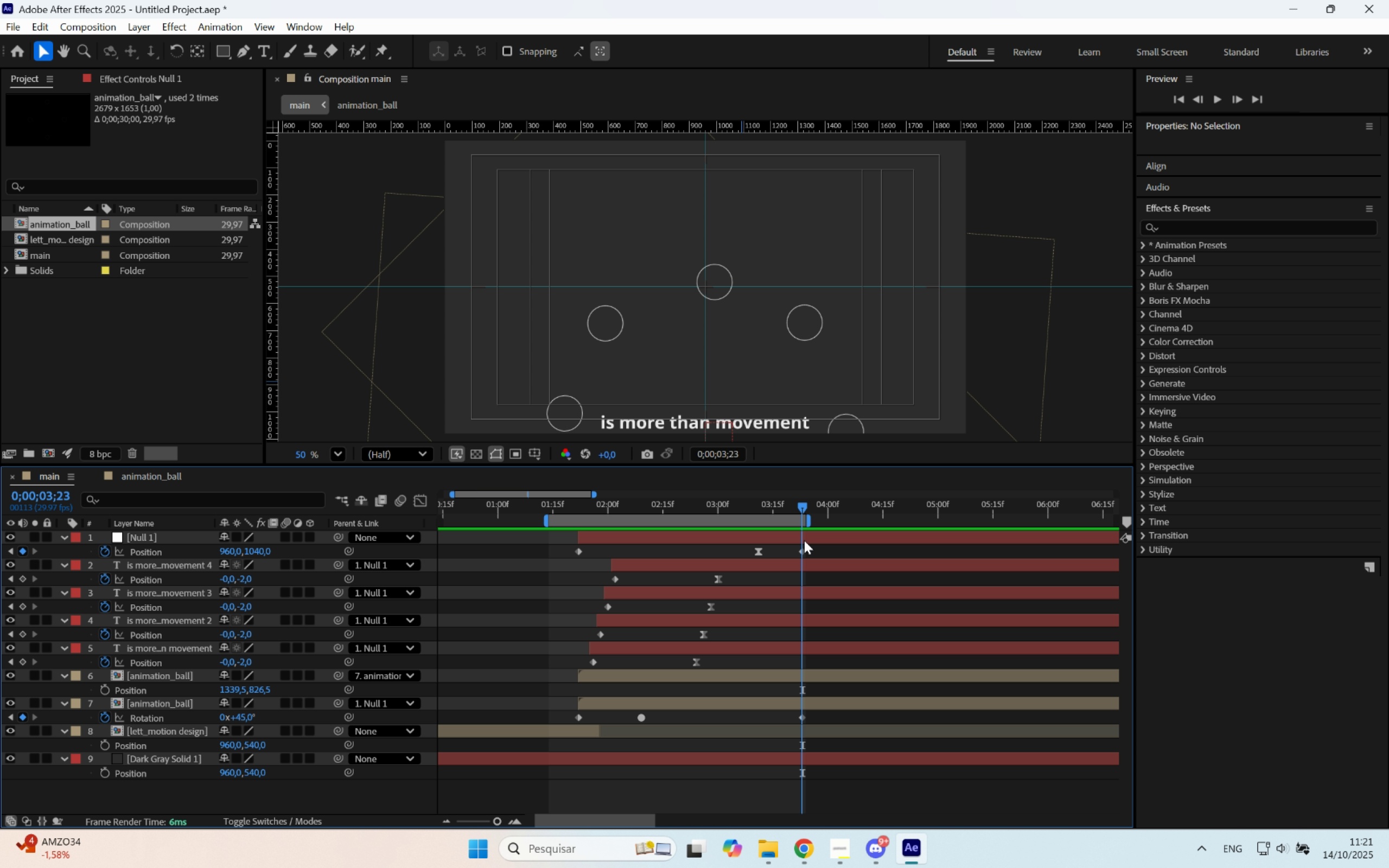 
left_click([804, 540])
 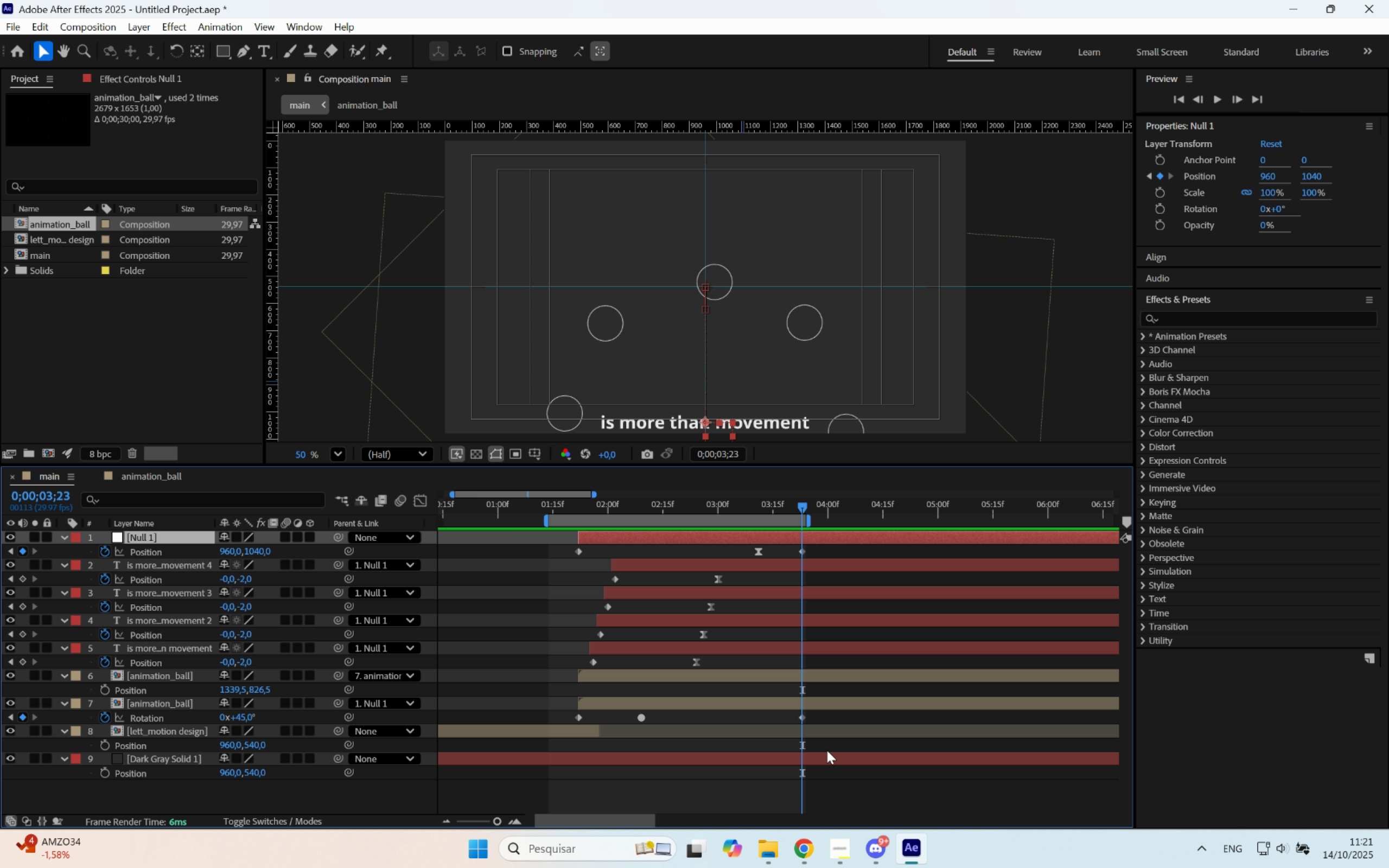 
hold_key(key=ShiftLeft, duration=0.93)
left_click([800, 709])
 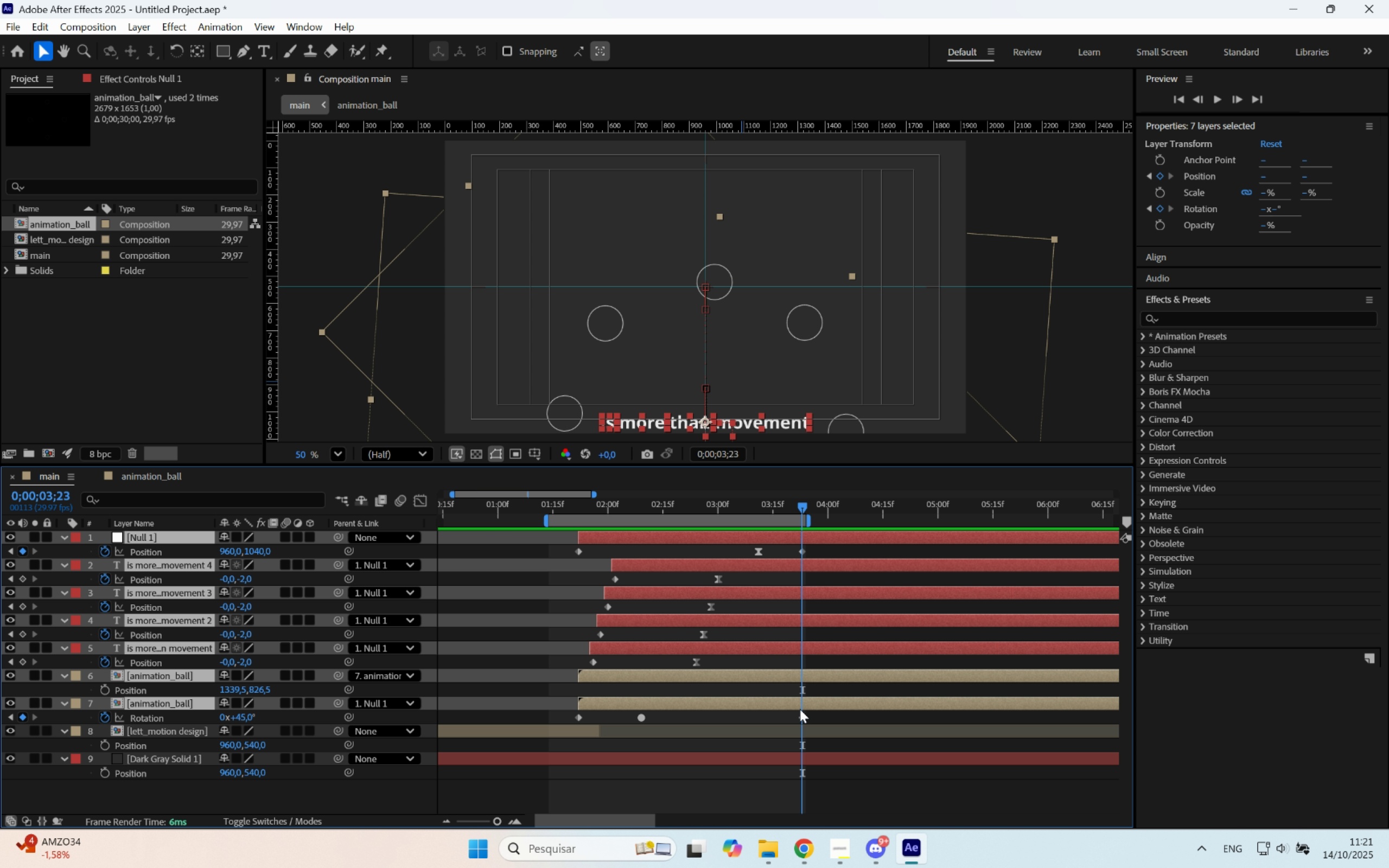 
key(Alt+Backslash)
 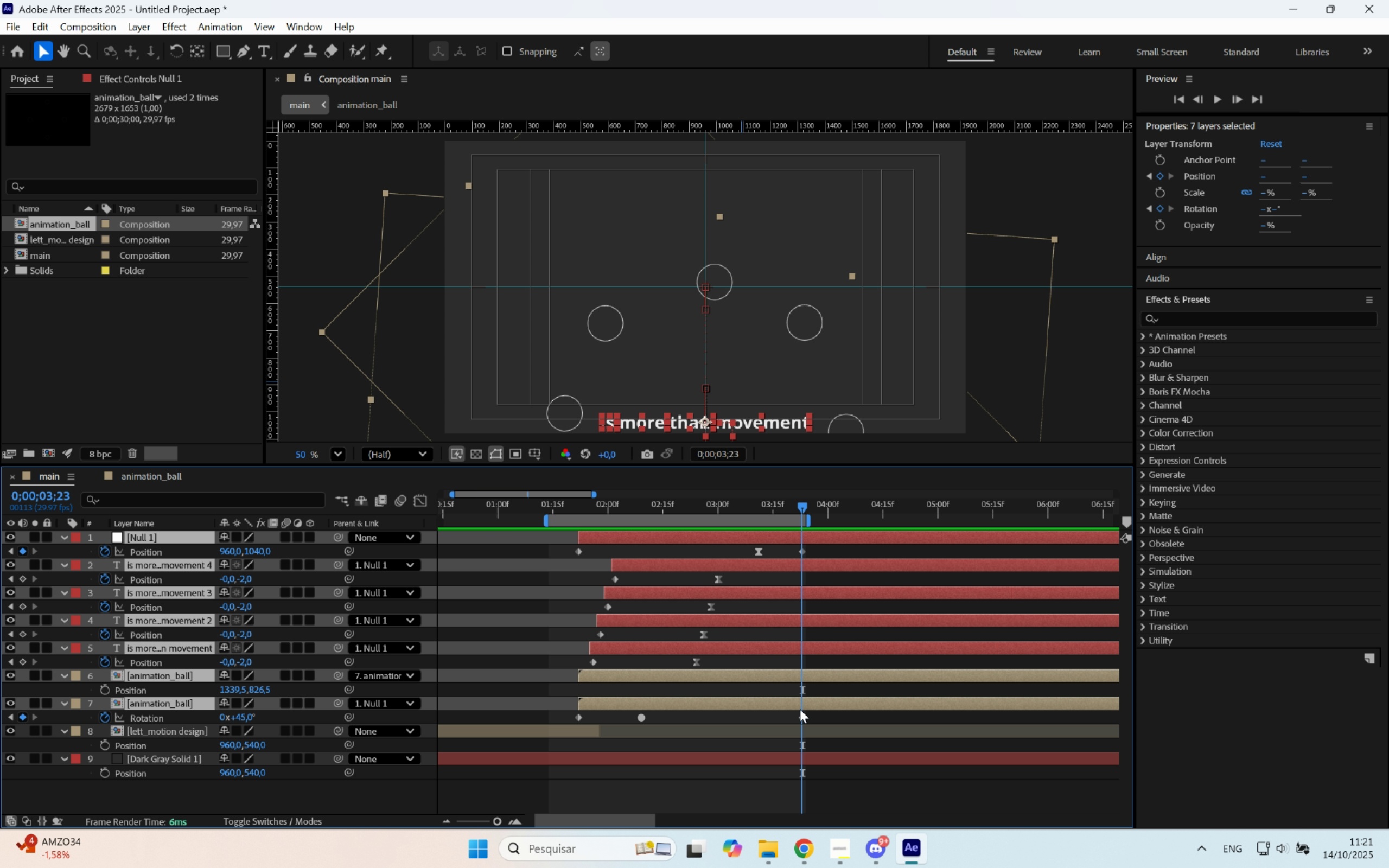 
key(Alt+BracketRight)
 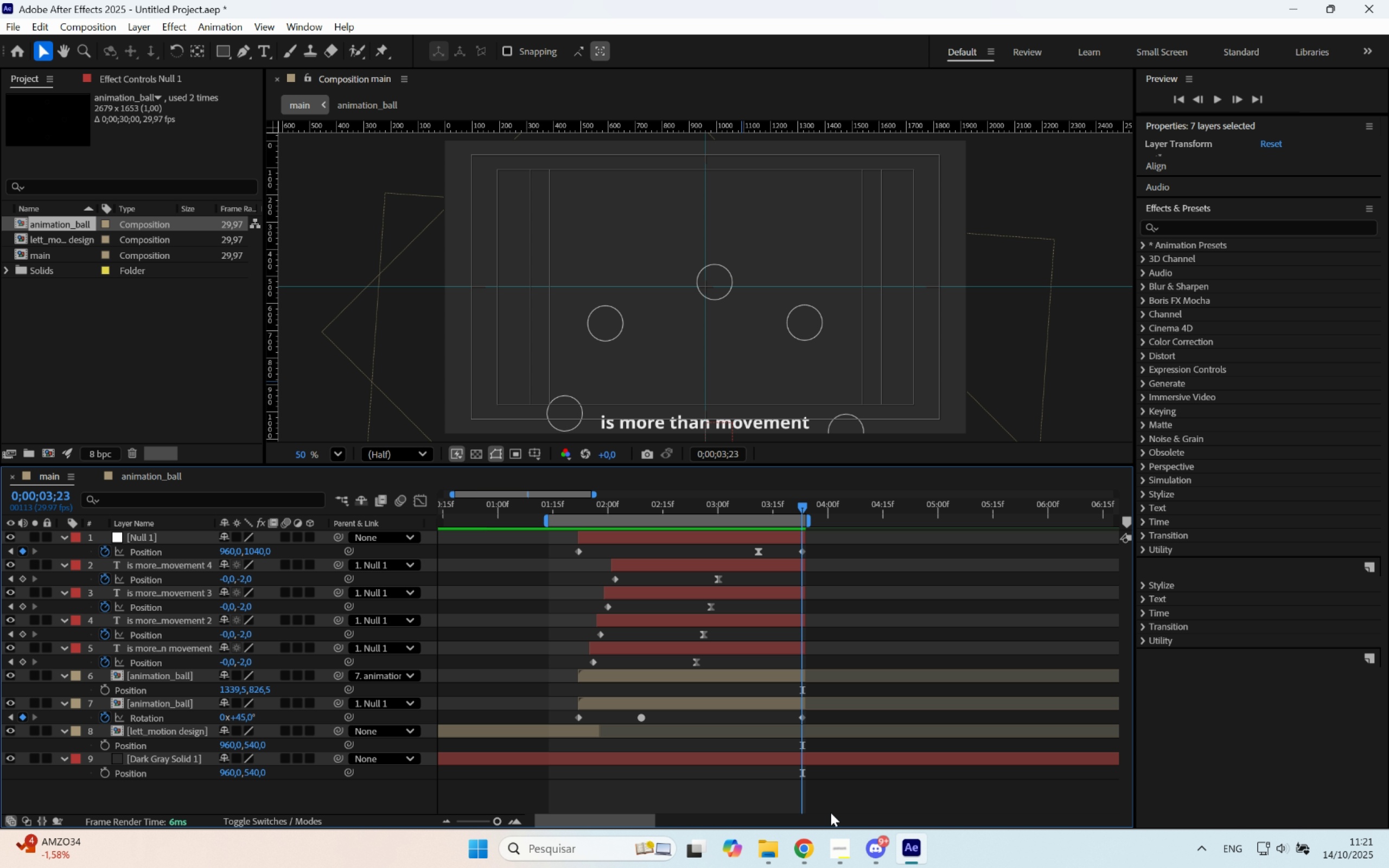 
key(U)
 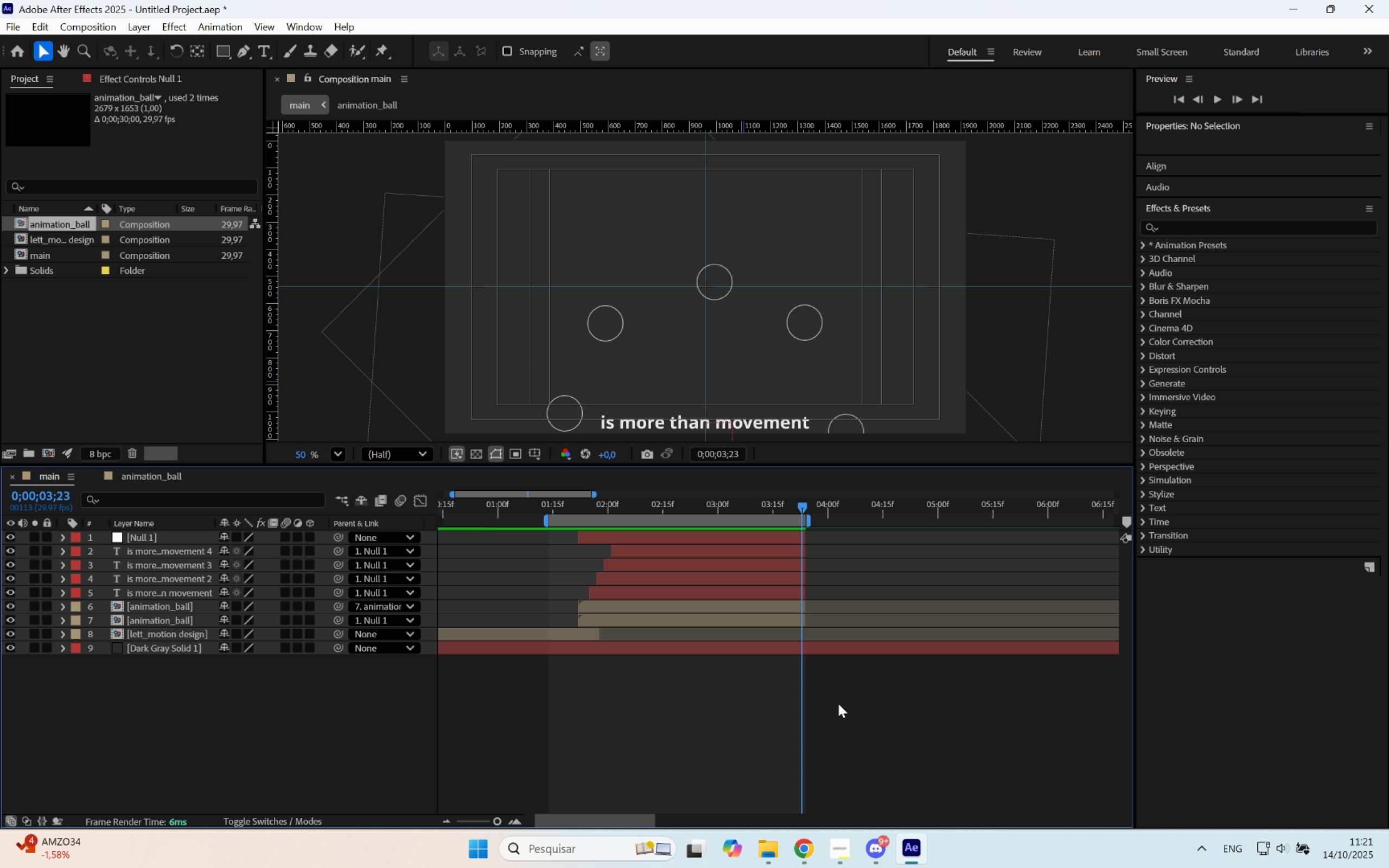 
left_click([838, 704])
 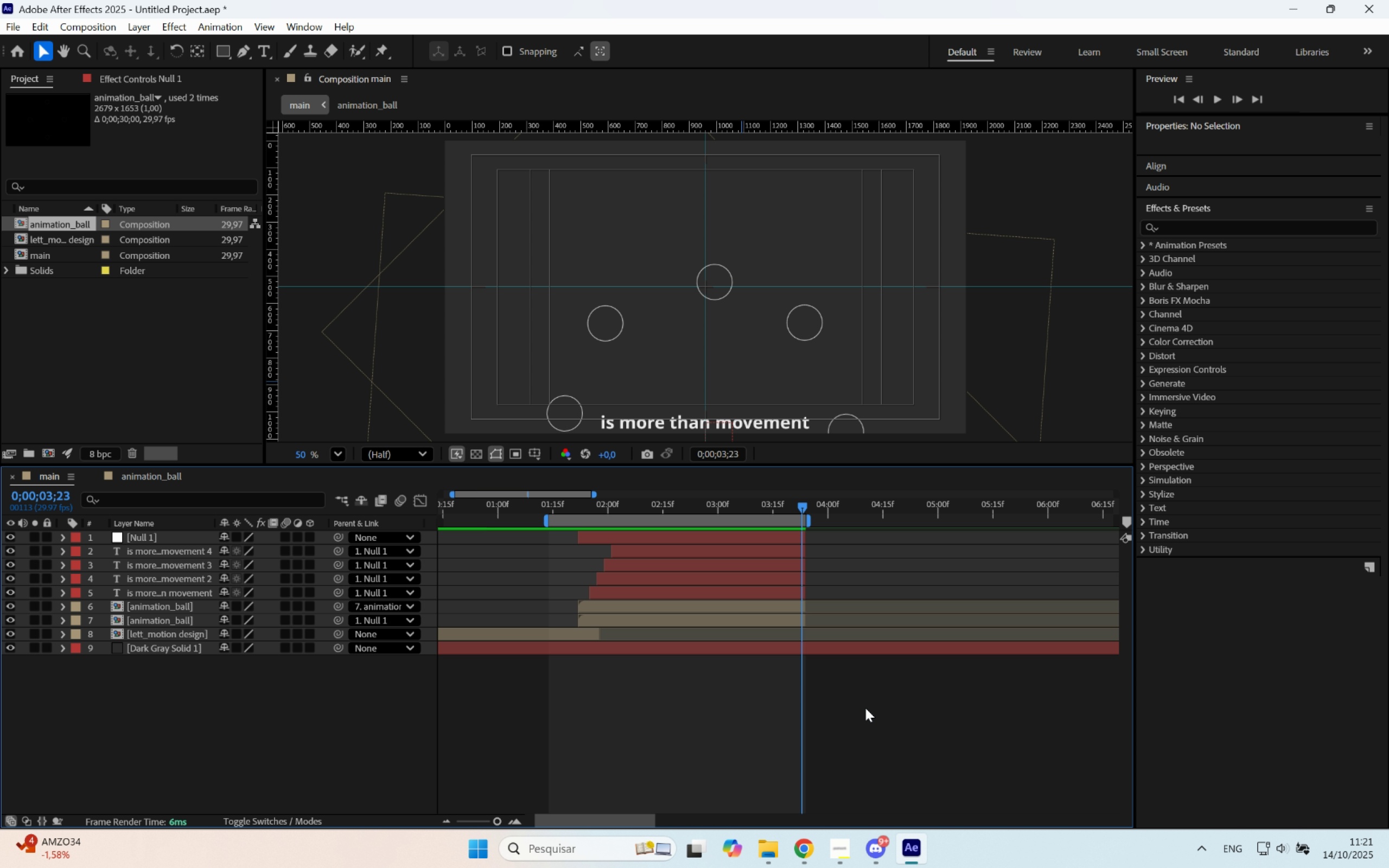 
wait(9.38)
 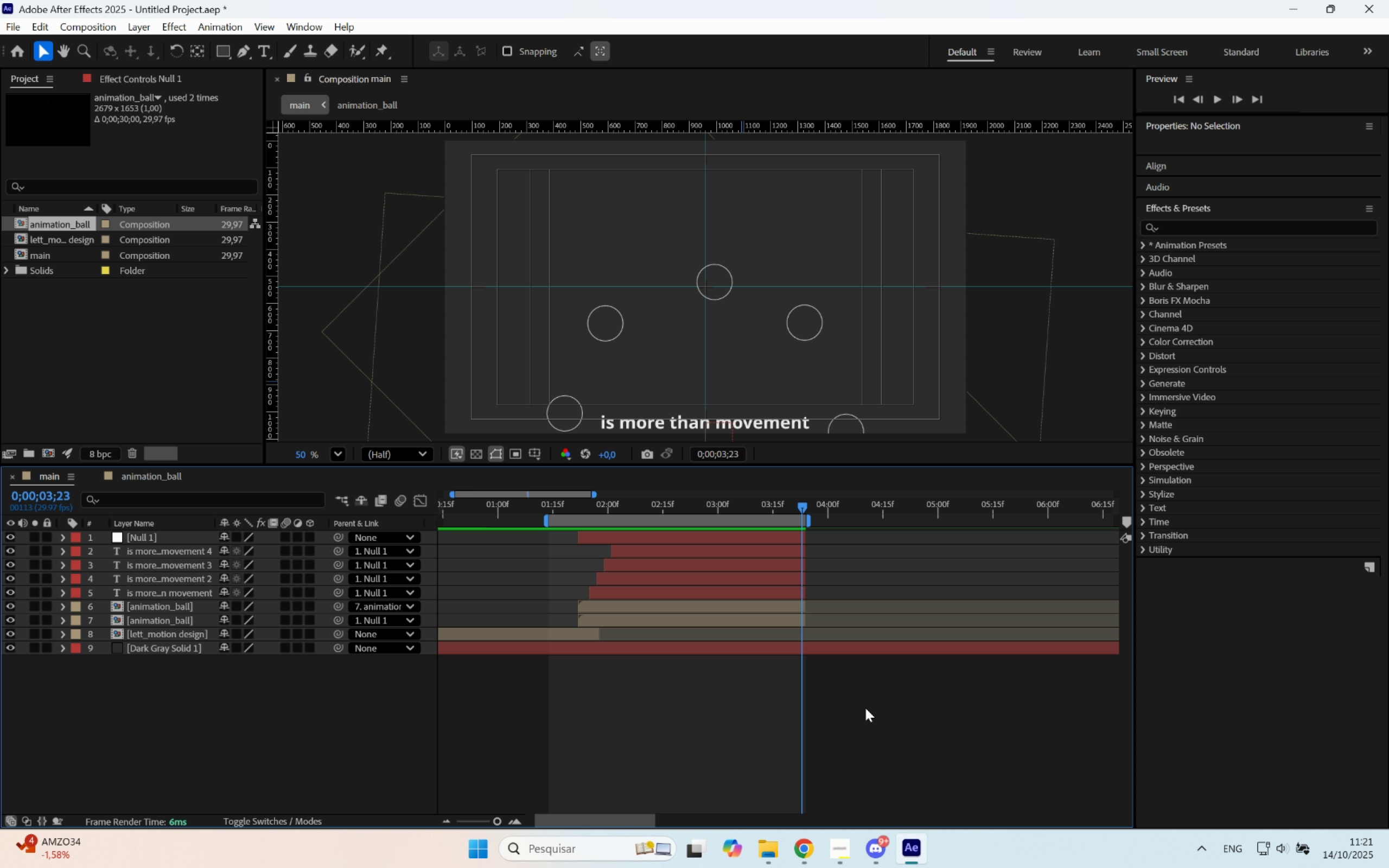 
left_click([859, 733])
 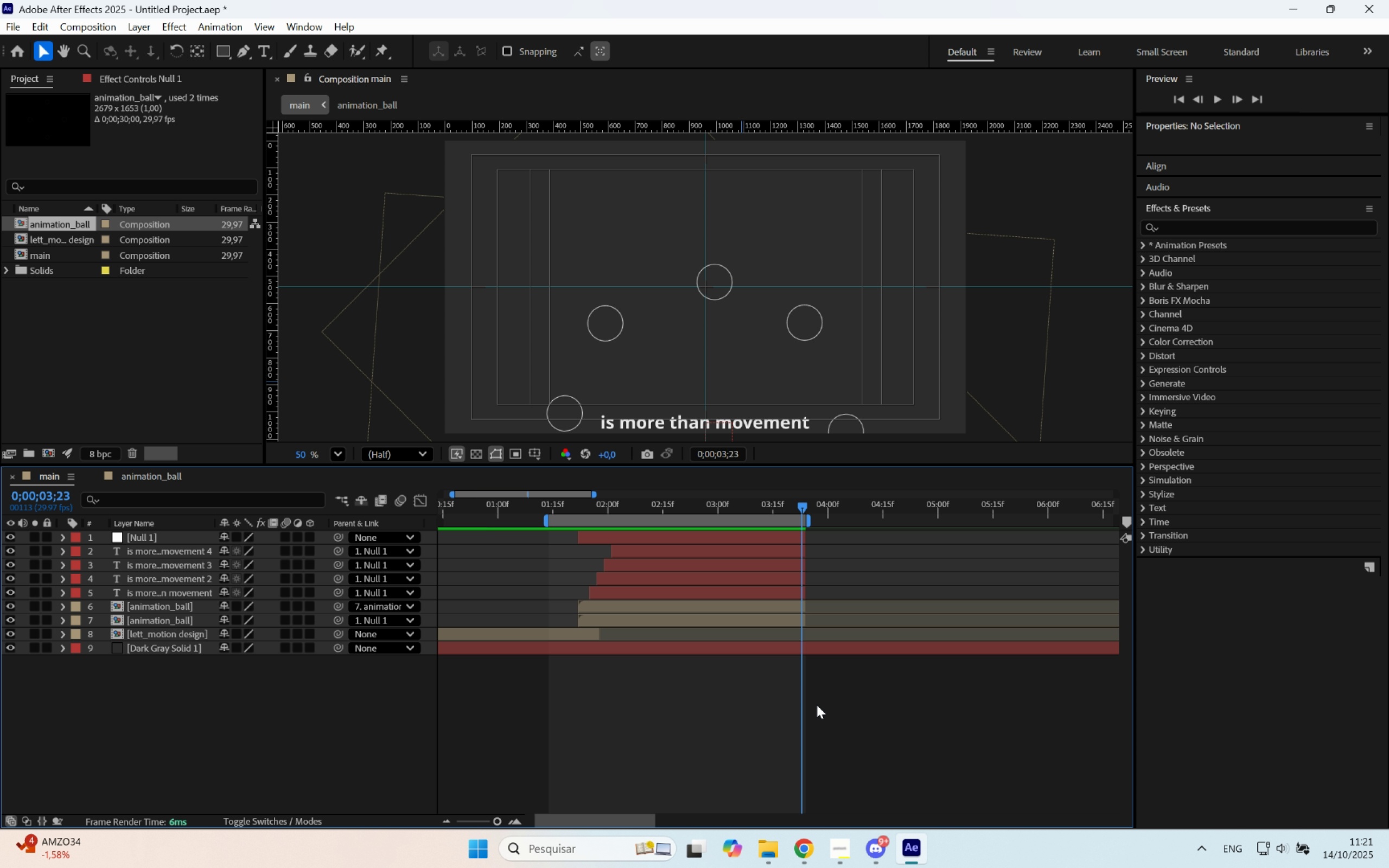 
hold_key(key=Space, duration=0.49)
 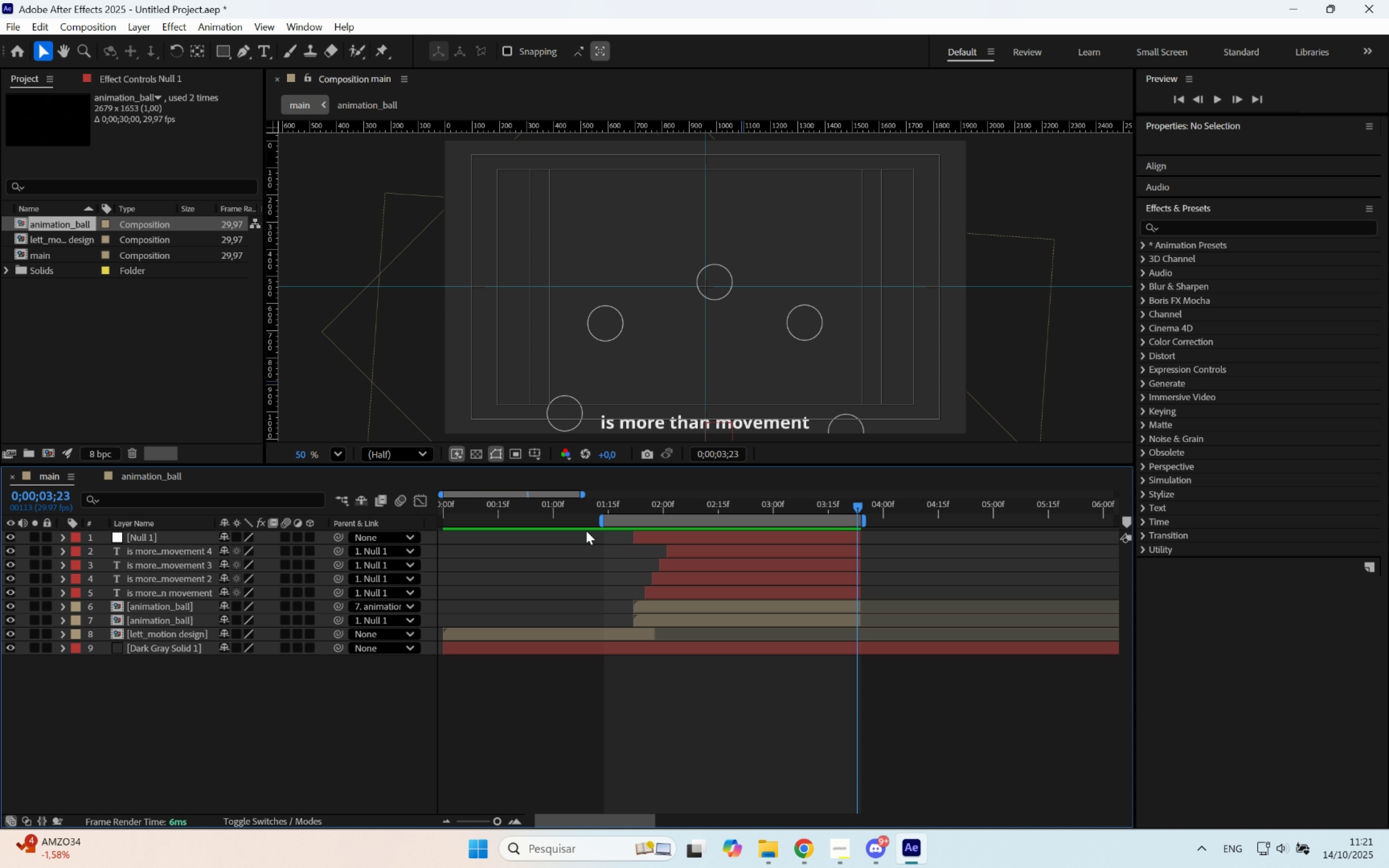 
left_click_drag(start_coordinate=[755, 719], to_coordinate=[940, 716])
 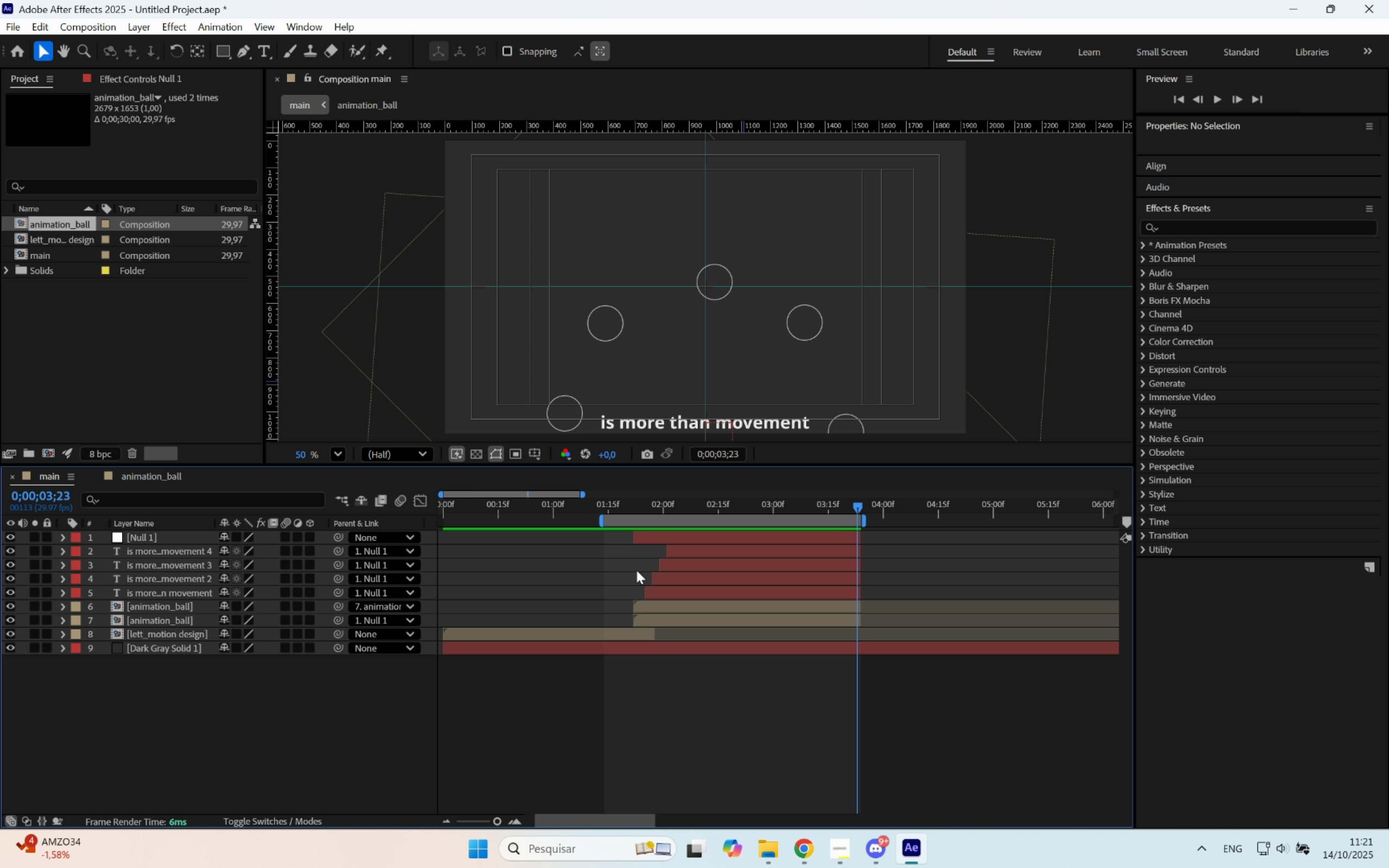 
key(Alt+AltLeft)
 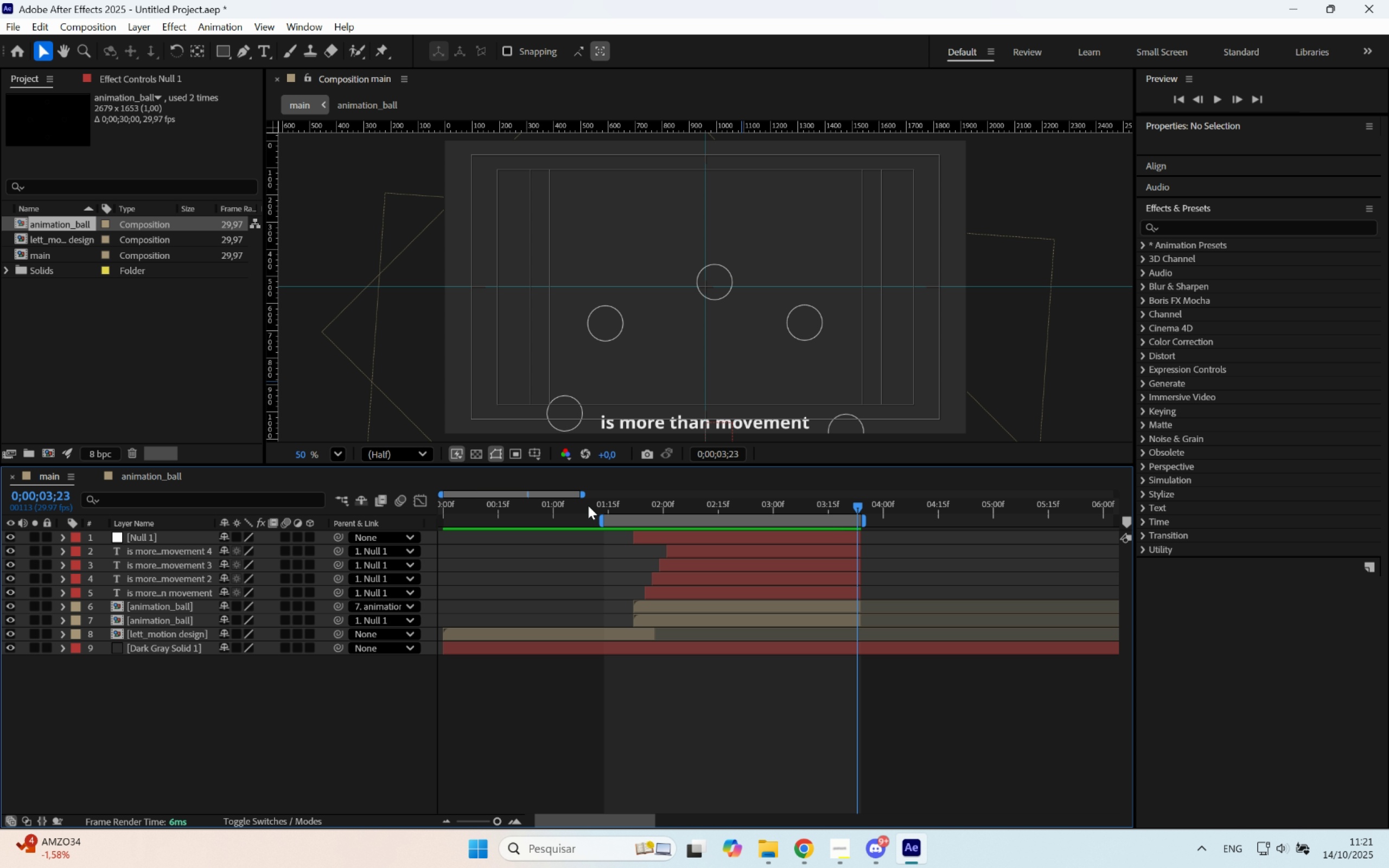 
left_click_drag(start_coordinate=[590, 501], to_coordinate=[407, 504])
 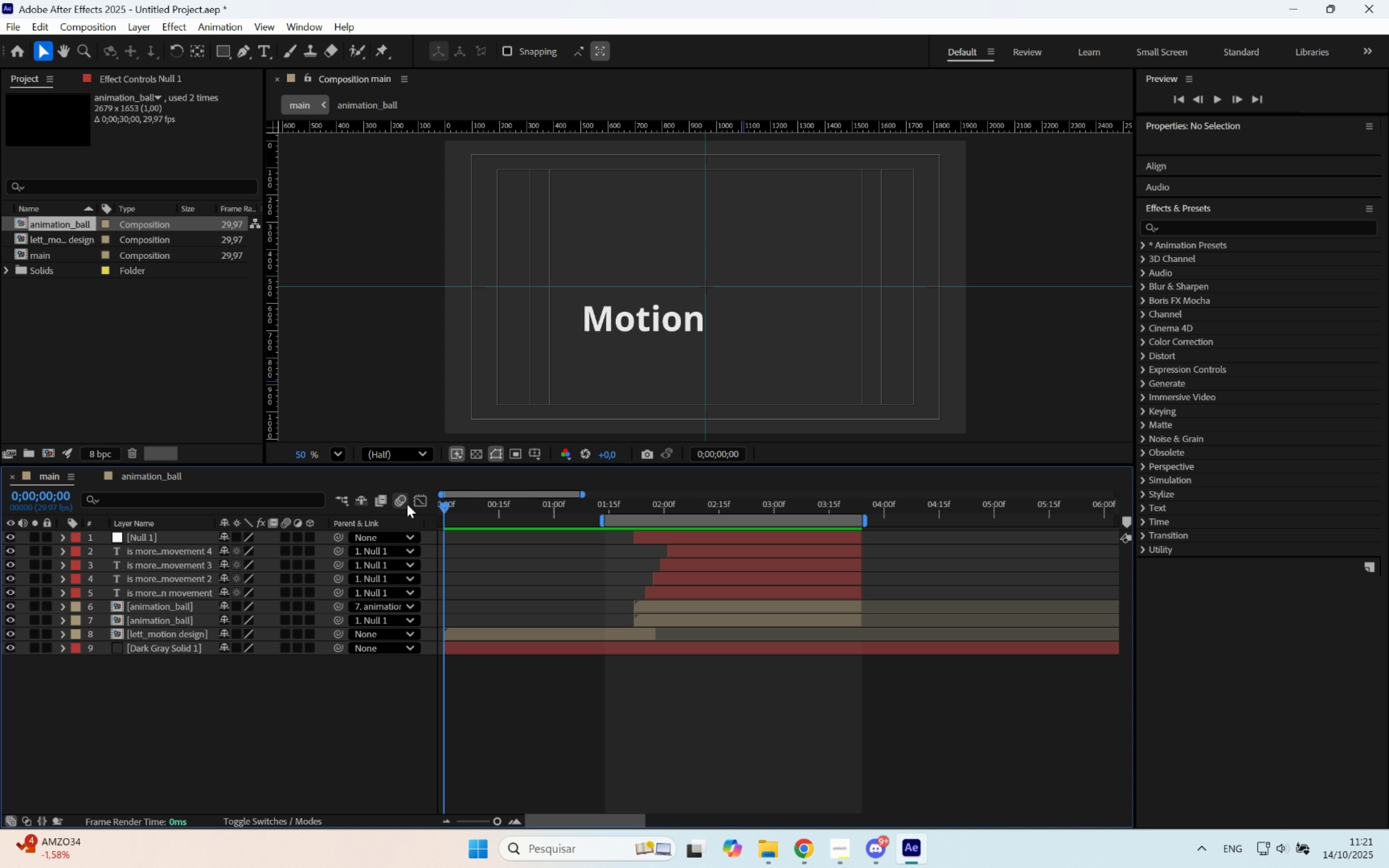 
key(B)
 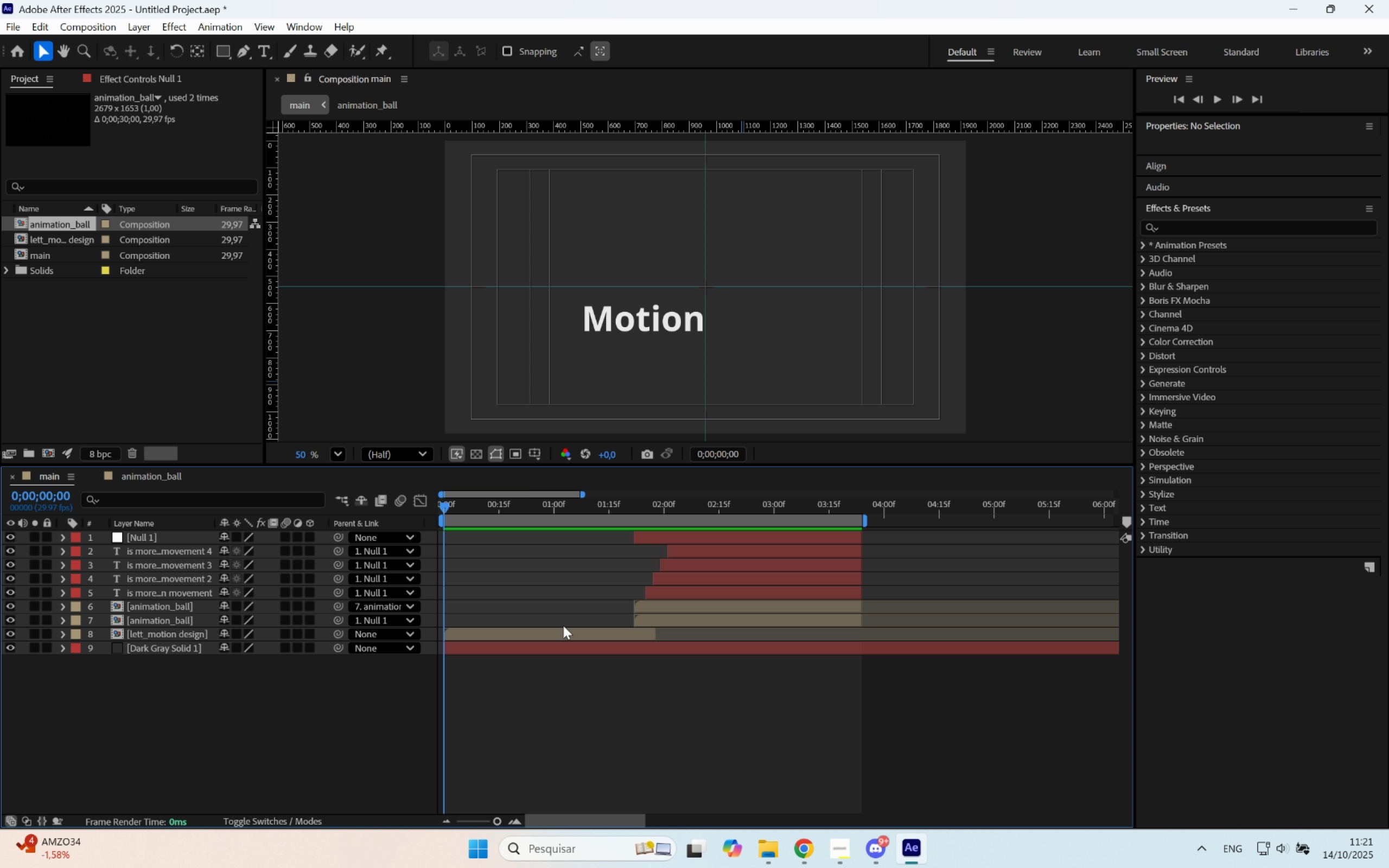 
key(Space)
 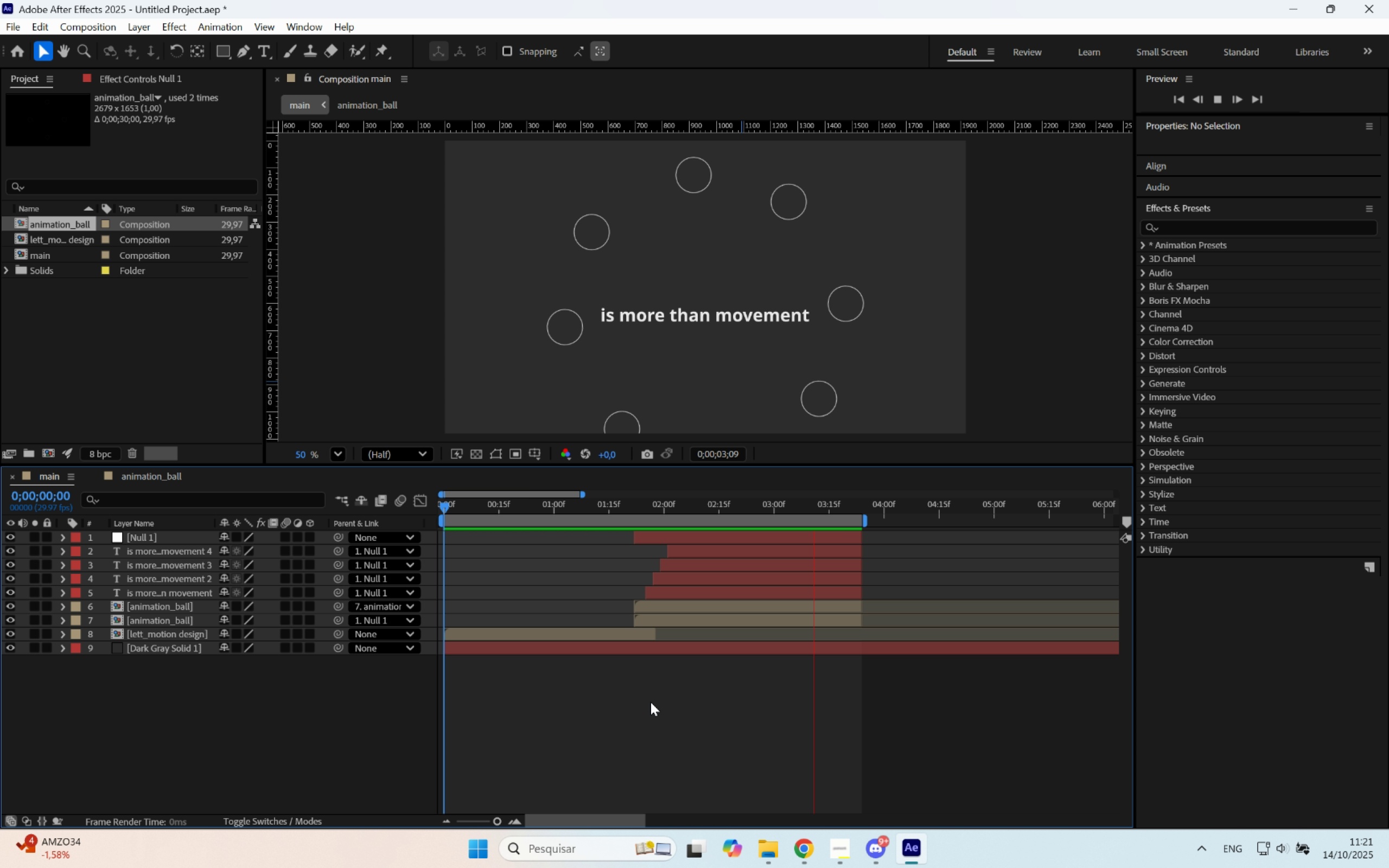 
wait(8.61)
 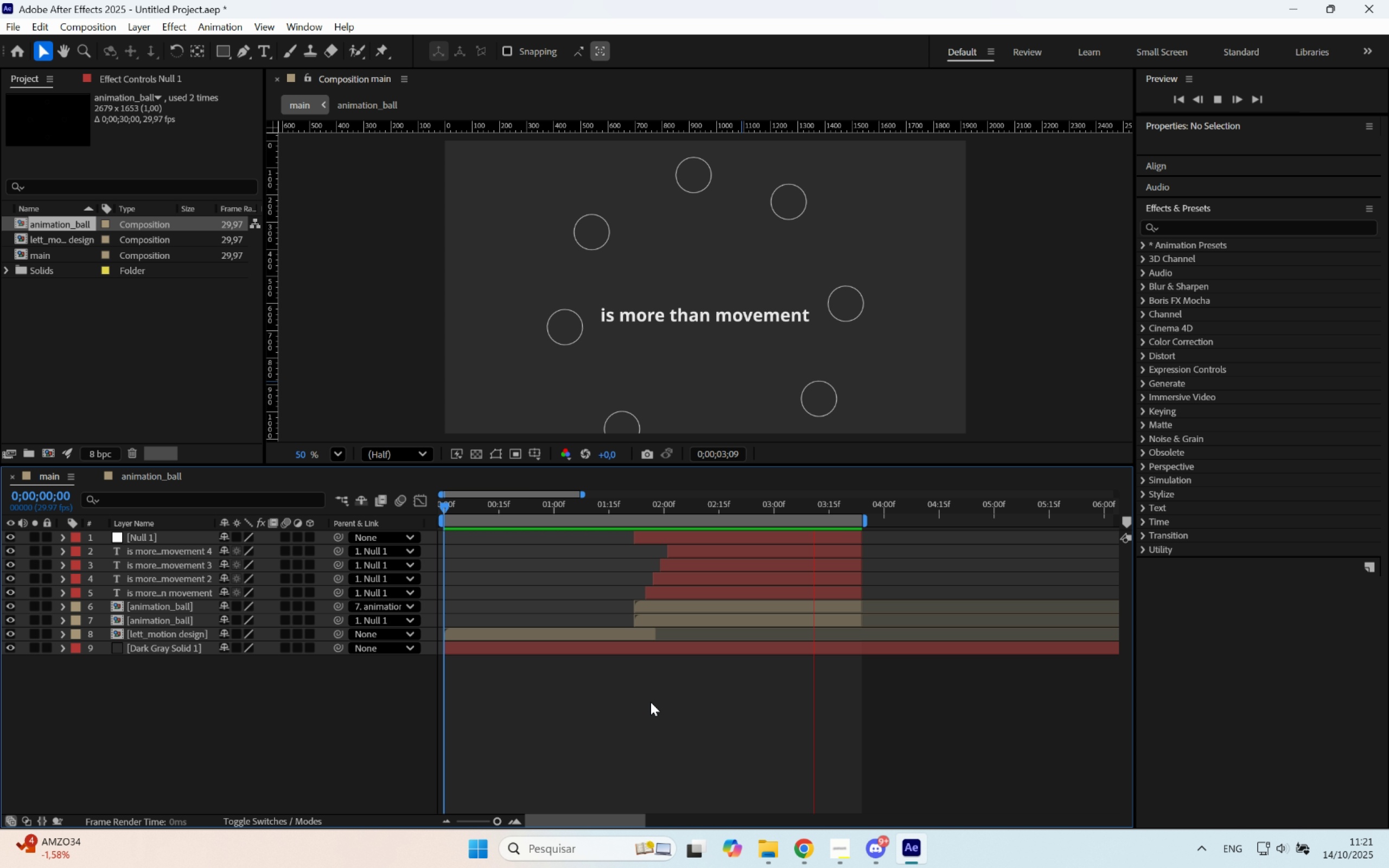 
key(Space)
 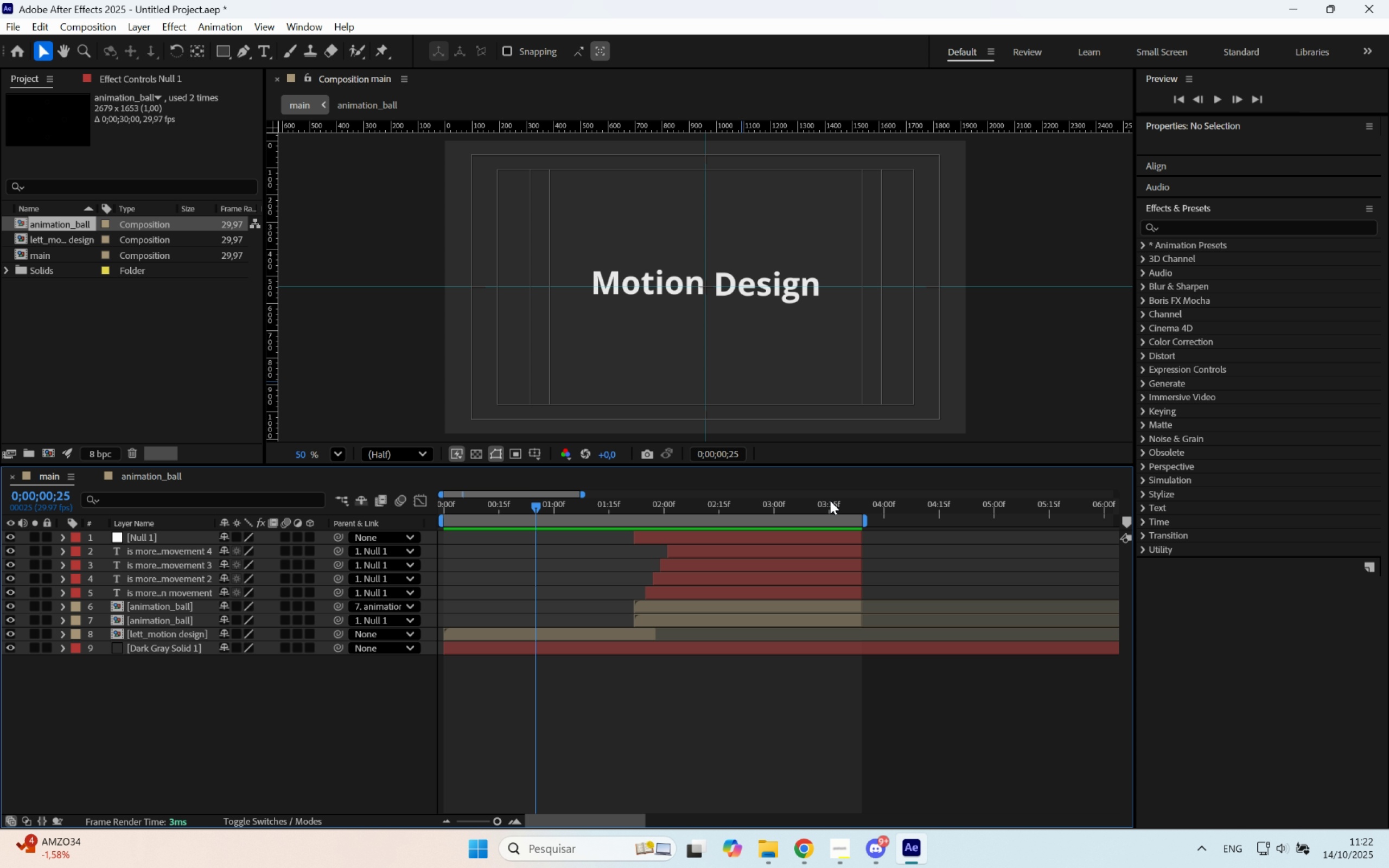 
left_click_drag(start_coordinate=[837, 500], to_coordinate=[846, 615])
 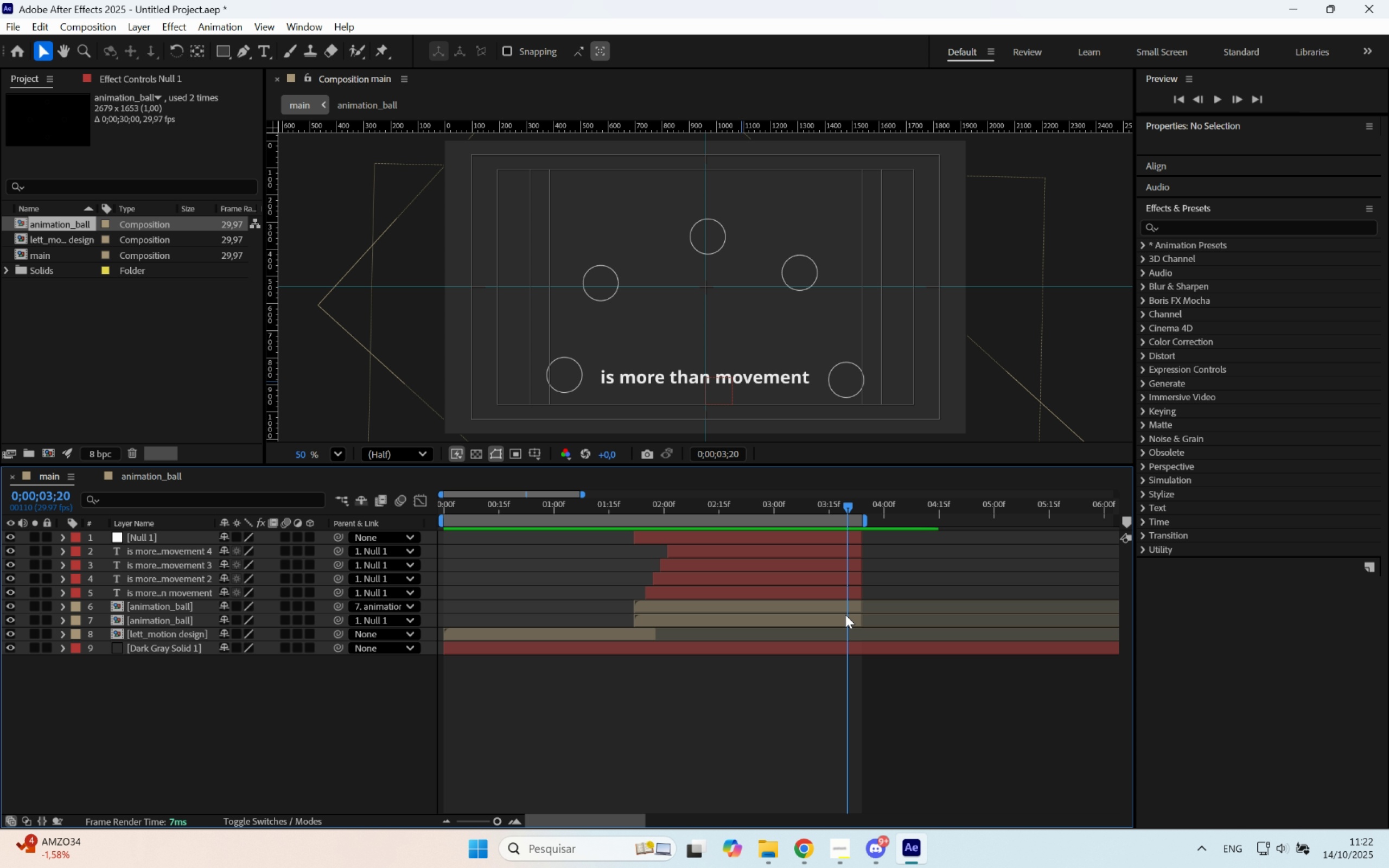 
type(bn)
 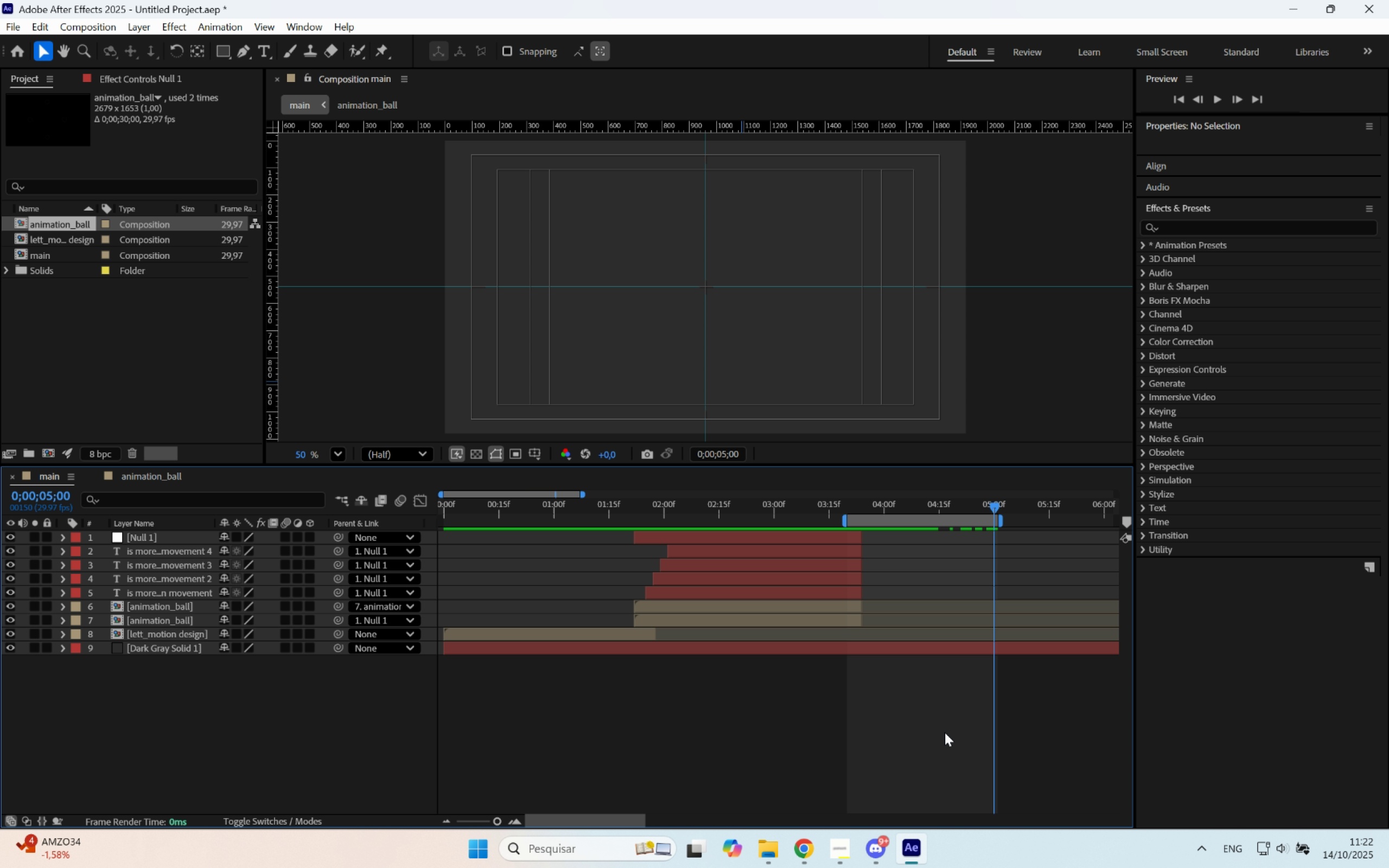 
left_click_drag(start_coordinate=[882, 509], to_coordinate=[996, 521])
 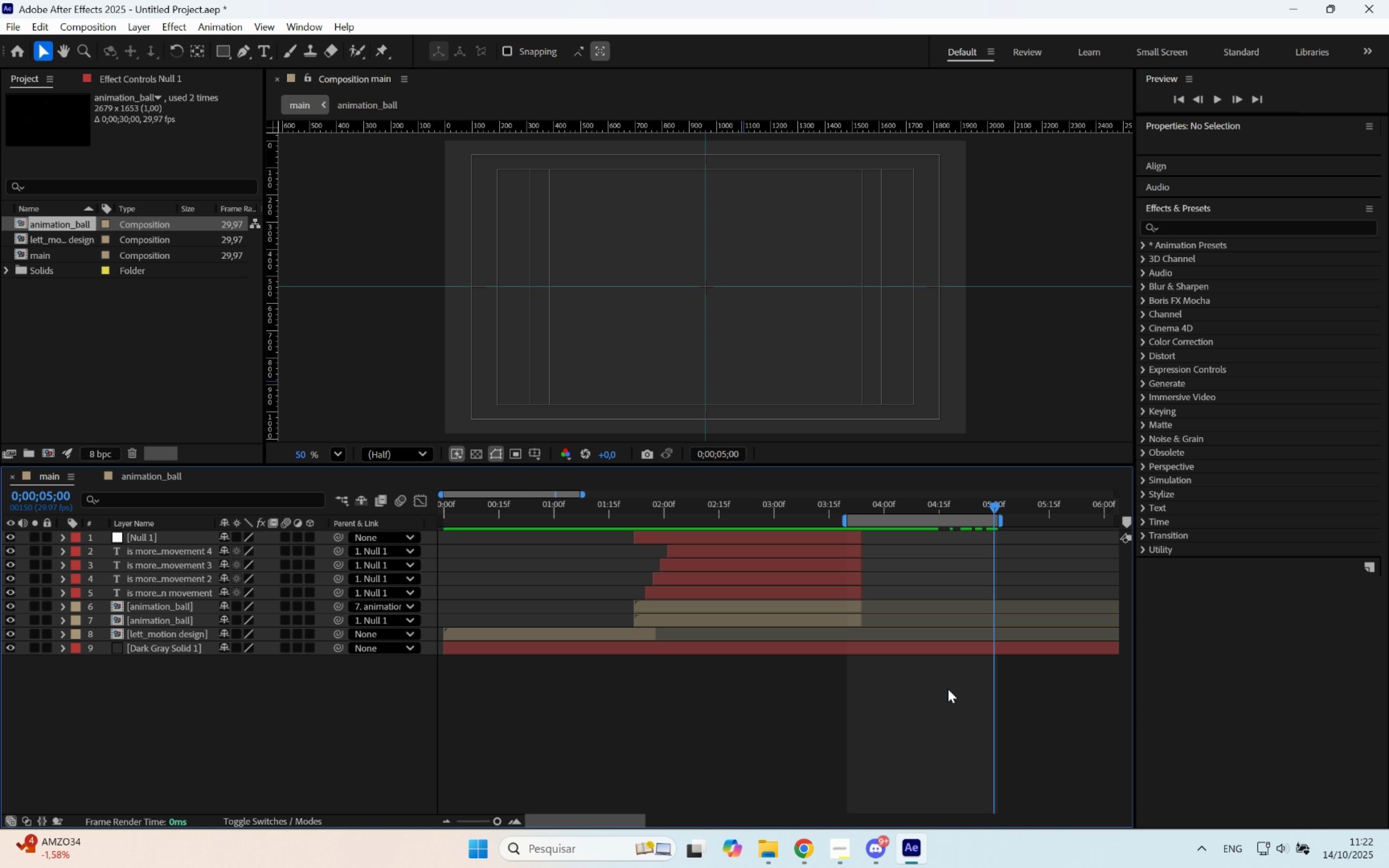 
left_click_drag(start_coordinate=[942, 732], to_coordinate=[945, 732])
 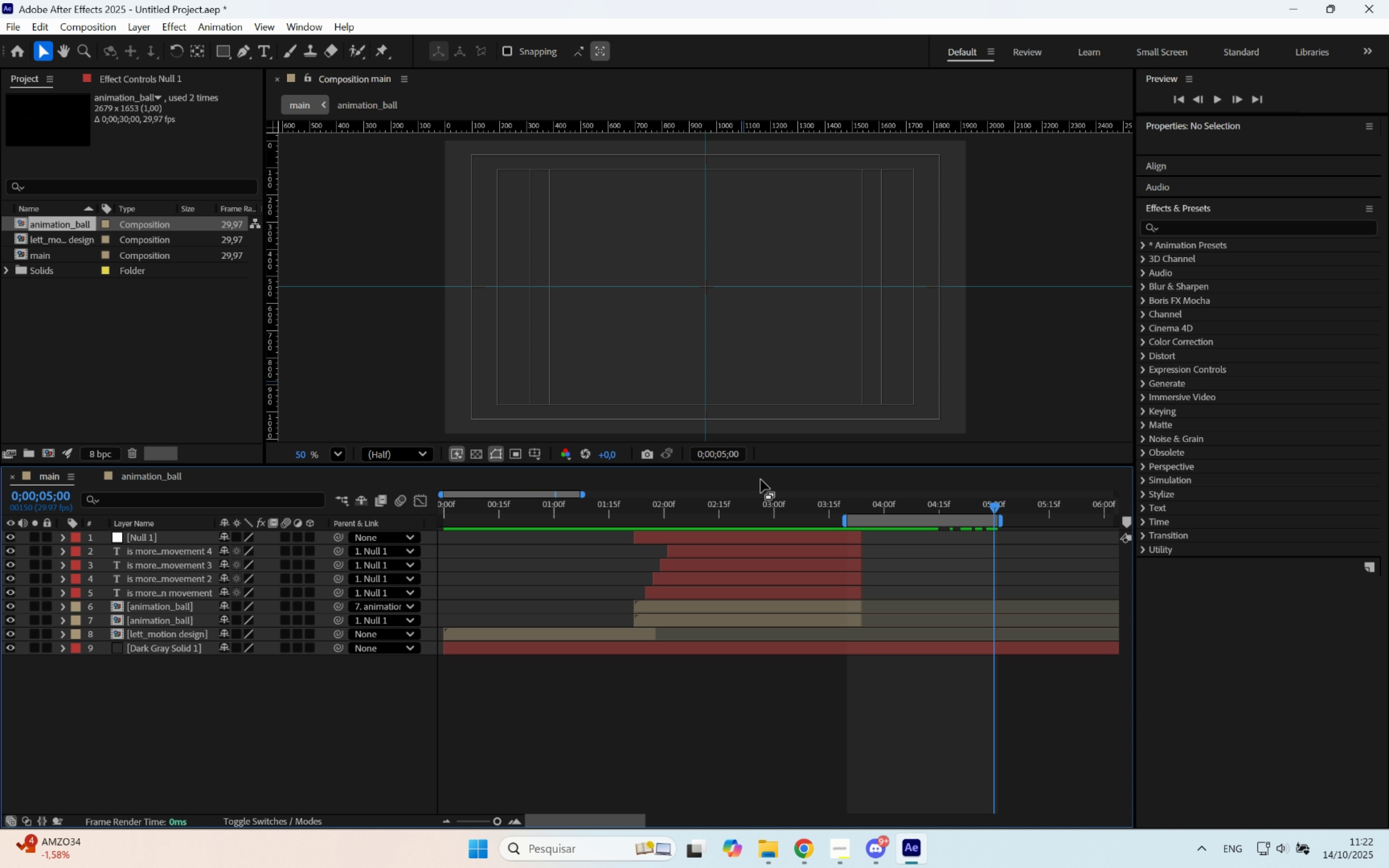 
left_click_drag(start_coordinate=[782, 513], to_coordinate=[882, 518])
 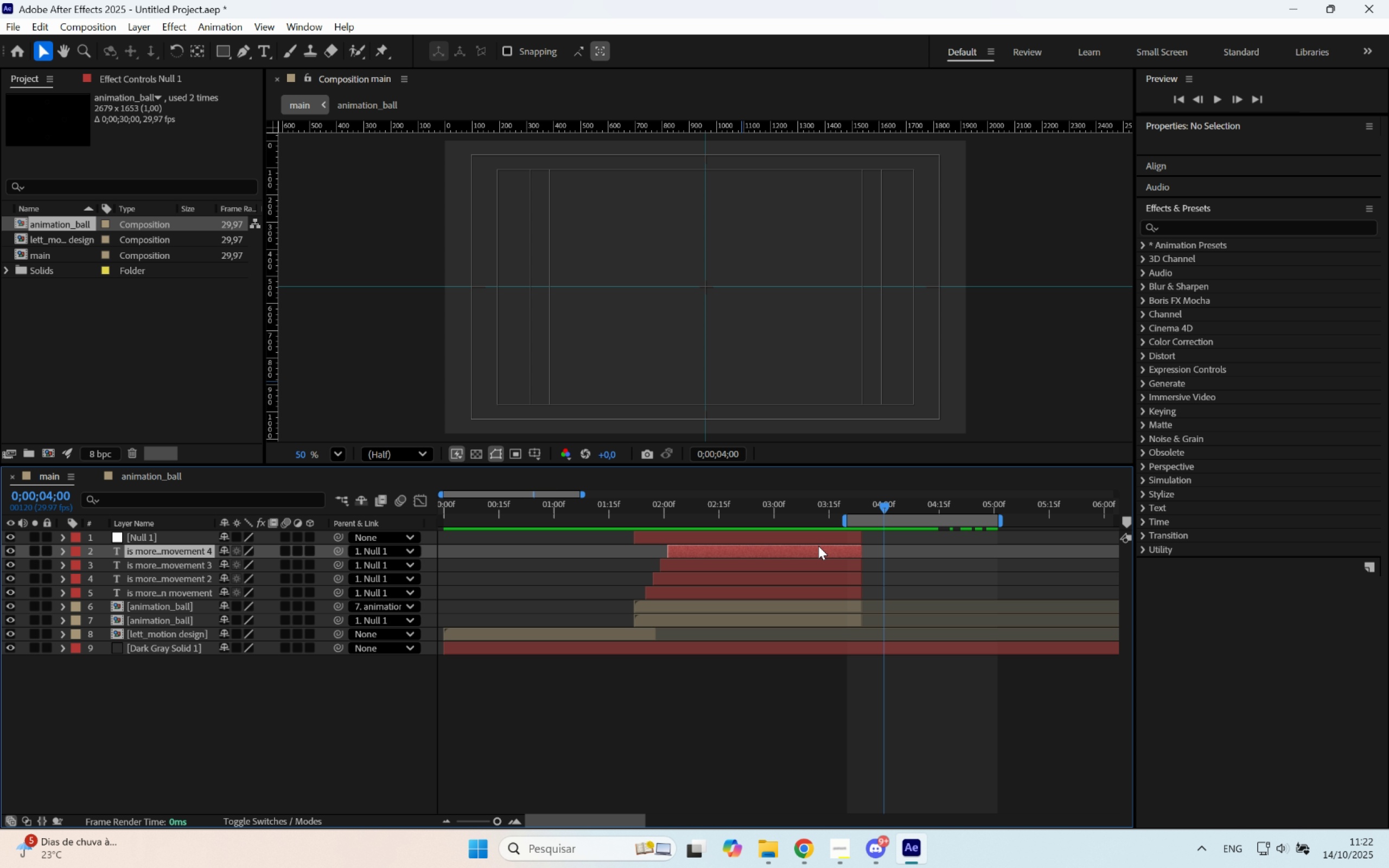 
left_click([818, 546])
 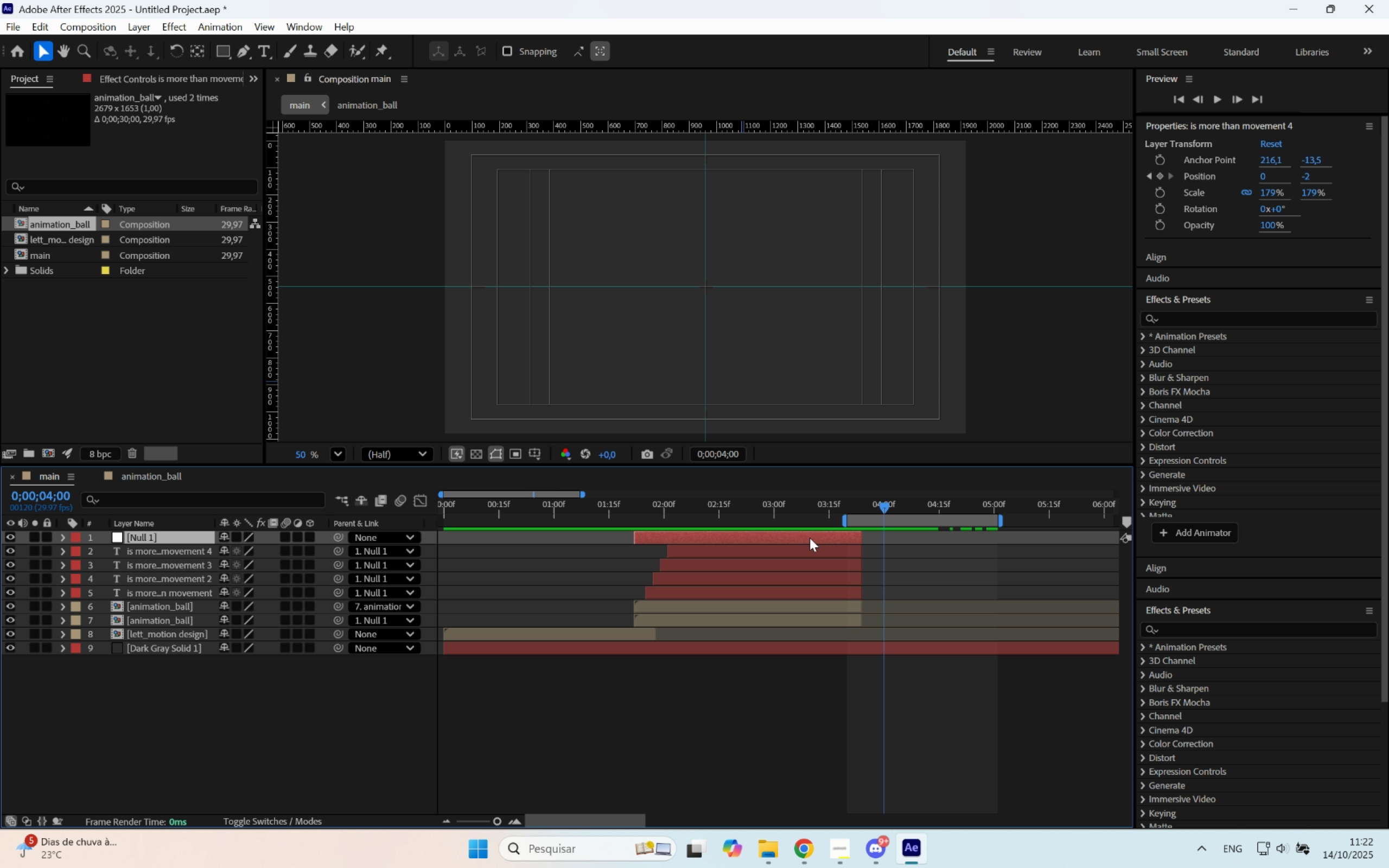 
left_click([810, 538])
 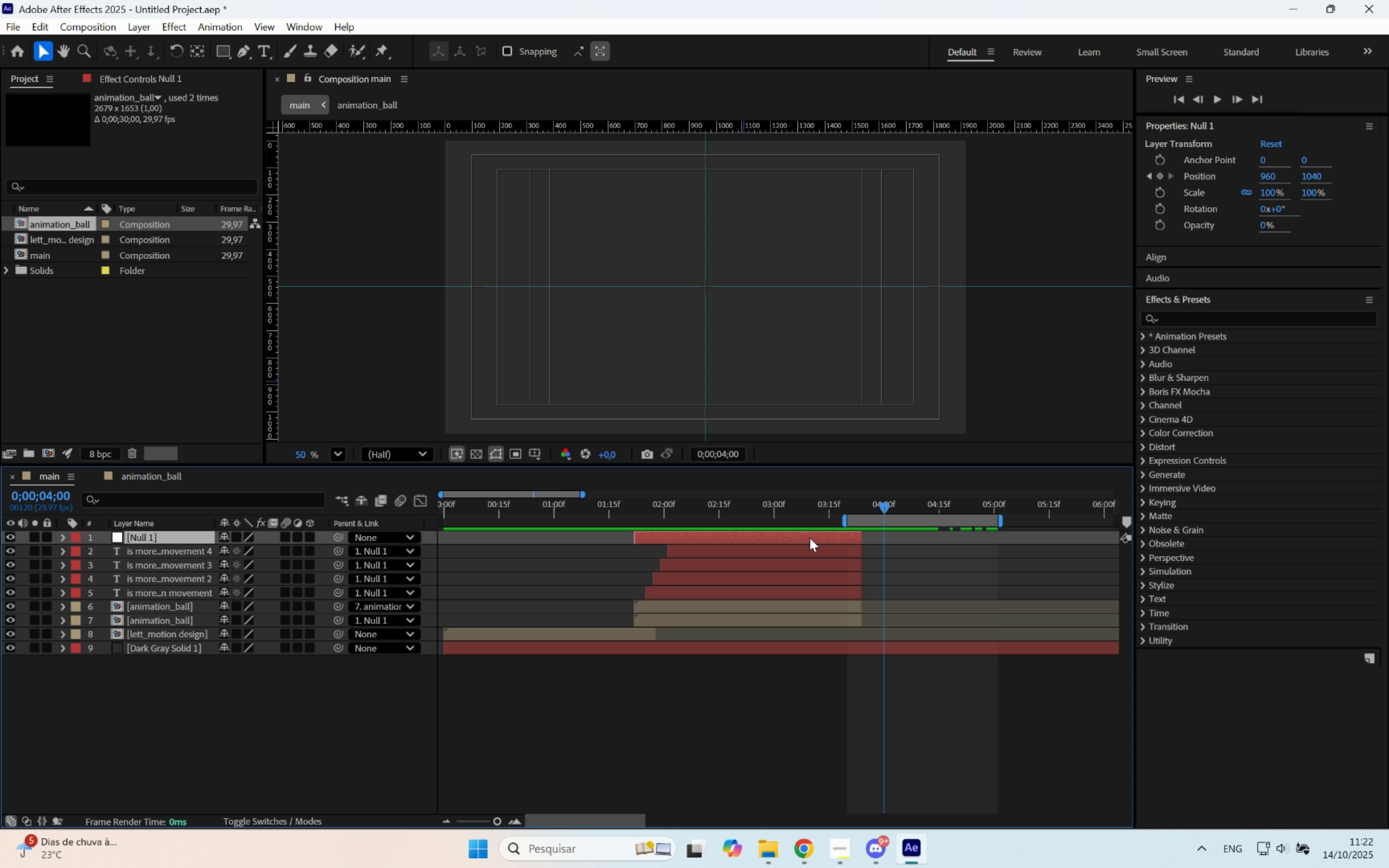 
key(Control+ControlLeft)
 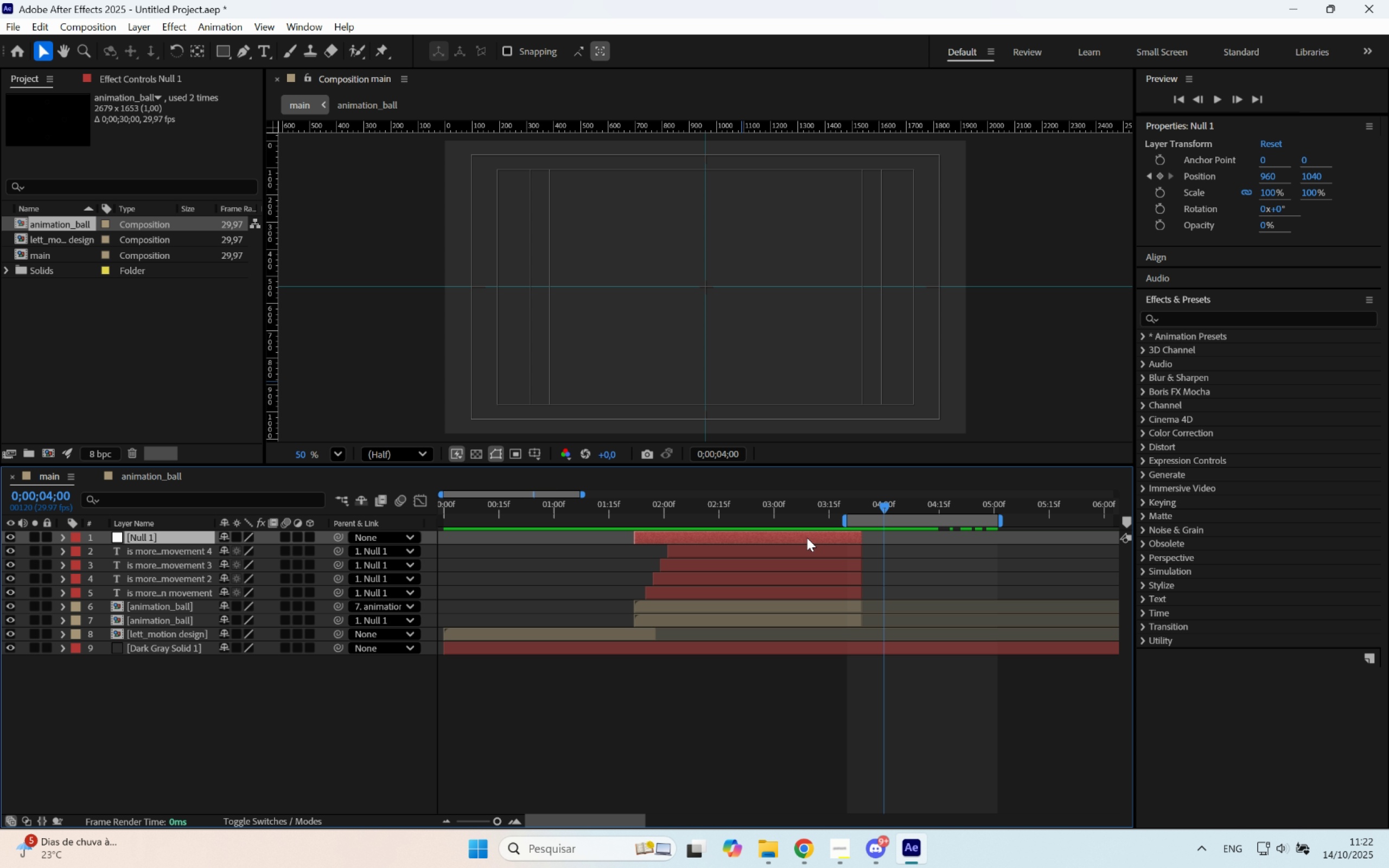 
key(Control+D)
 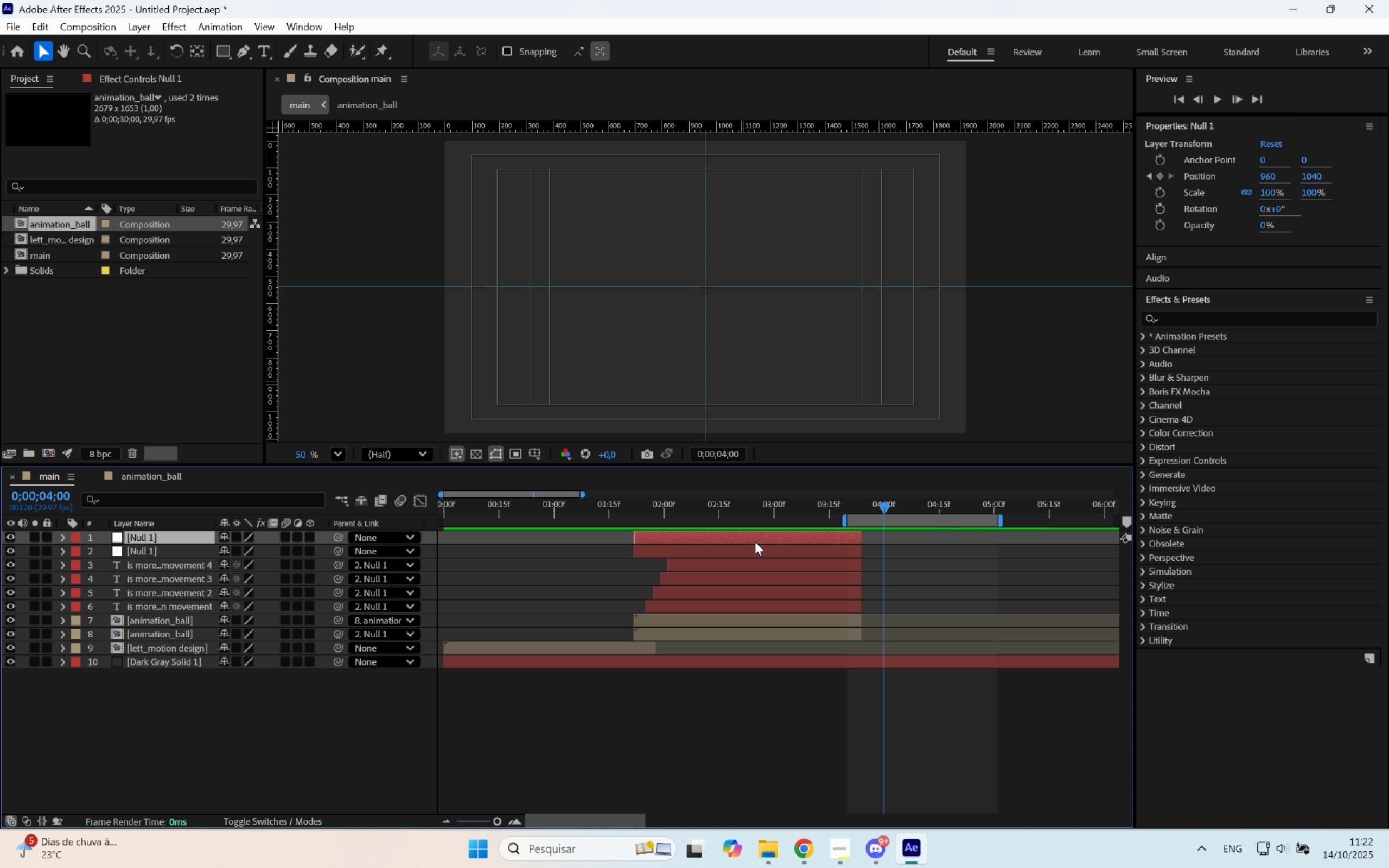 
left_click_drag(start_coordinate=[755, 541], to_coordinate=[982, 545])
 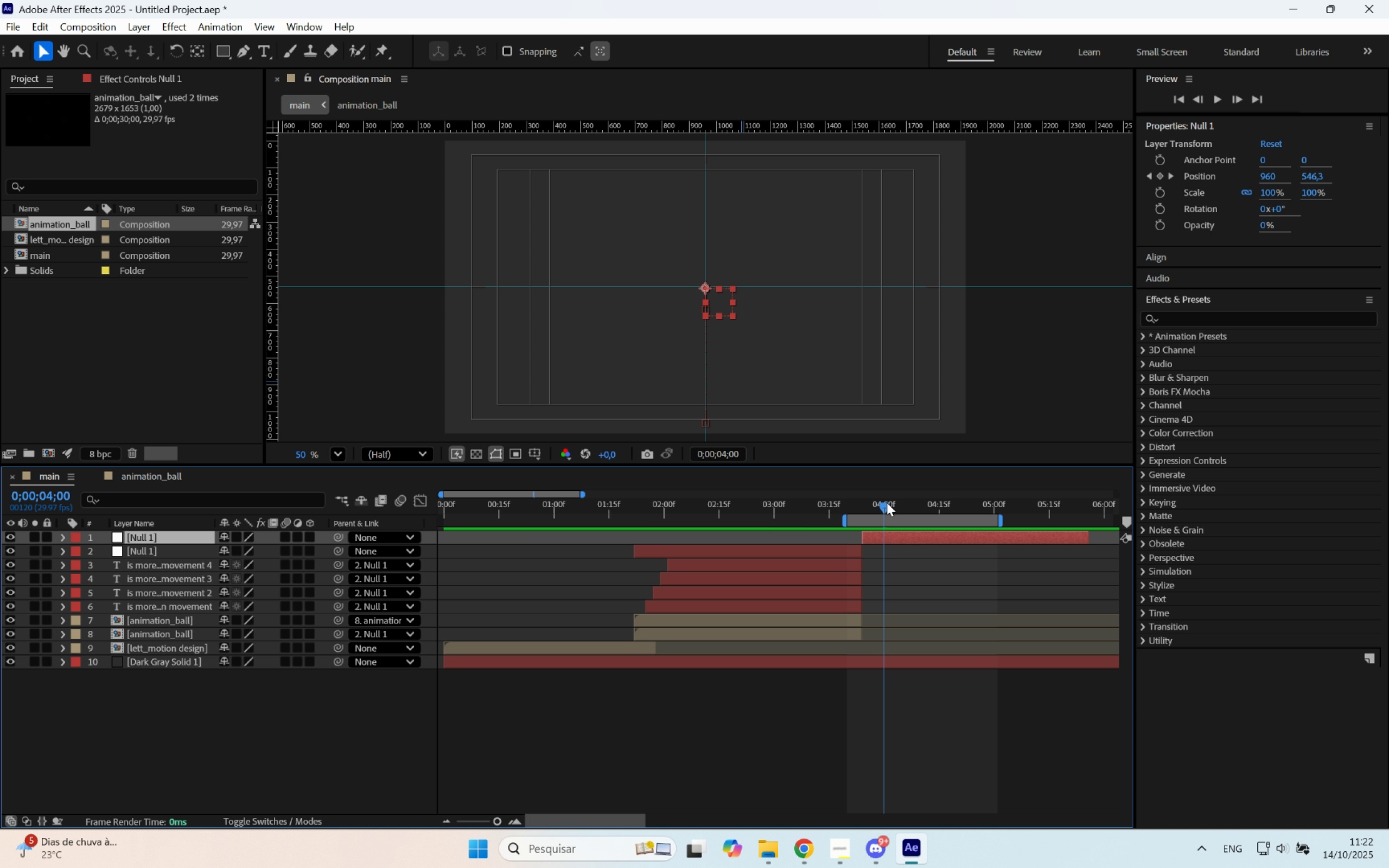 
left_click_drag(start_coordinate=[889, 503], to_coordinate=[907, 506])
 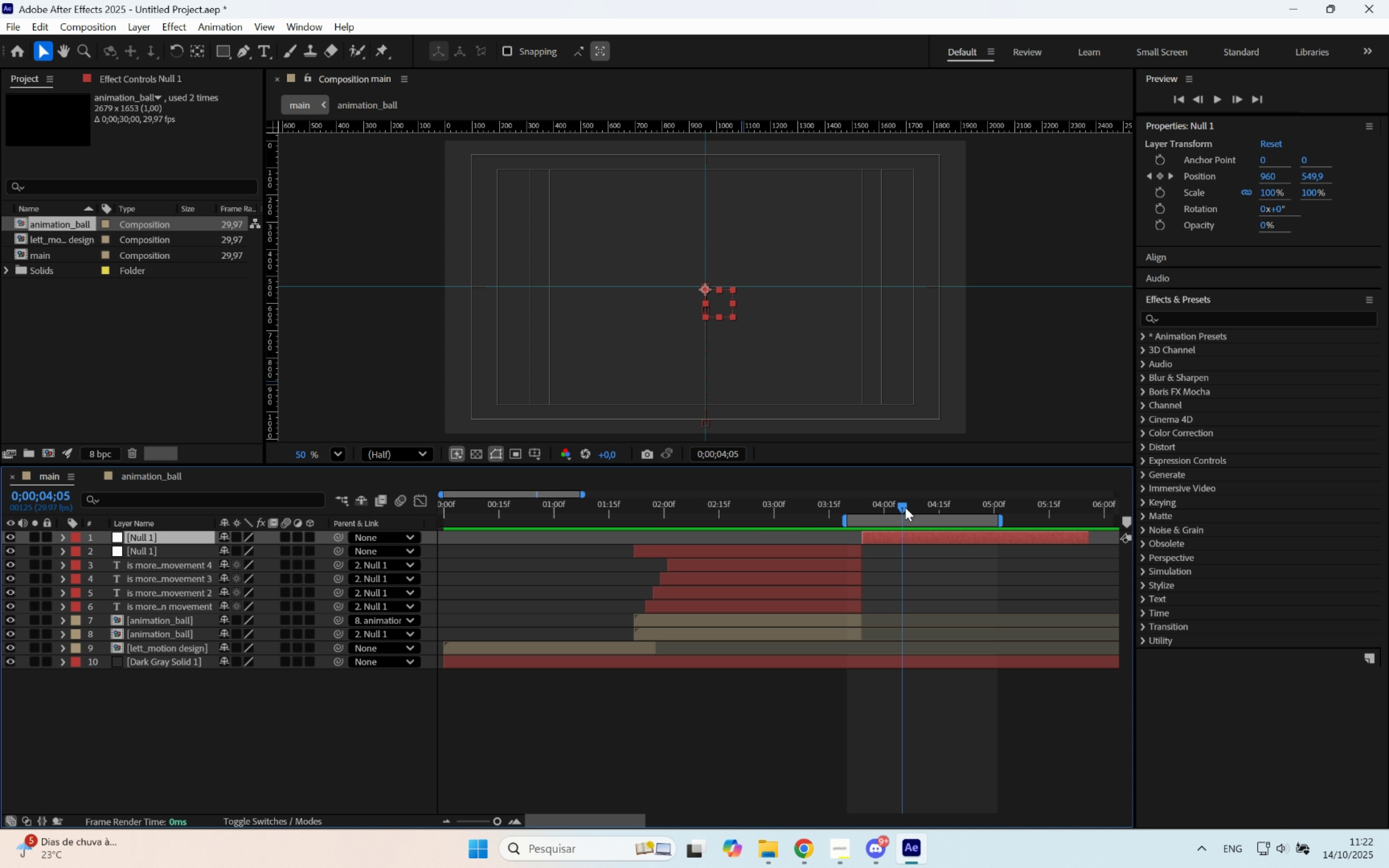 
hold_key(key=ControlLeft, duration=0.33)
 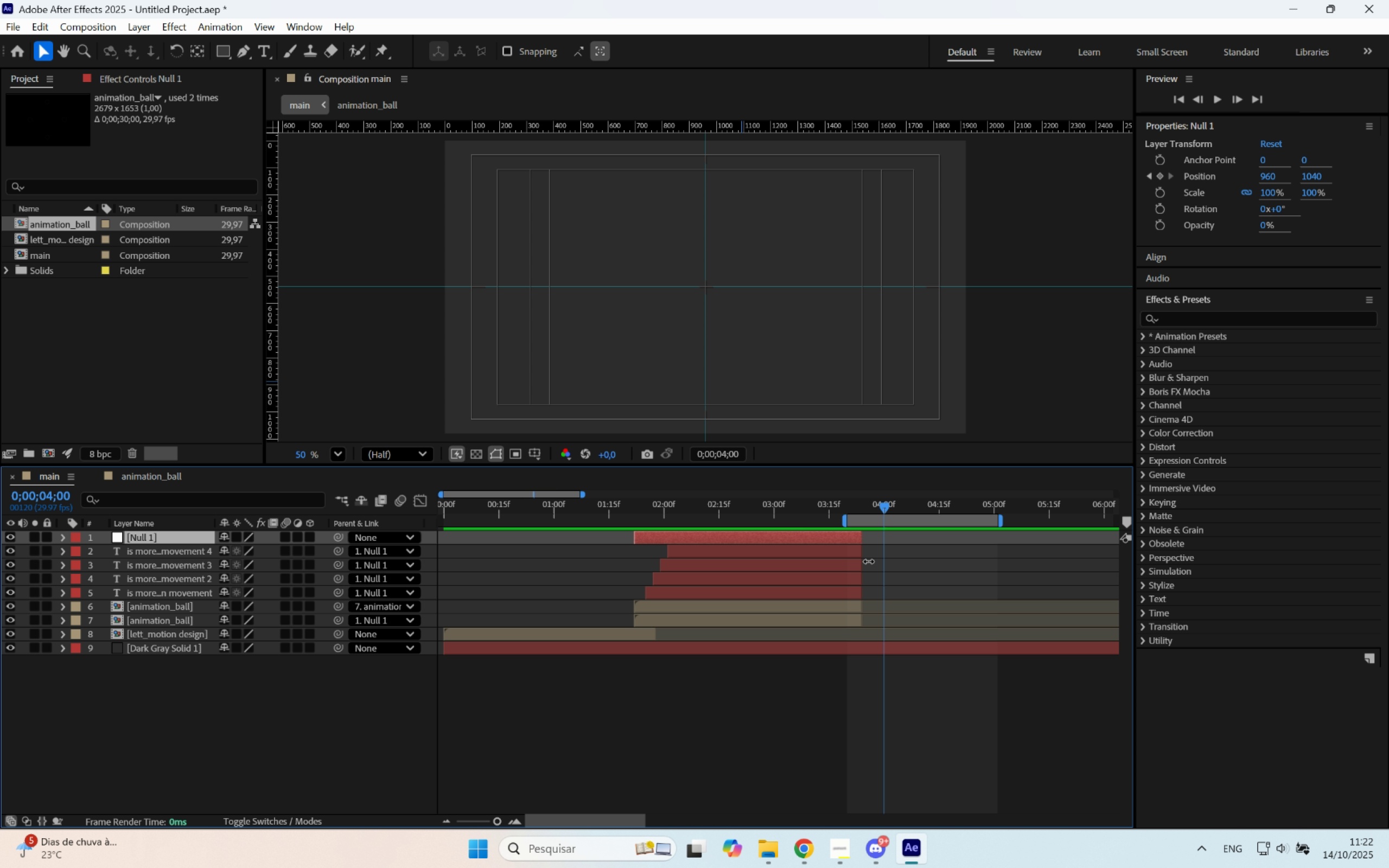 
key(Z)
 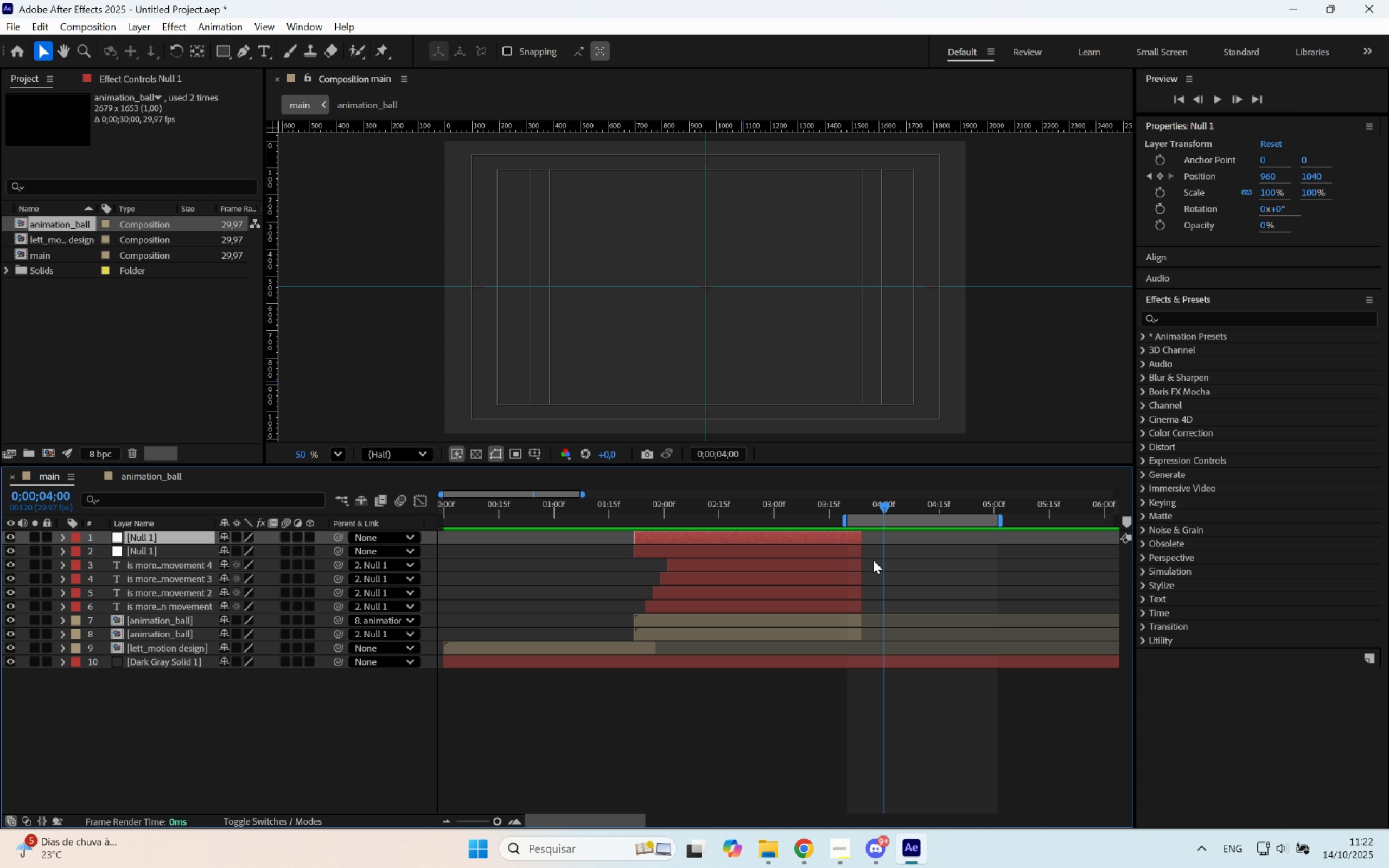 
key(Control+ControlLeft)
 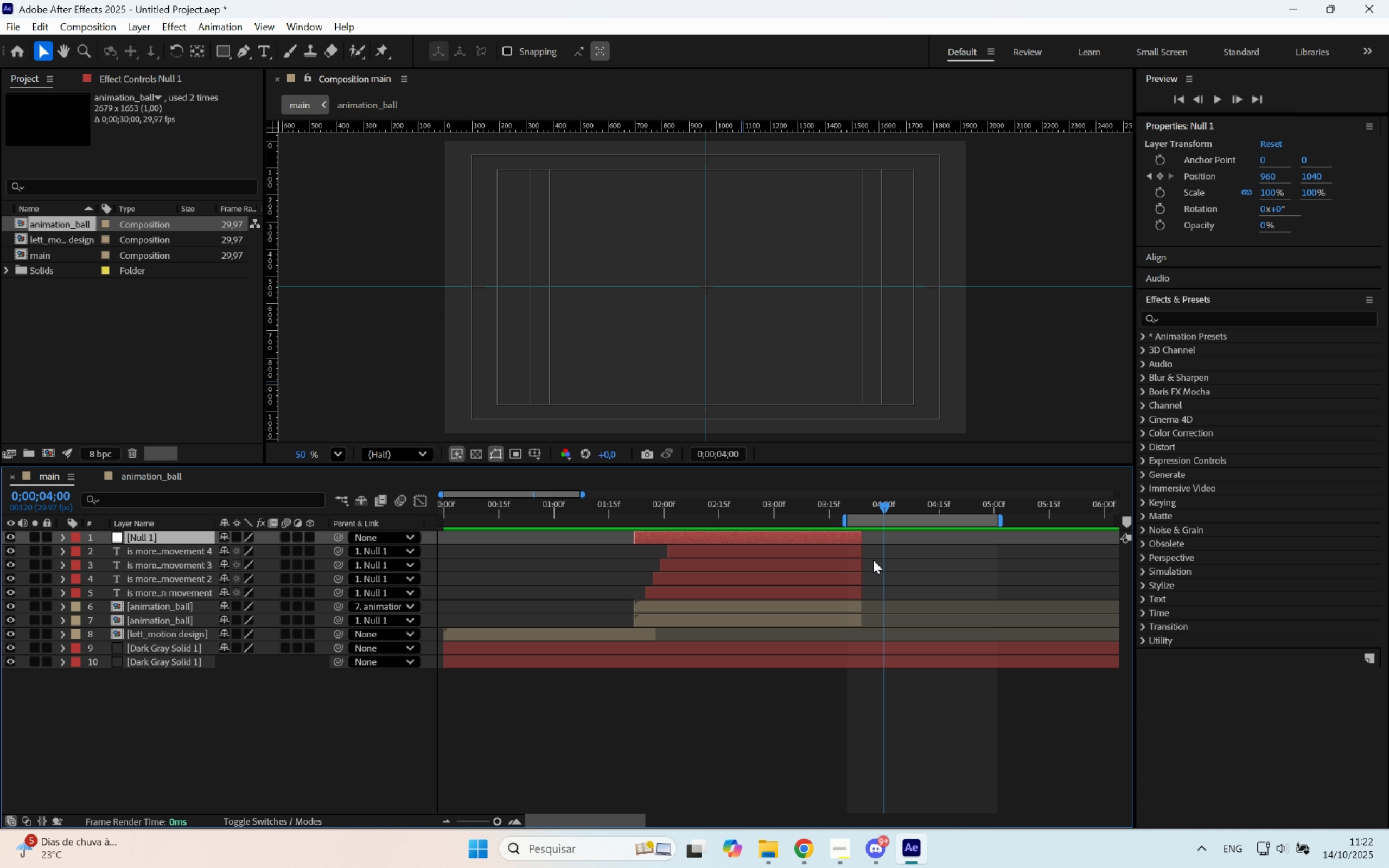 
key(Control+Z)
 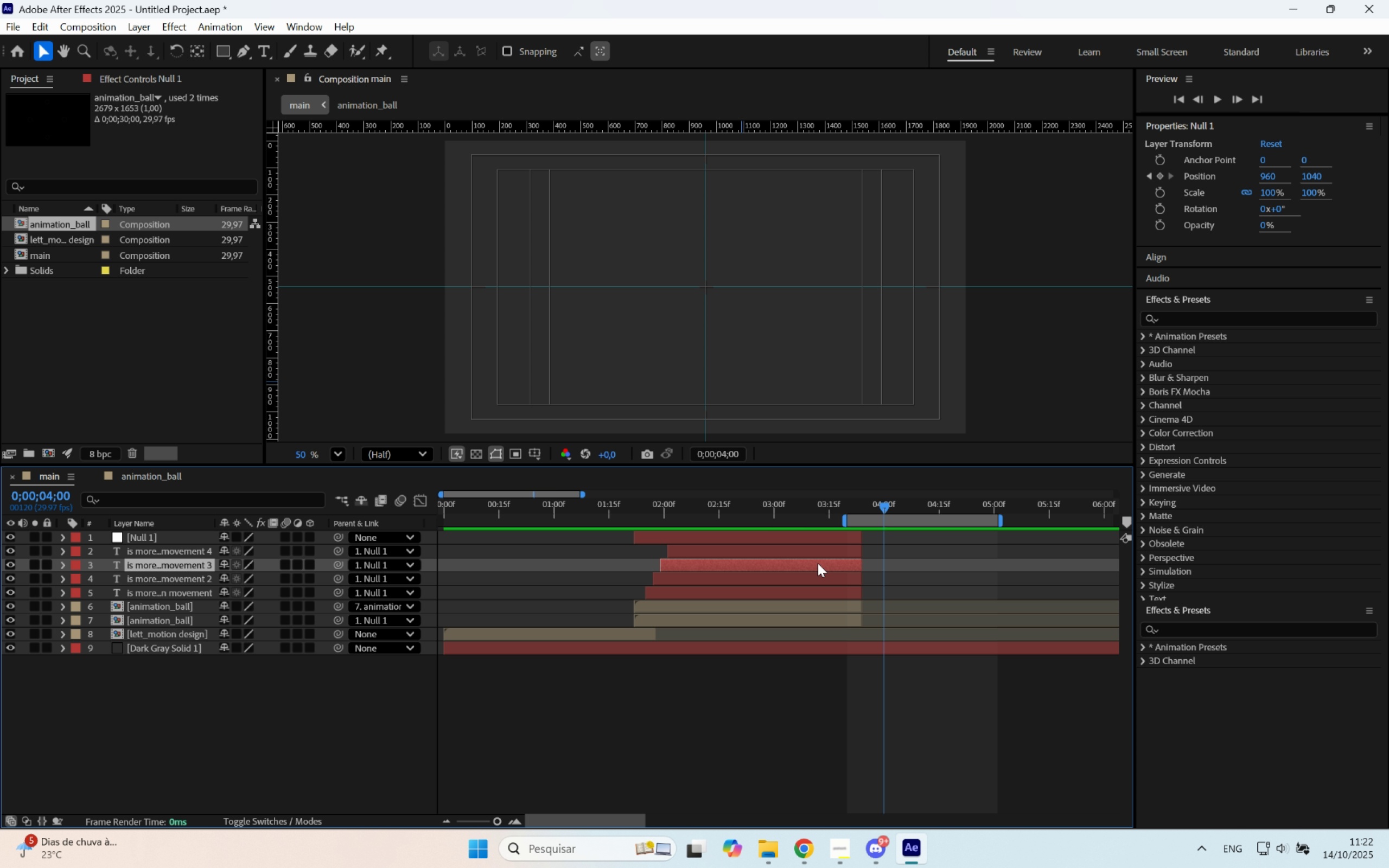 
left_click([818, 563])
 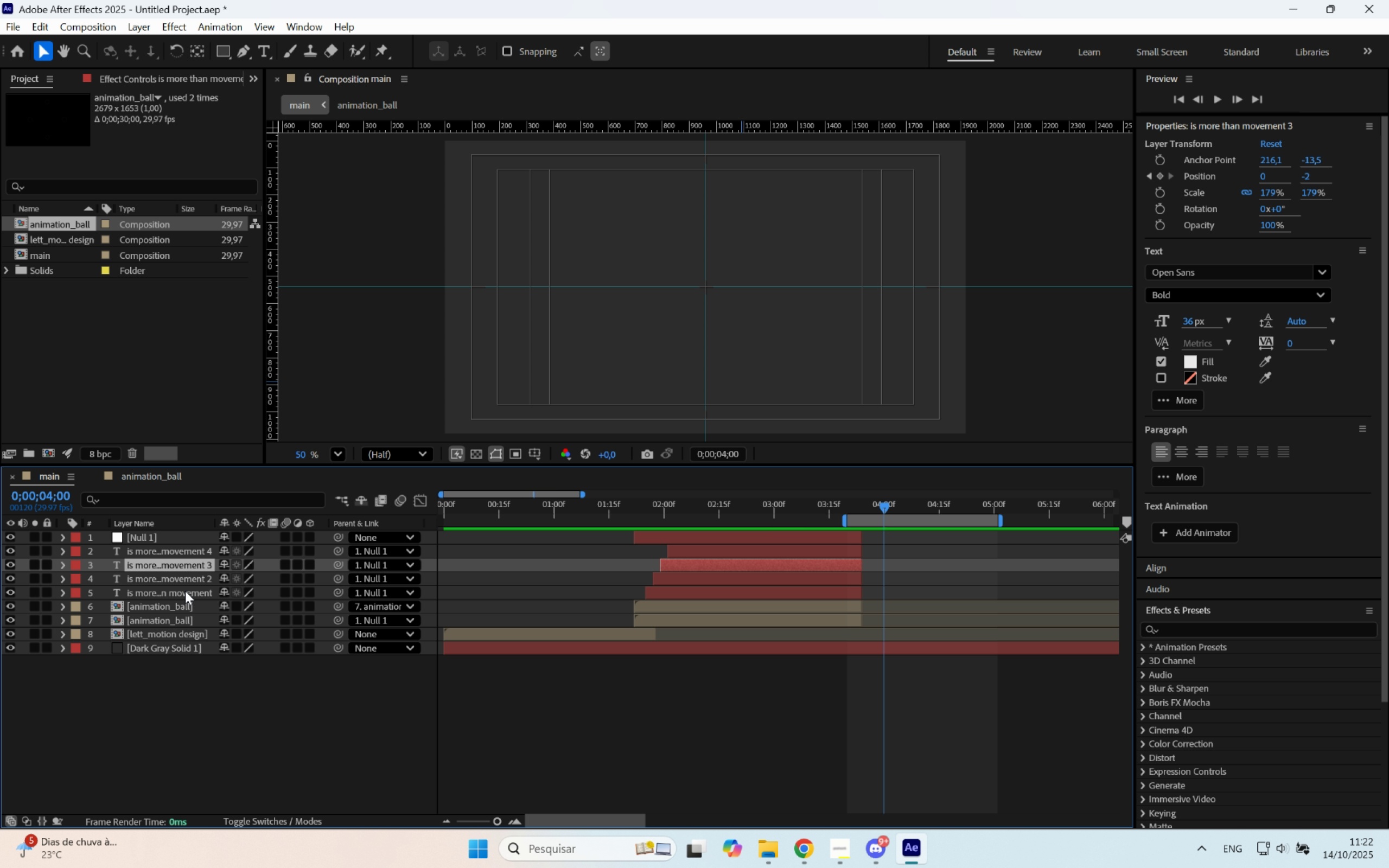 
left_click([185, 590])
 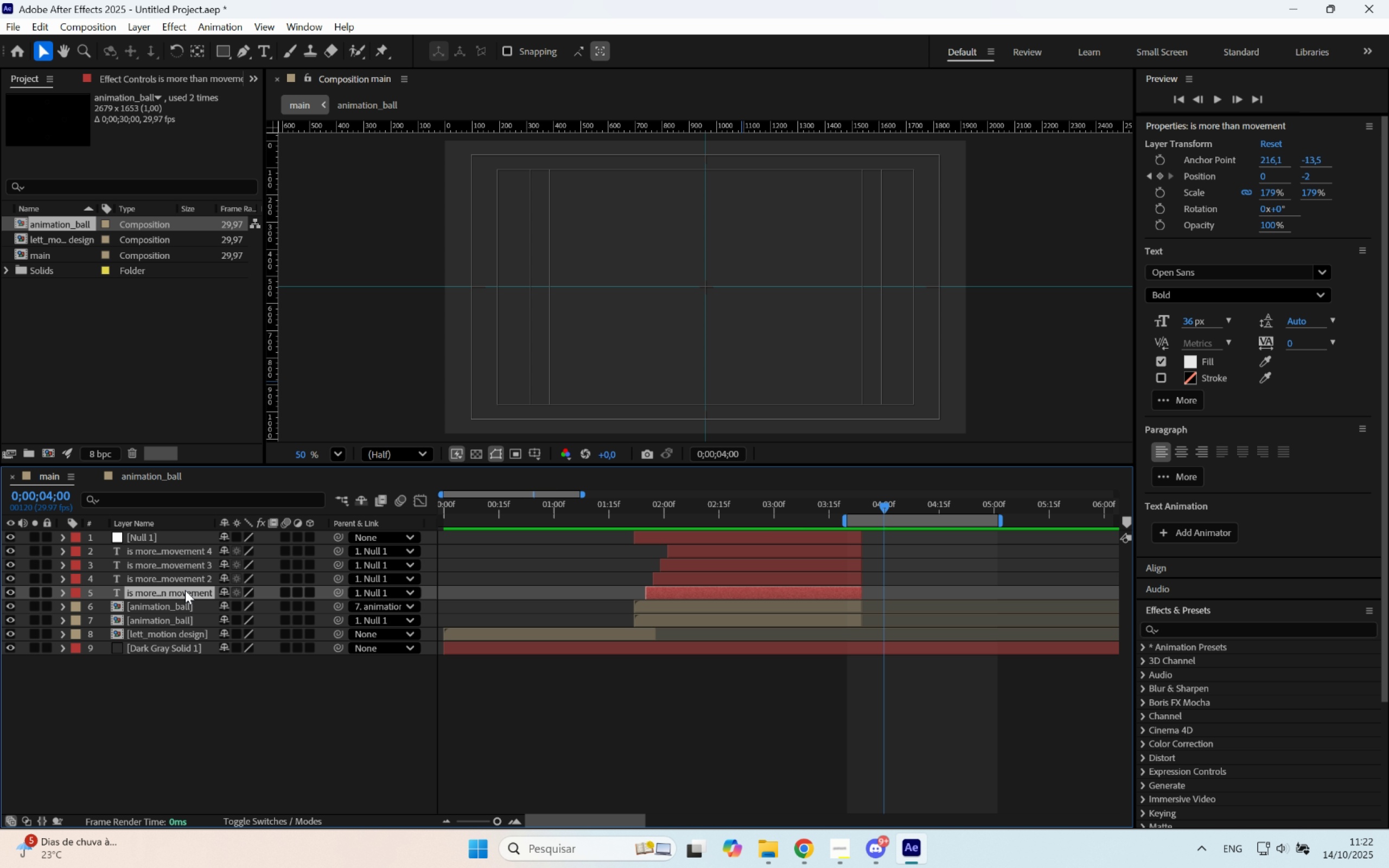 
key(Control+ControlLeft)
 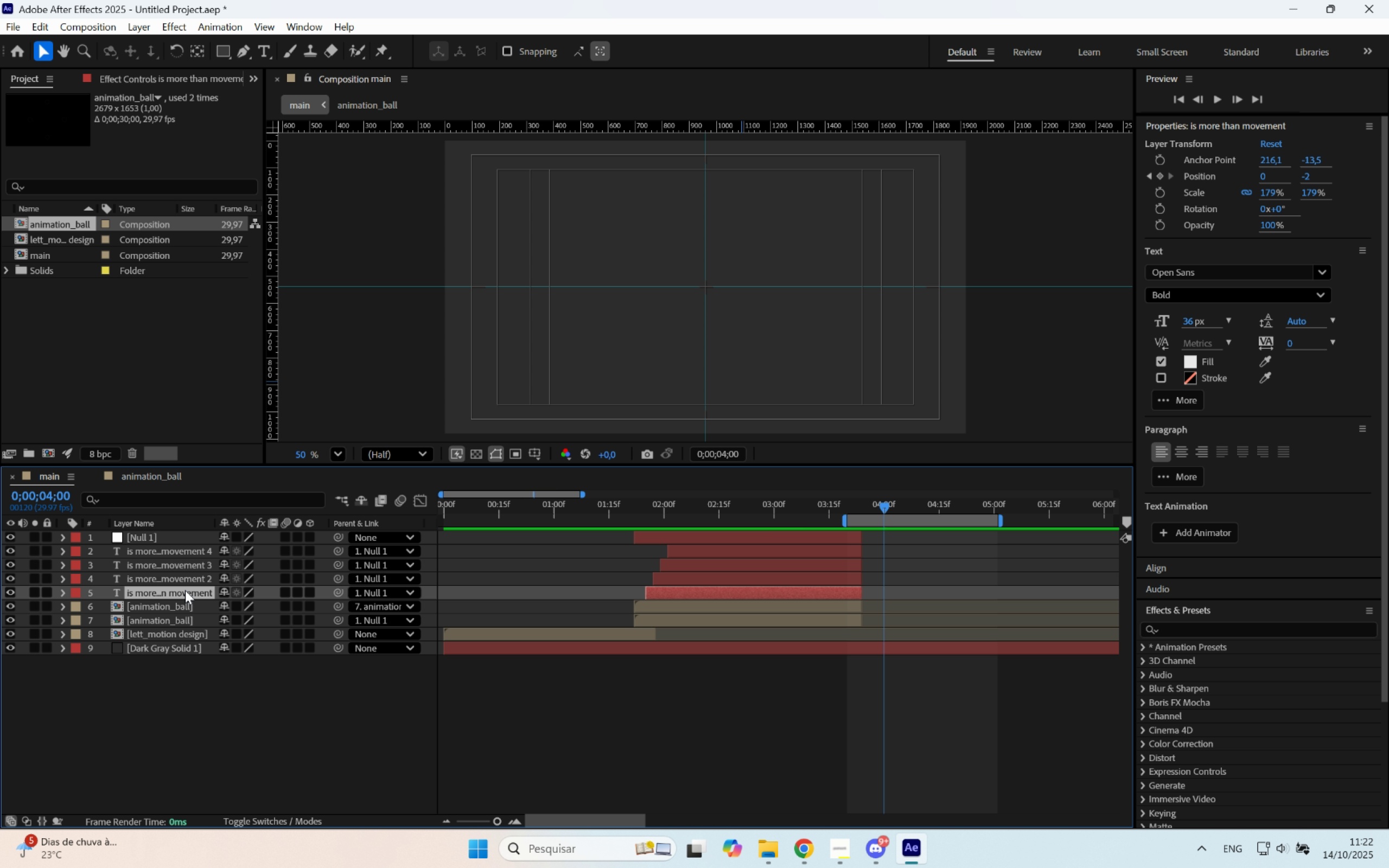 
key(Control+D)
 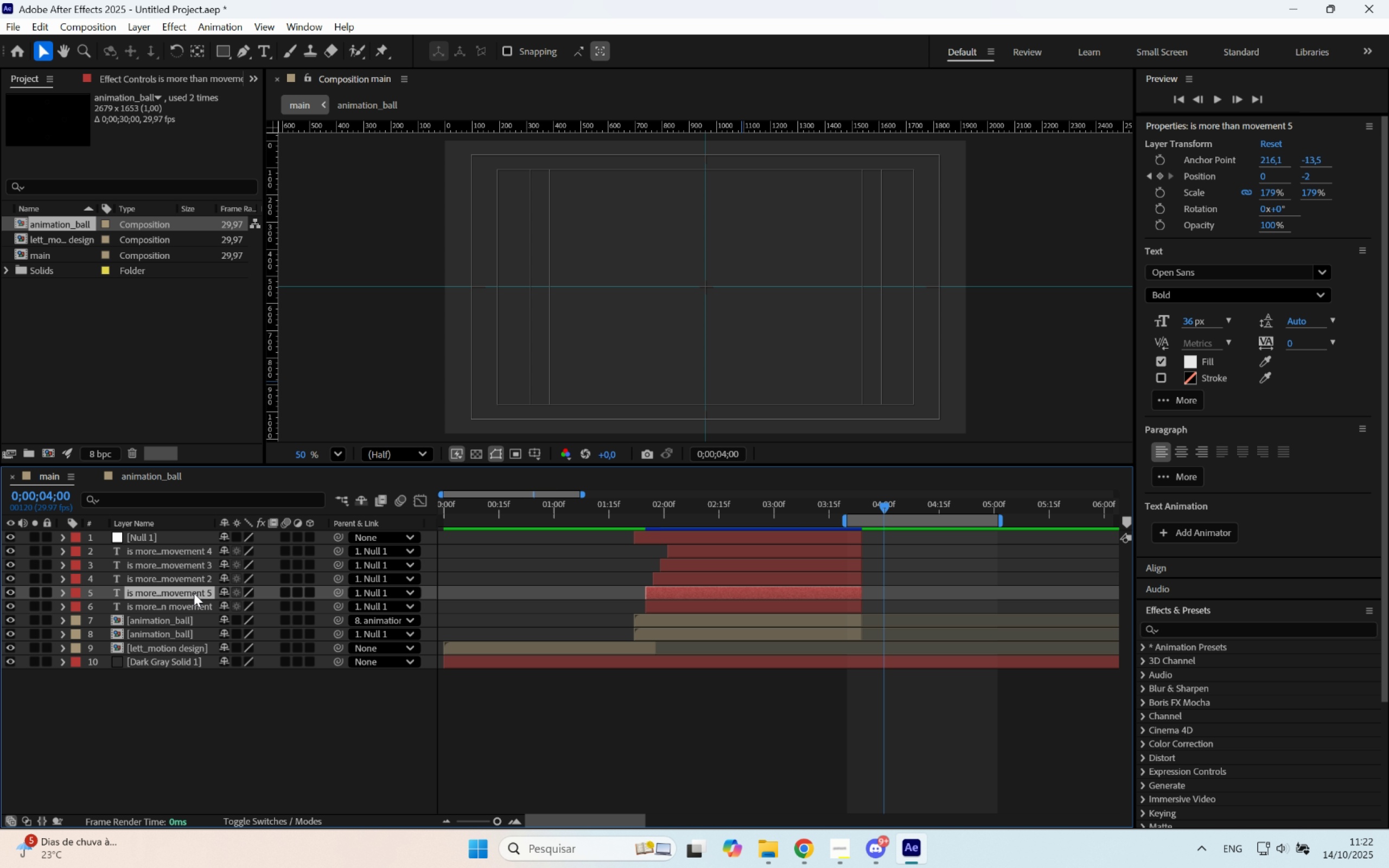 
left_click_drag(start_coordinate=[194, 593], to_coordinate=[215, 532])
 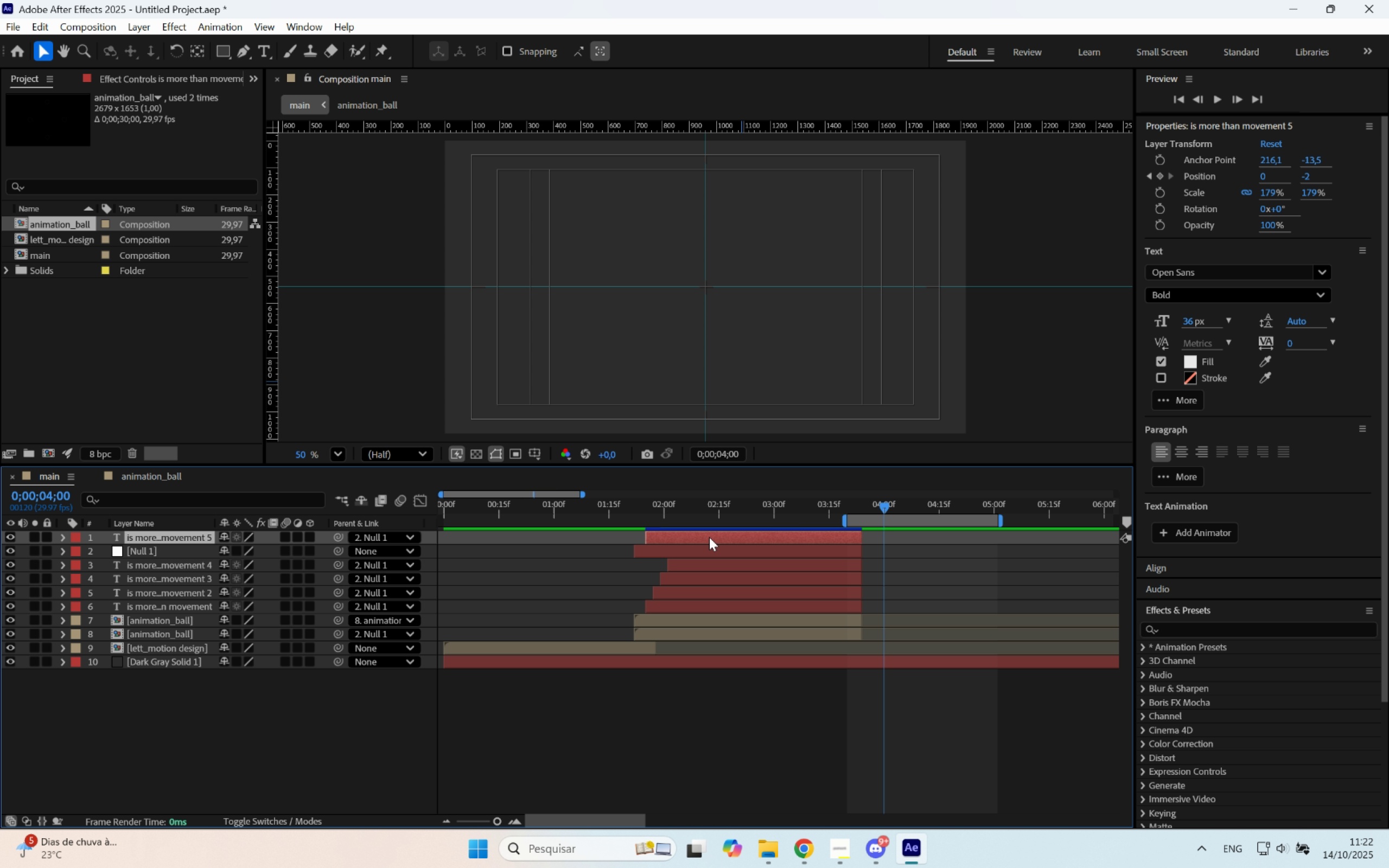 
left_click_drag(start_coordinate=[709, 537], to_coordinate=[926, 546])
 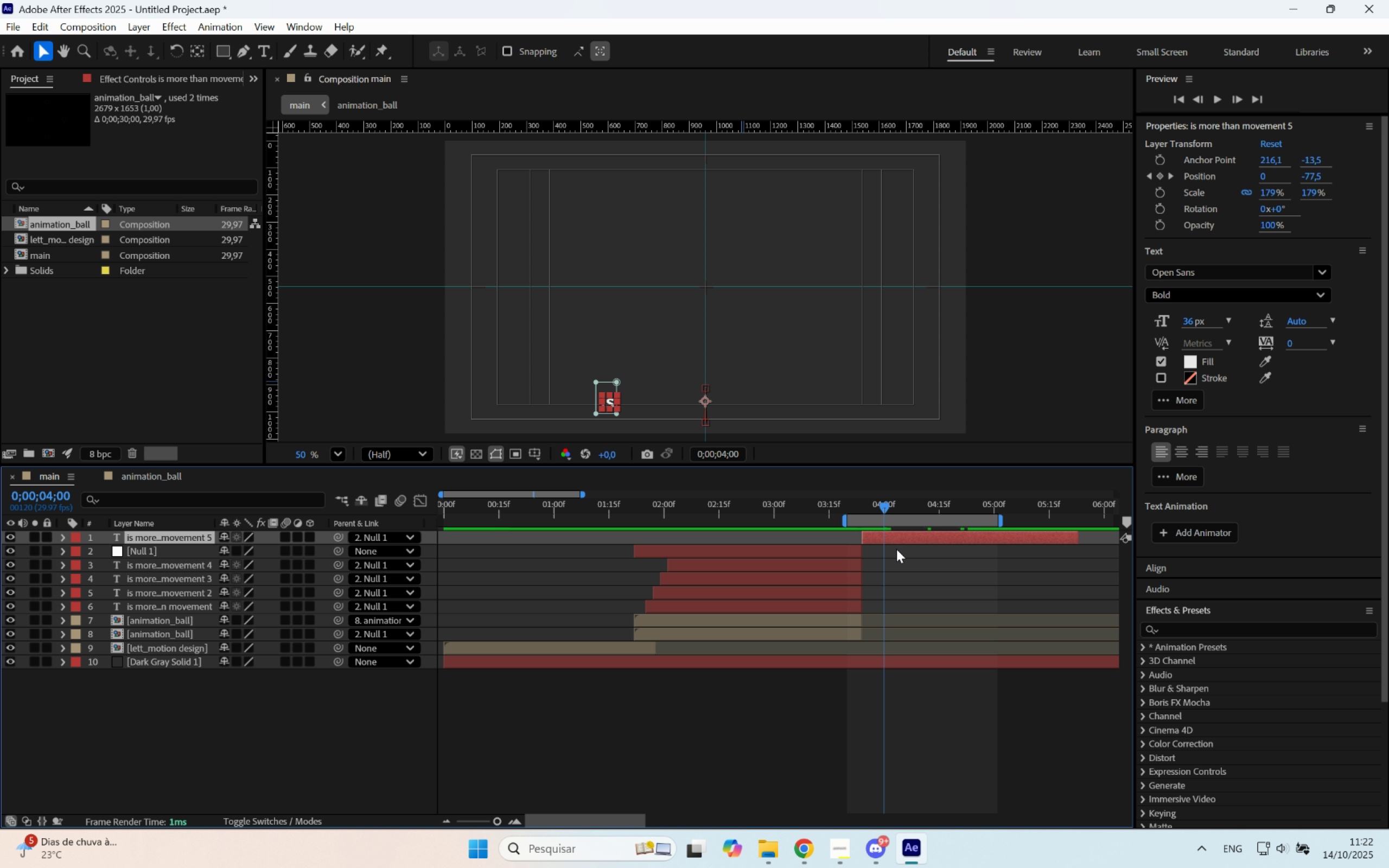 
key(M)
 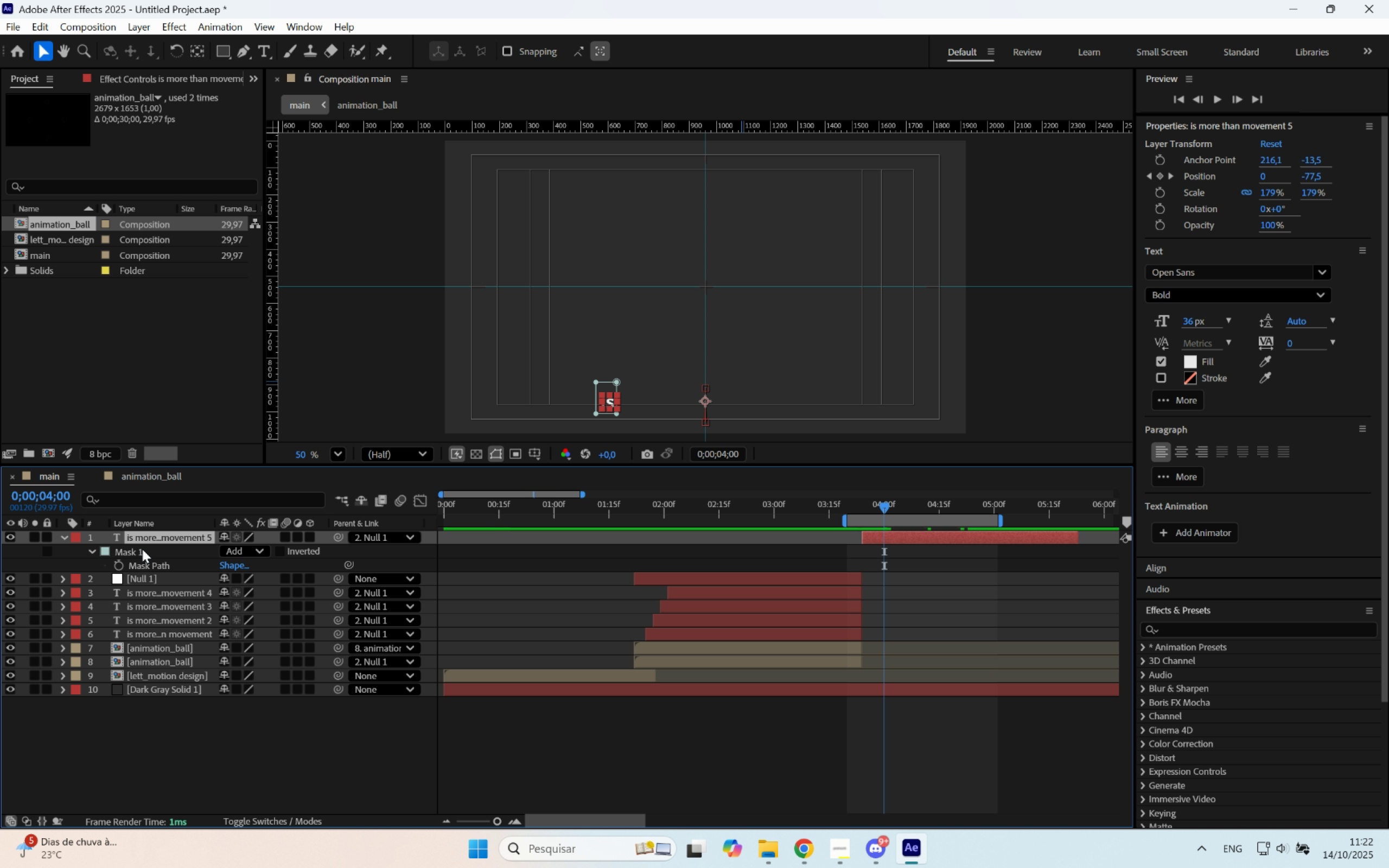 
left_click([142, 548])
 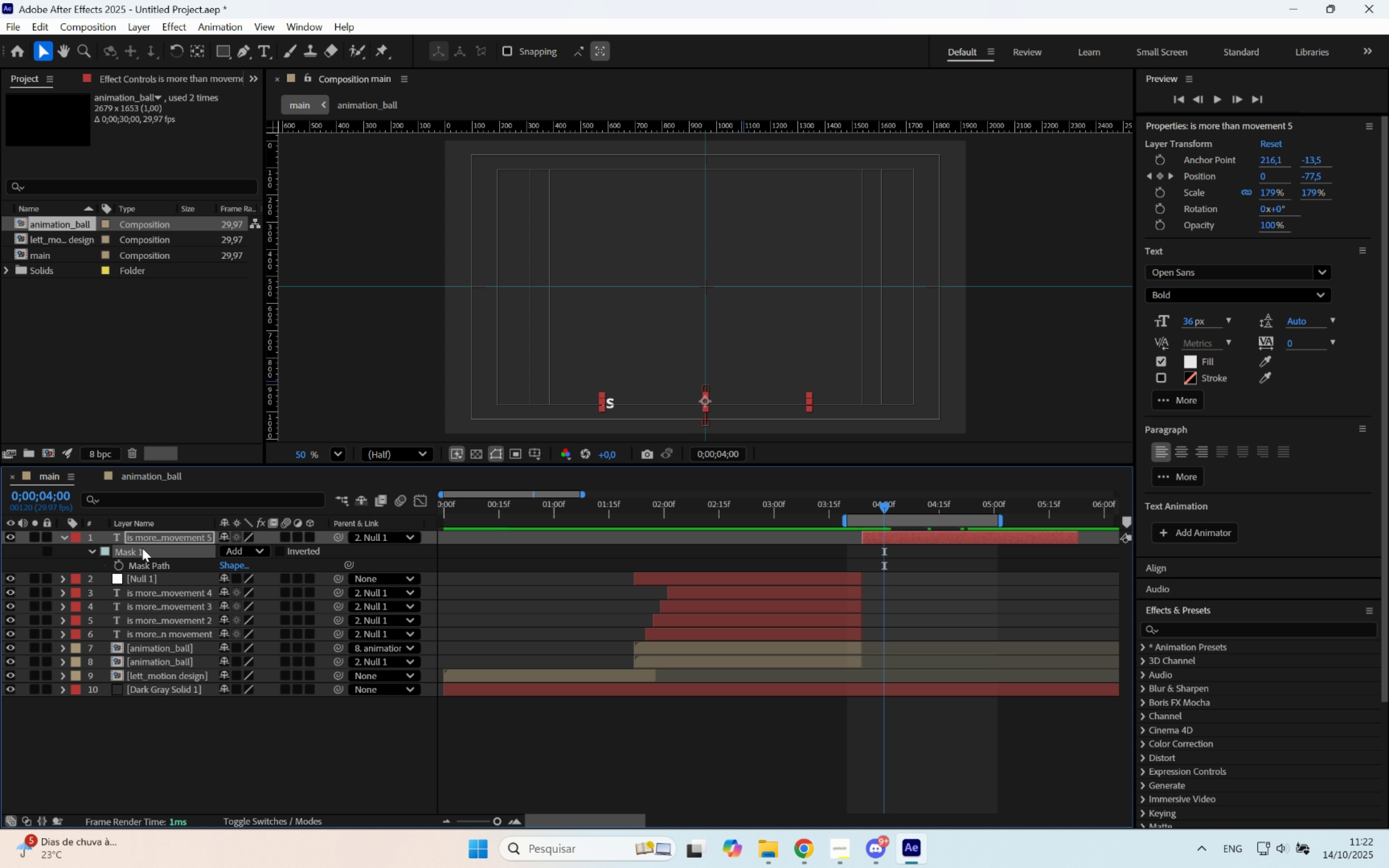 
key(Delete)
 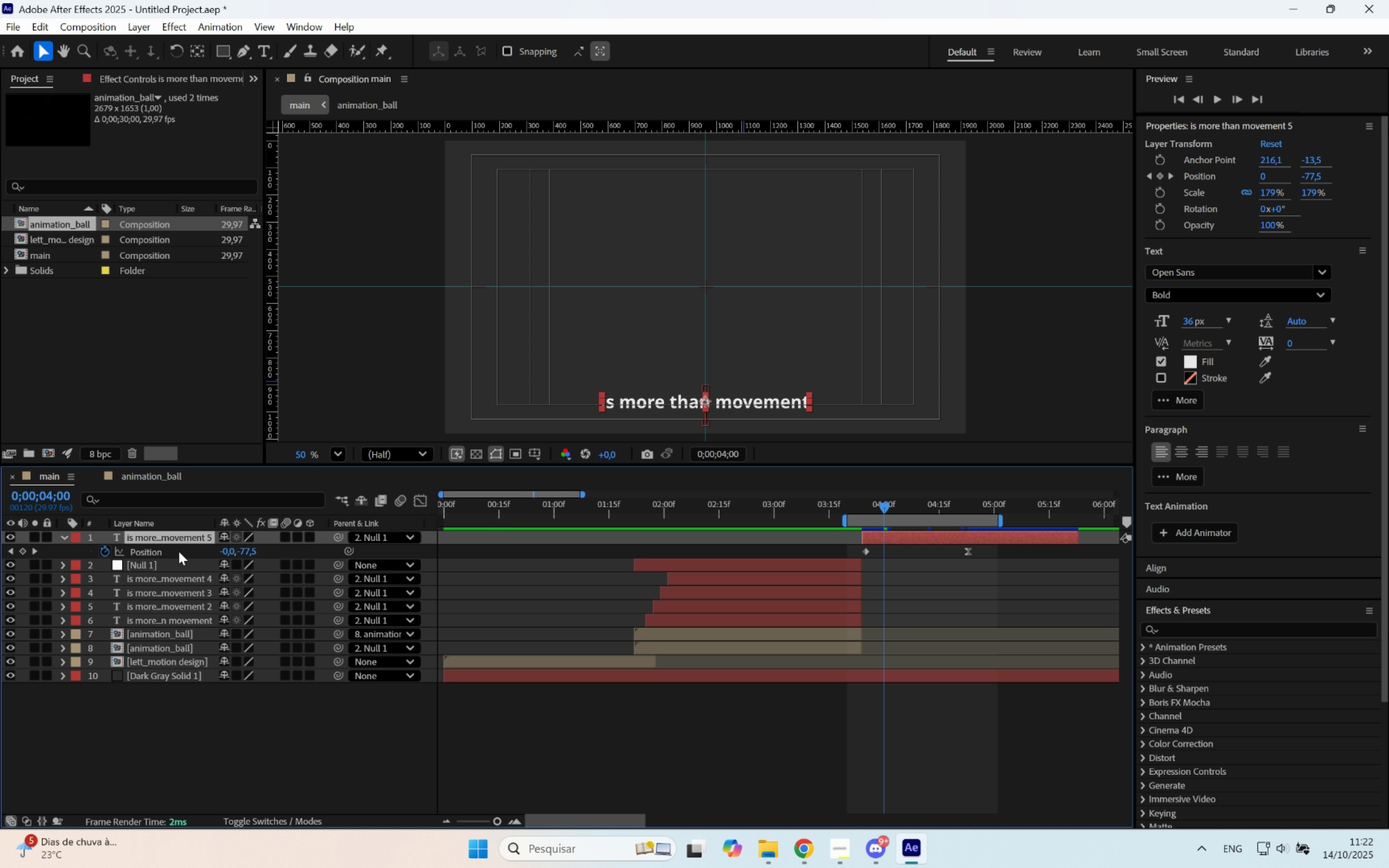 
key(P)
 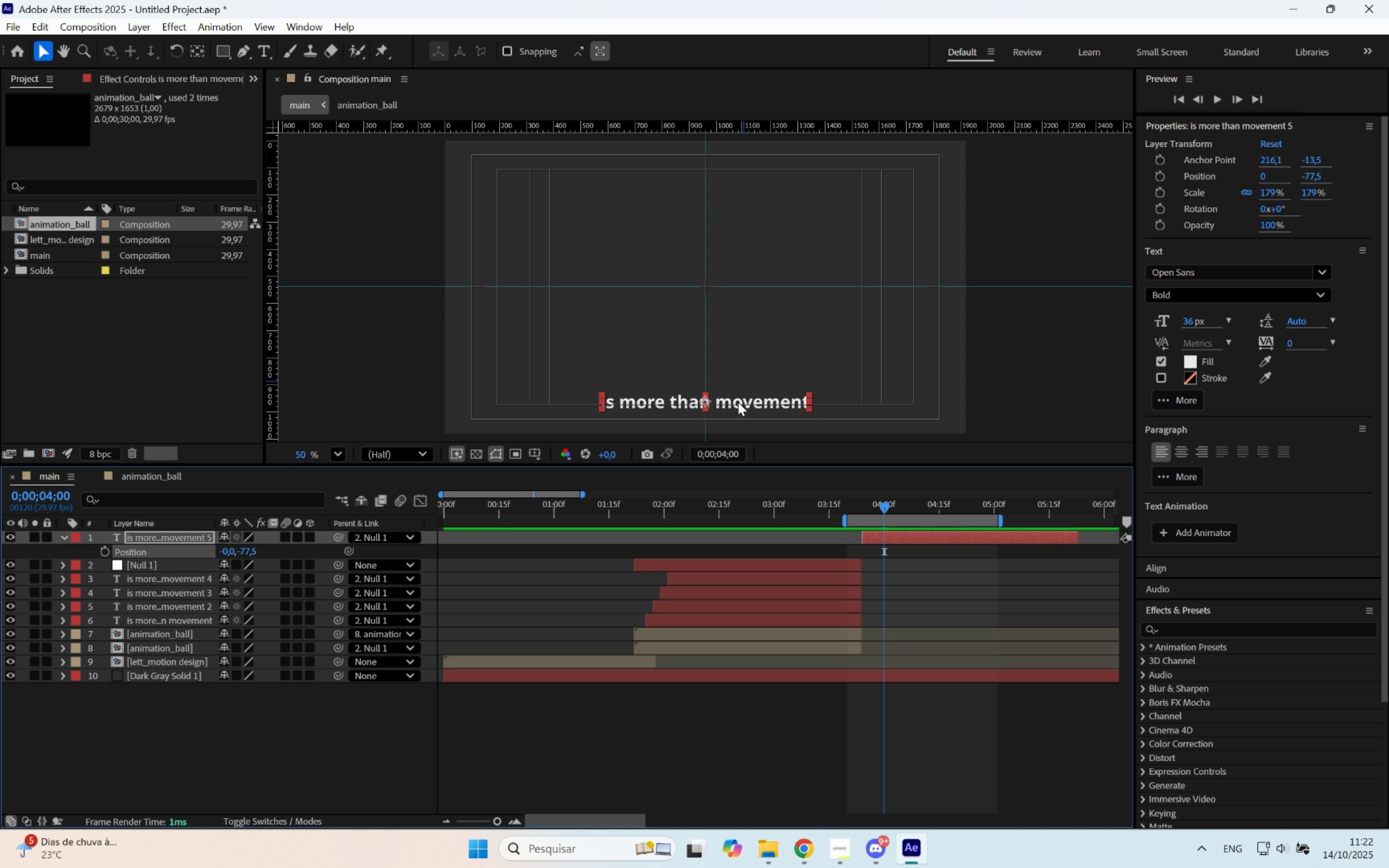 
left_click_drag(start_coordinate=[754, 400], to_coordinate=[751, 286])
 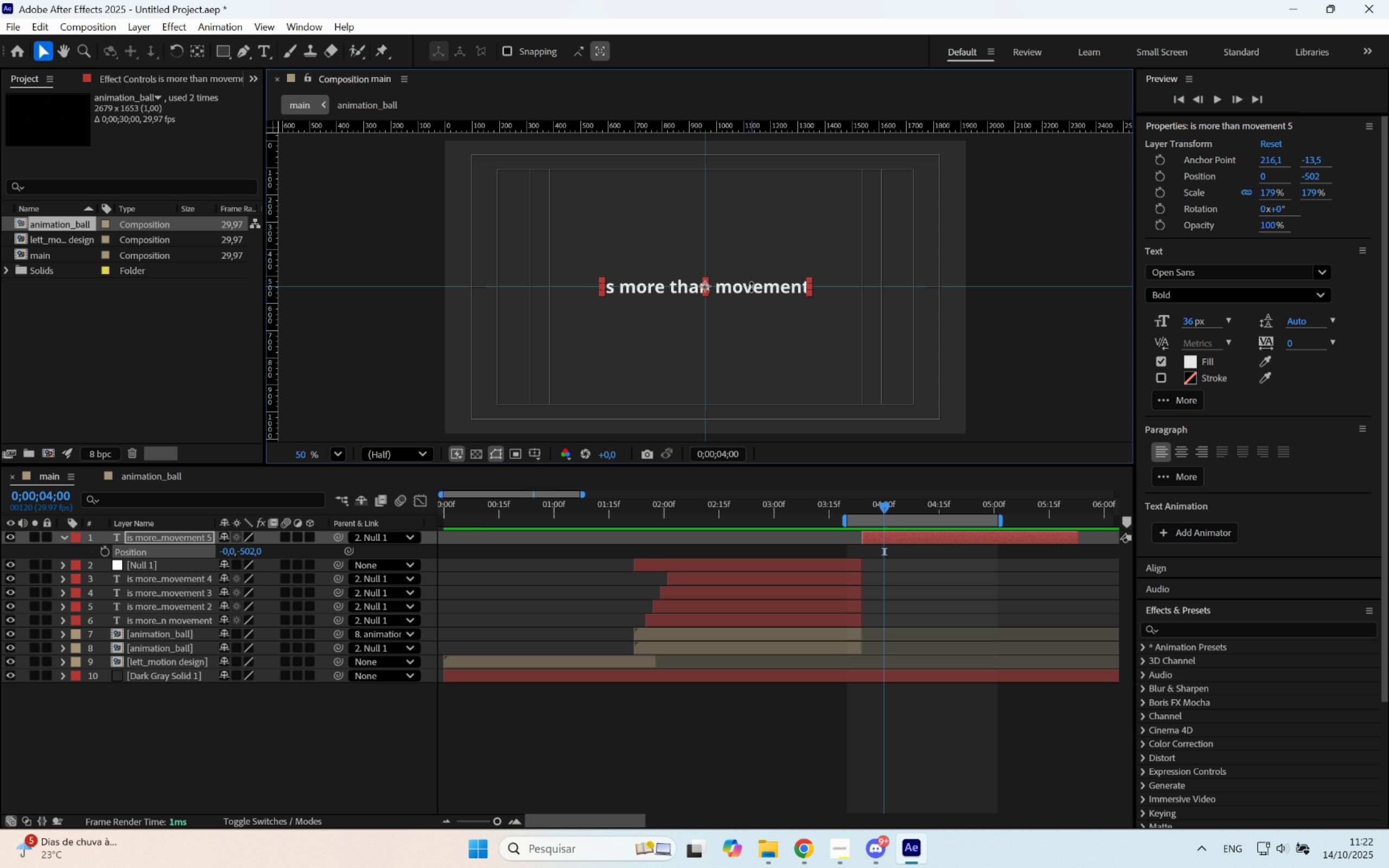 
hold_key(key=ShiftLeft, duration=0.94)
 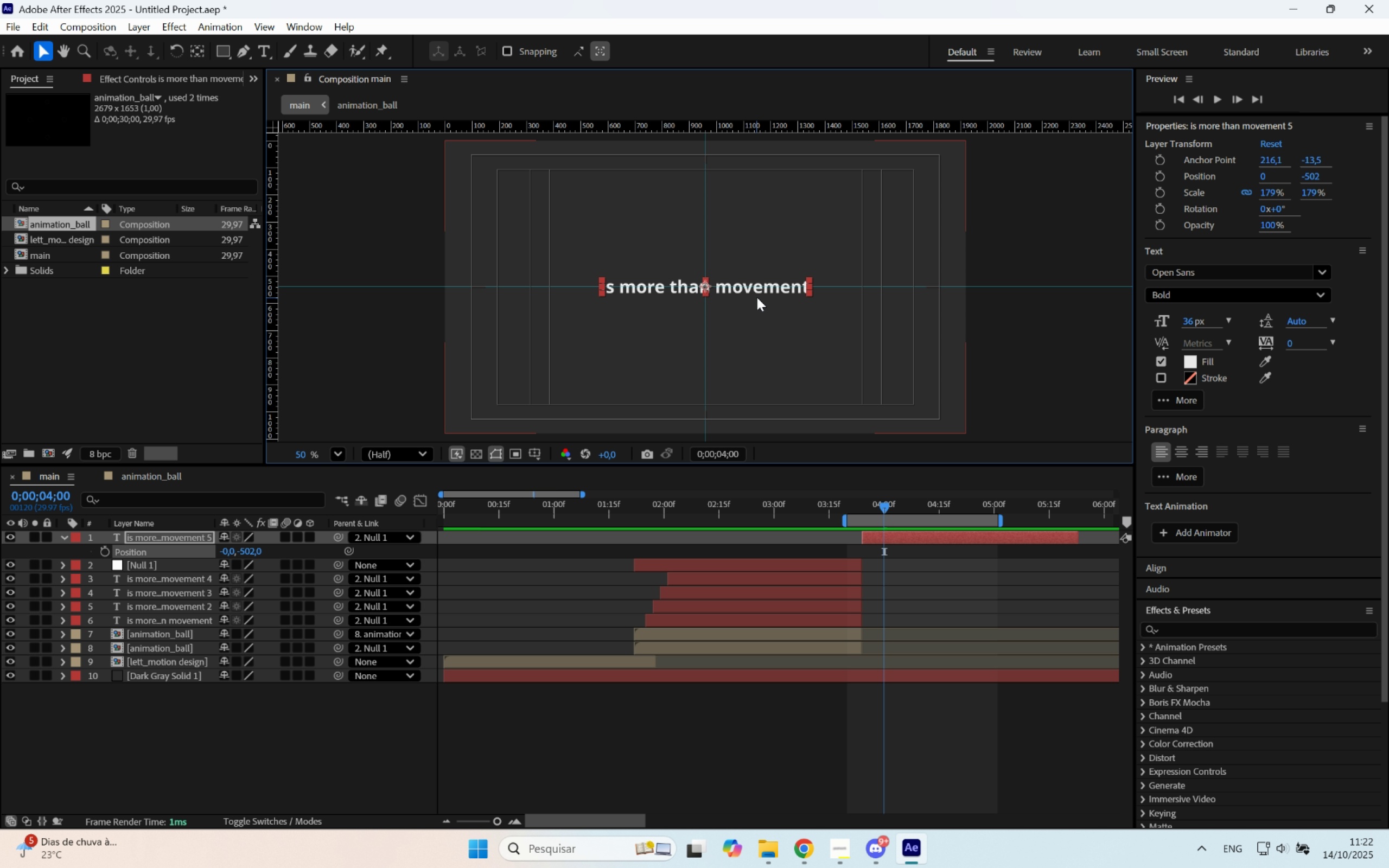 
double_click([757, 295])
 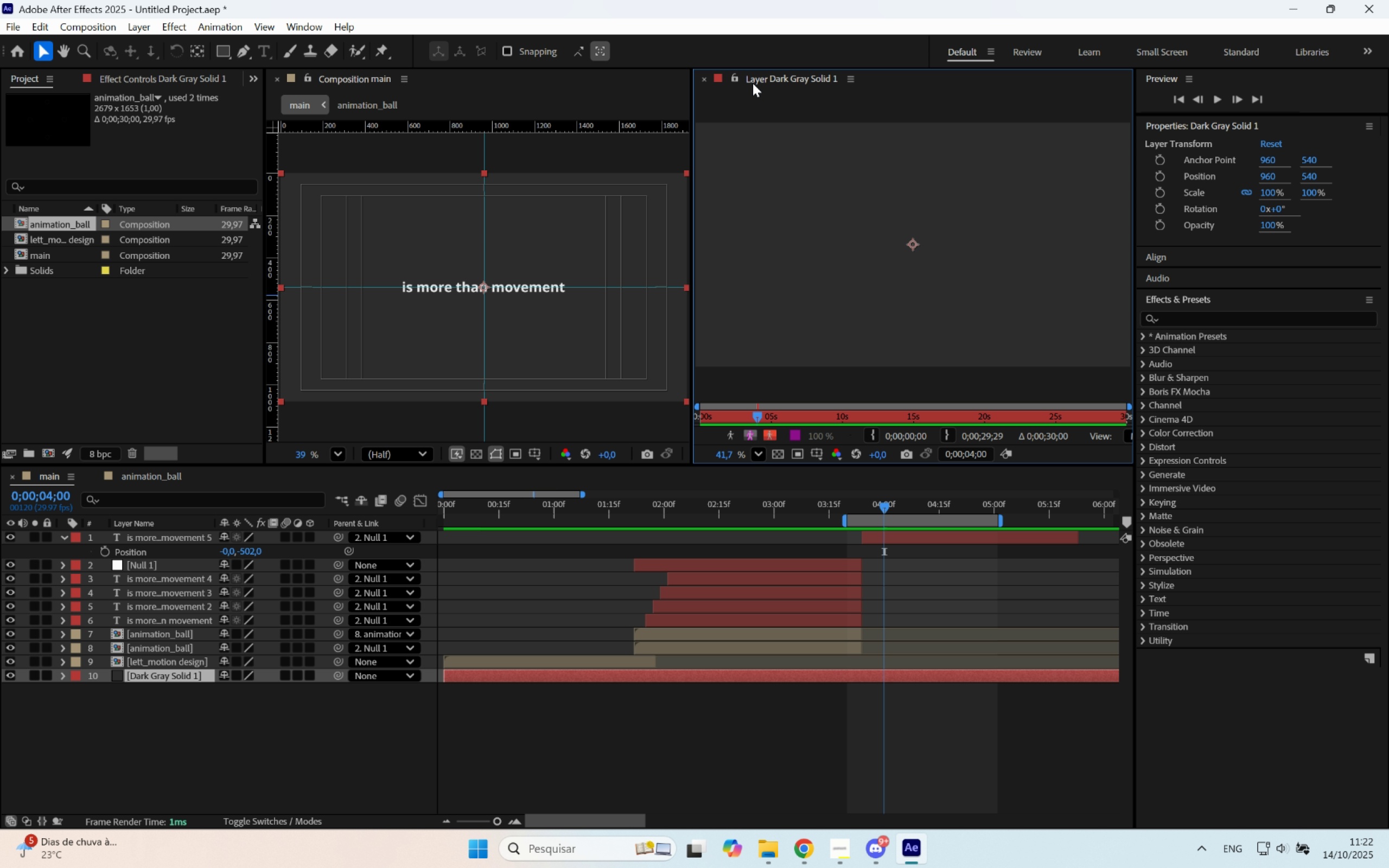 
left_click_drag(start_coordinate=[748, 82], to_coordinate=[447, 81])
 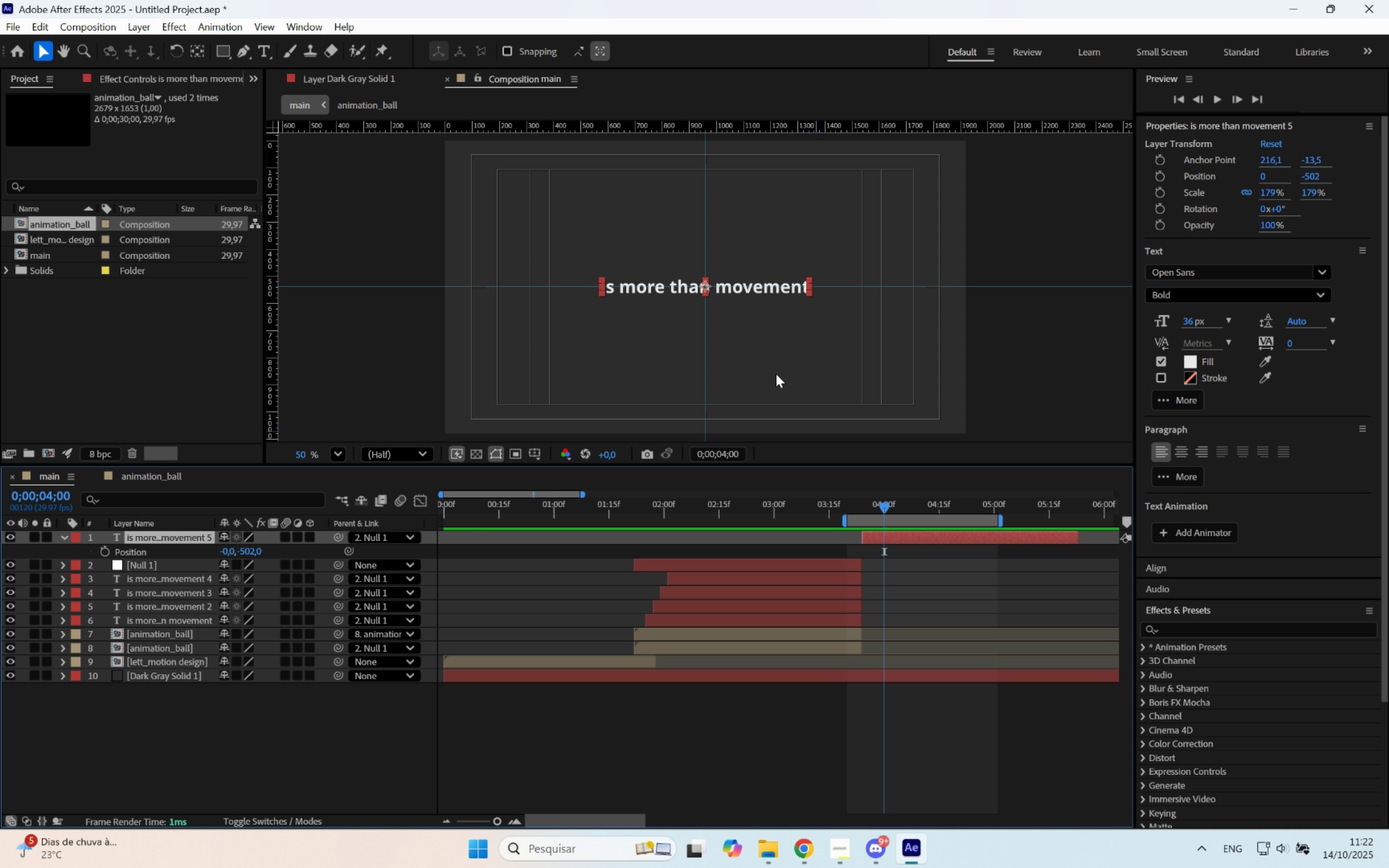 
double_click([727, 291])
 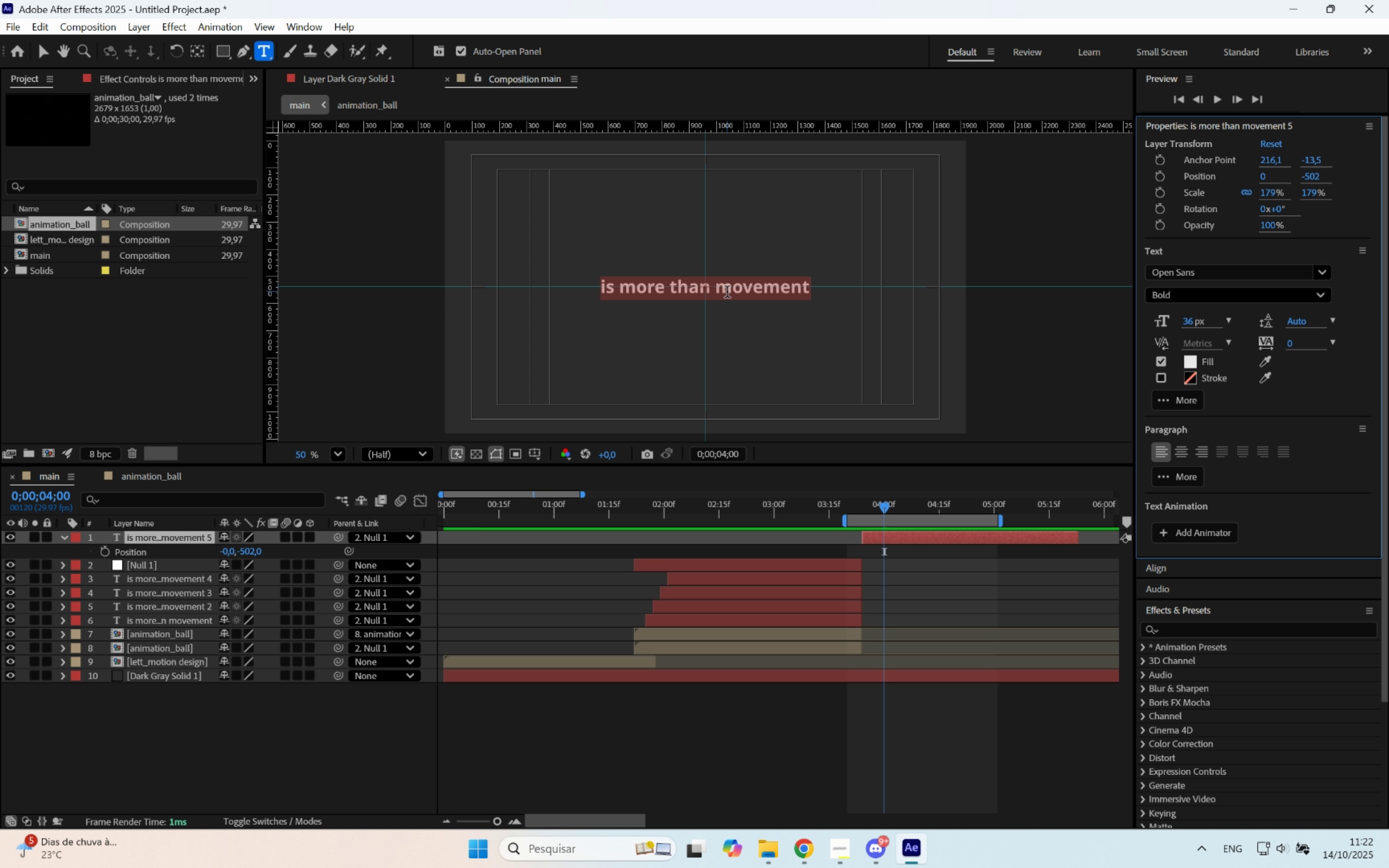 
type(It`s)
key(Backspace)
key(Backspace)
type('`)
key(Backspace)
type(s communication)
 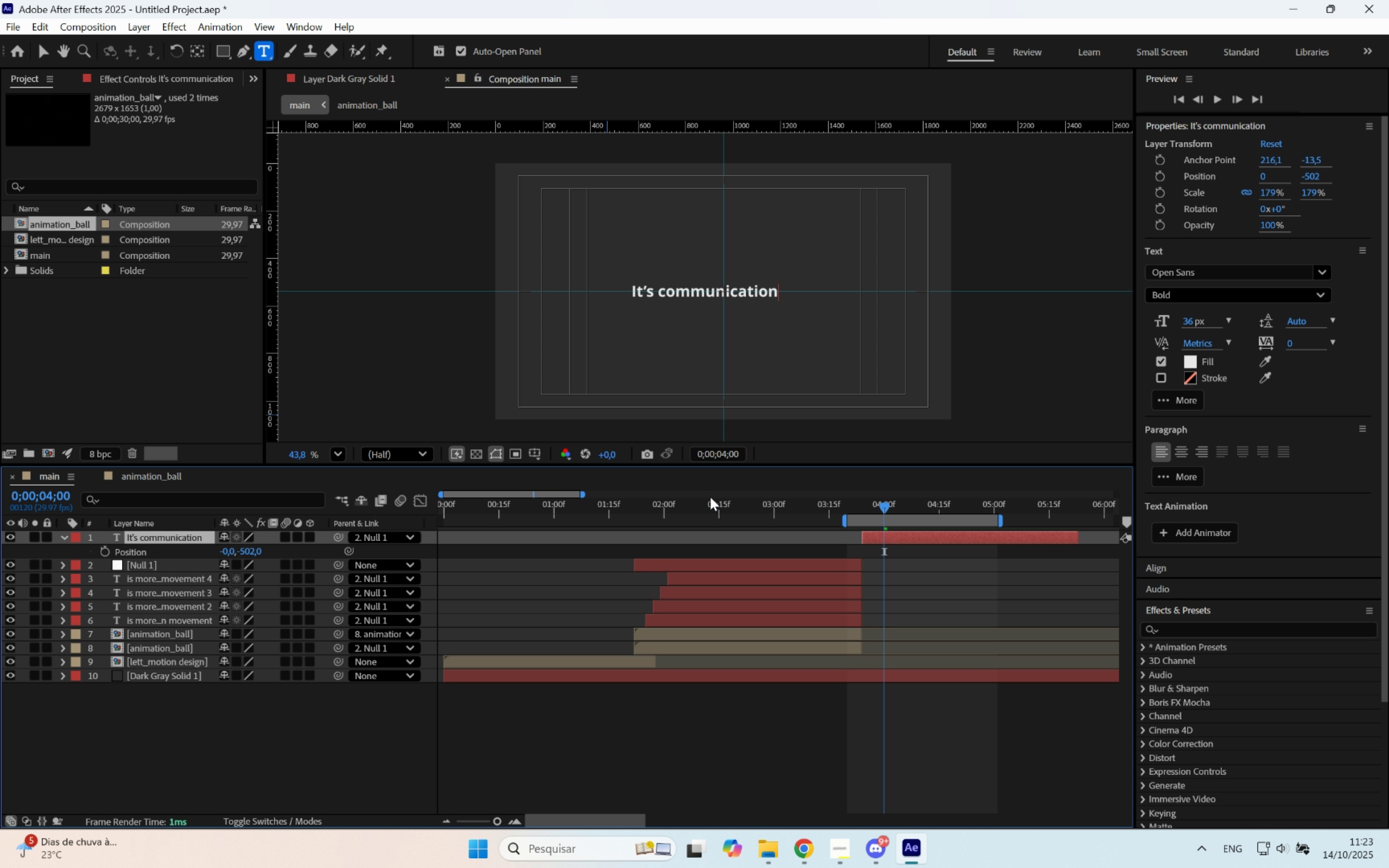 
scroll: coordinate [850, 323], scroll_direction: down, amount: 1.0
 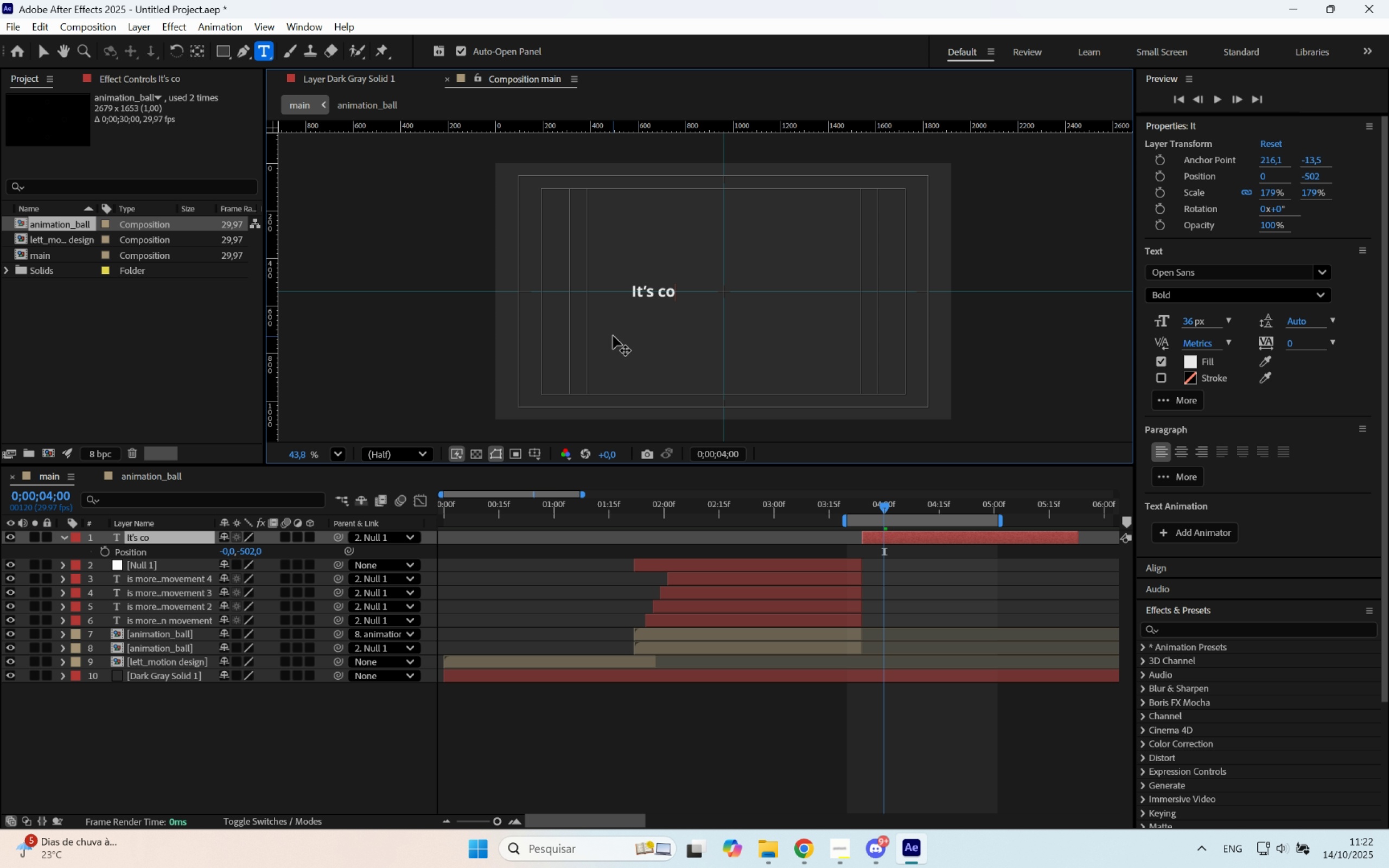 
left_click_drag(start_coordinate=[731, 483], to_coordinate=[710, 497])
 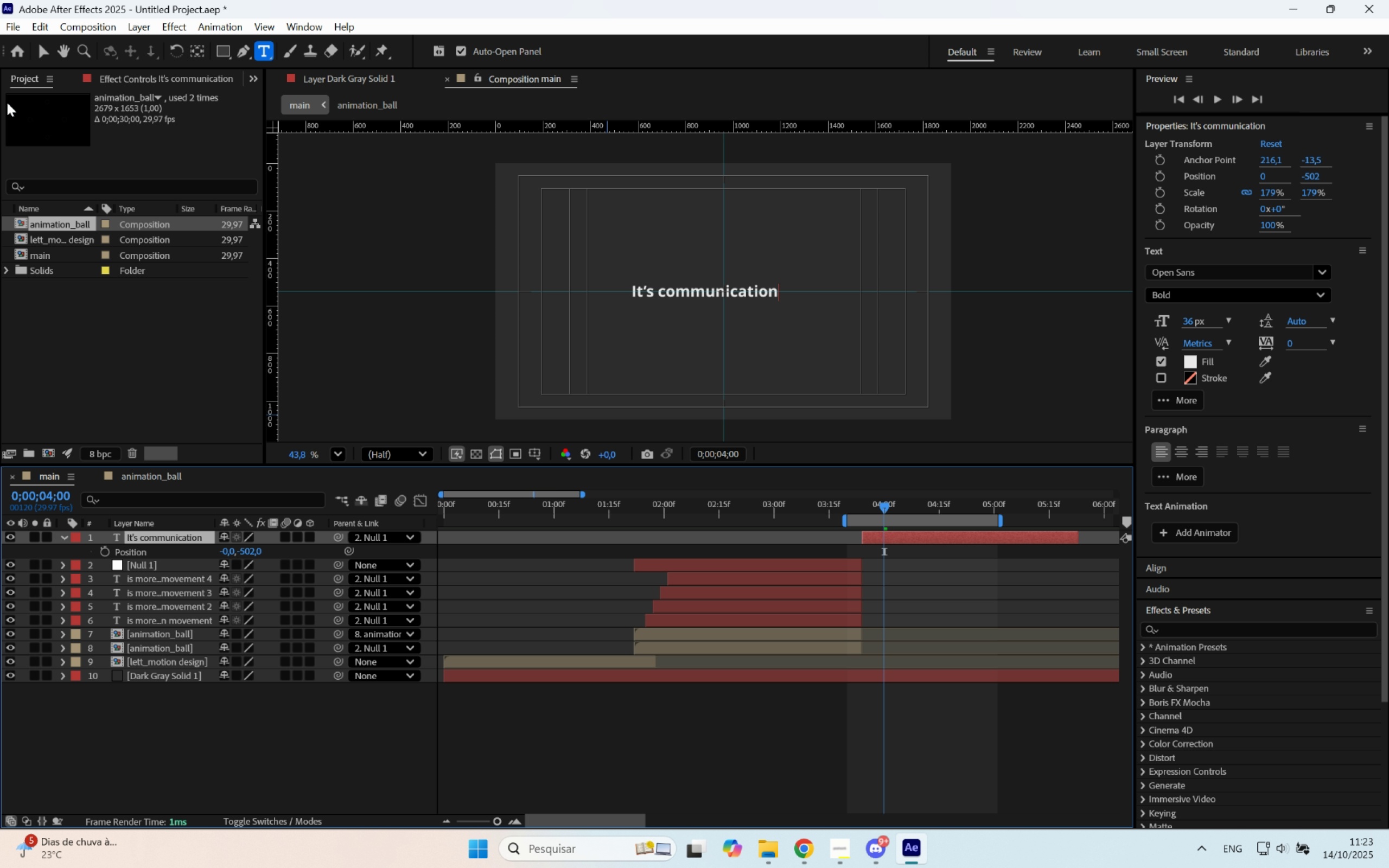 
wait(6.52)
 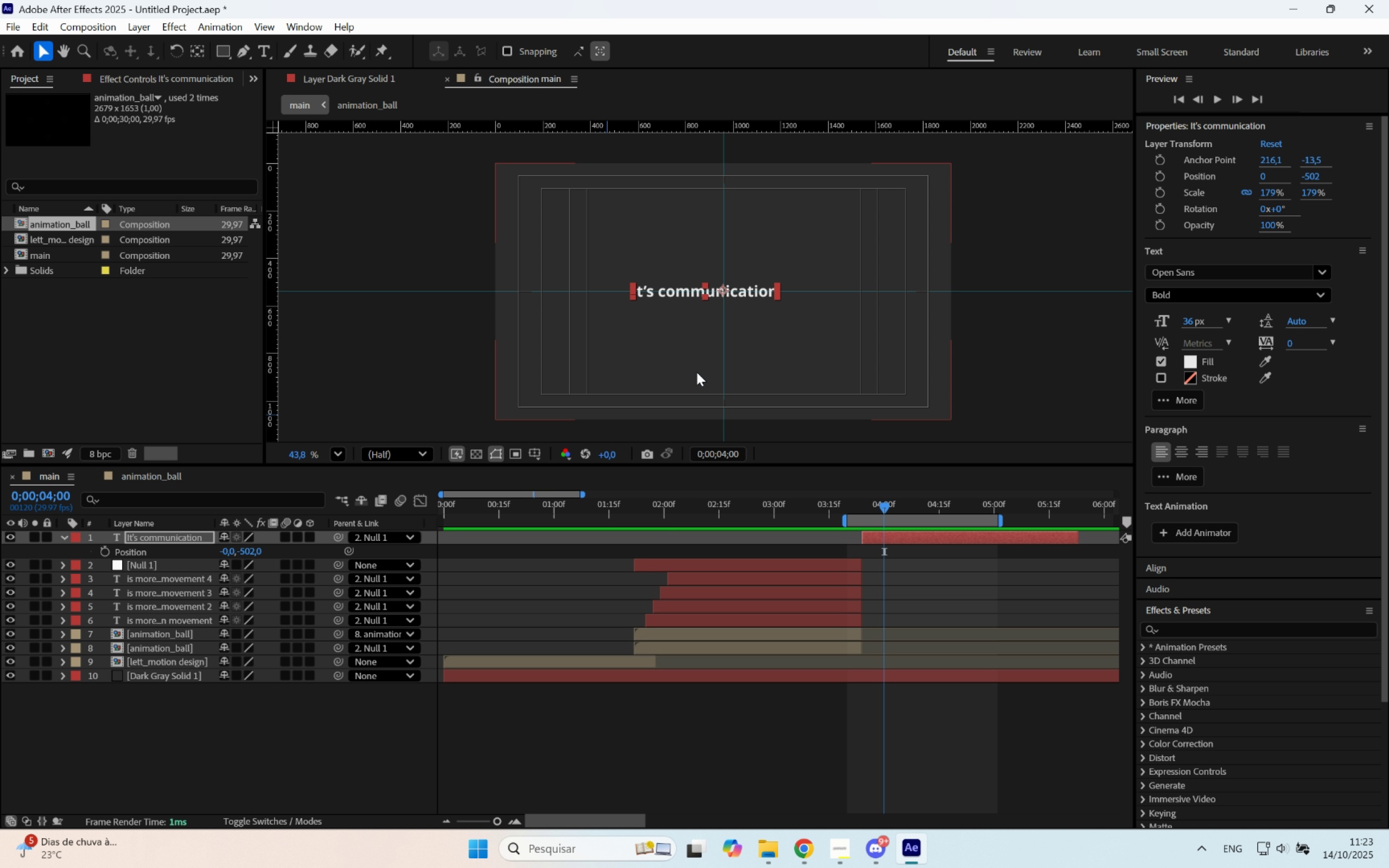 
key(Alt+Control+Home)
 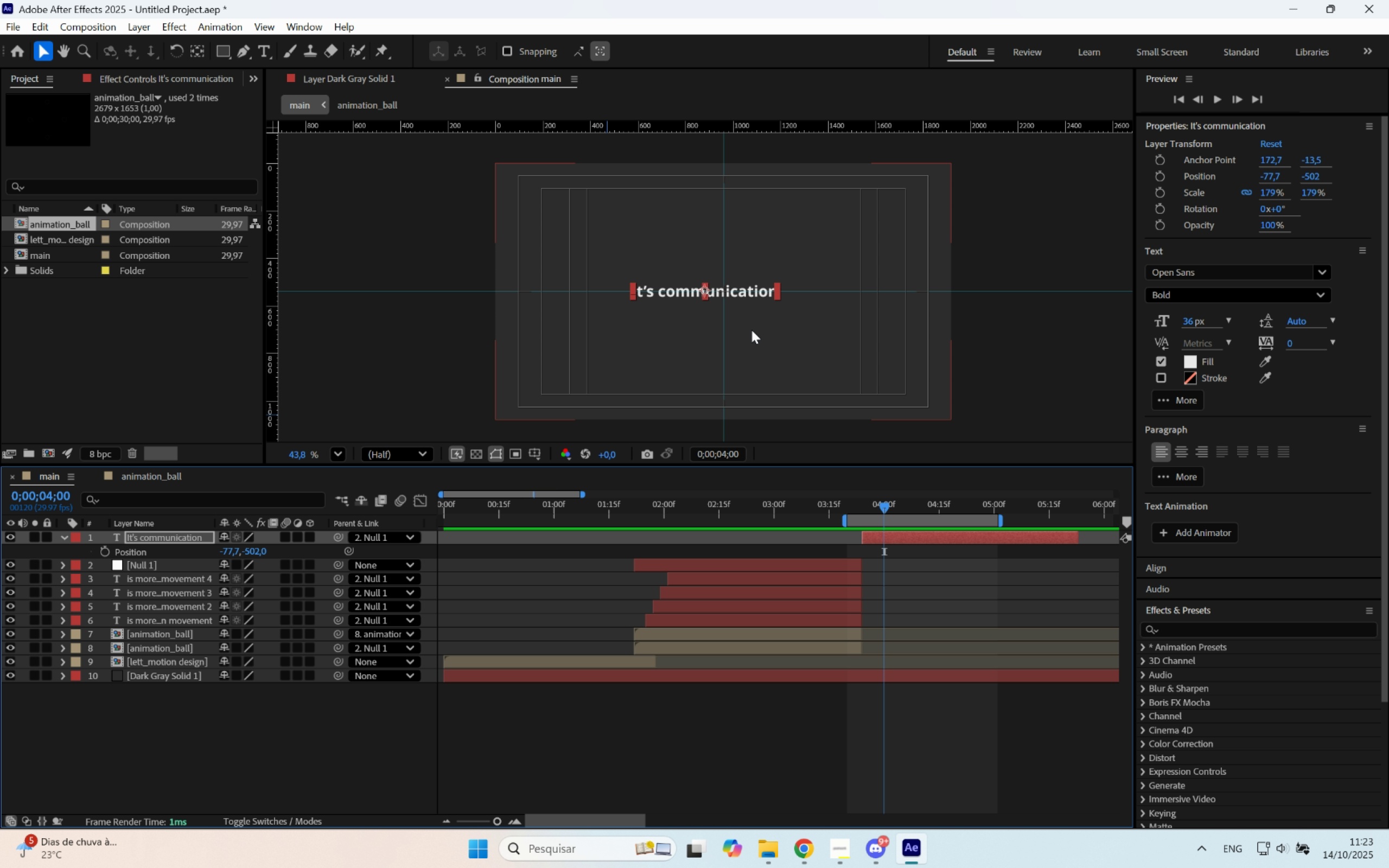 
key(Alt+Control+Backspace)
 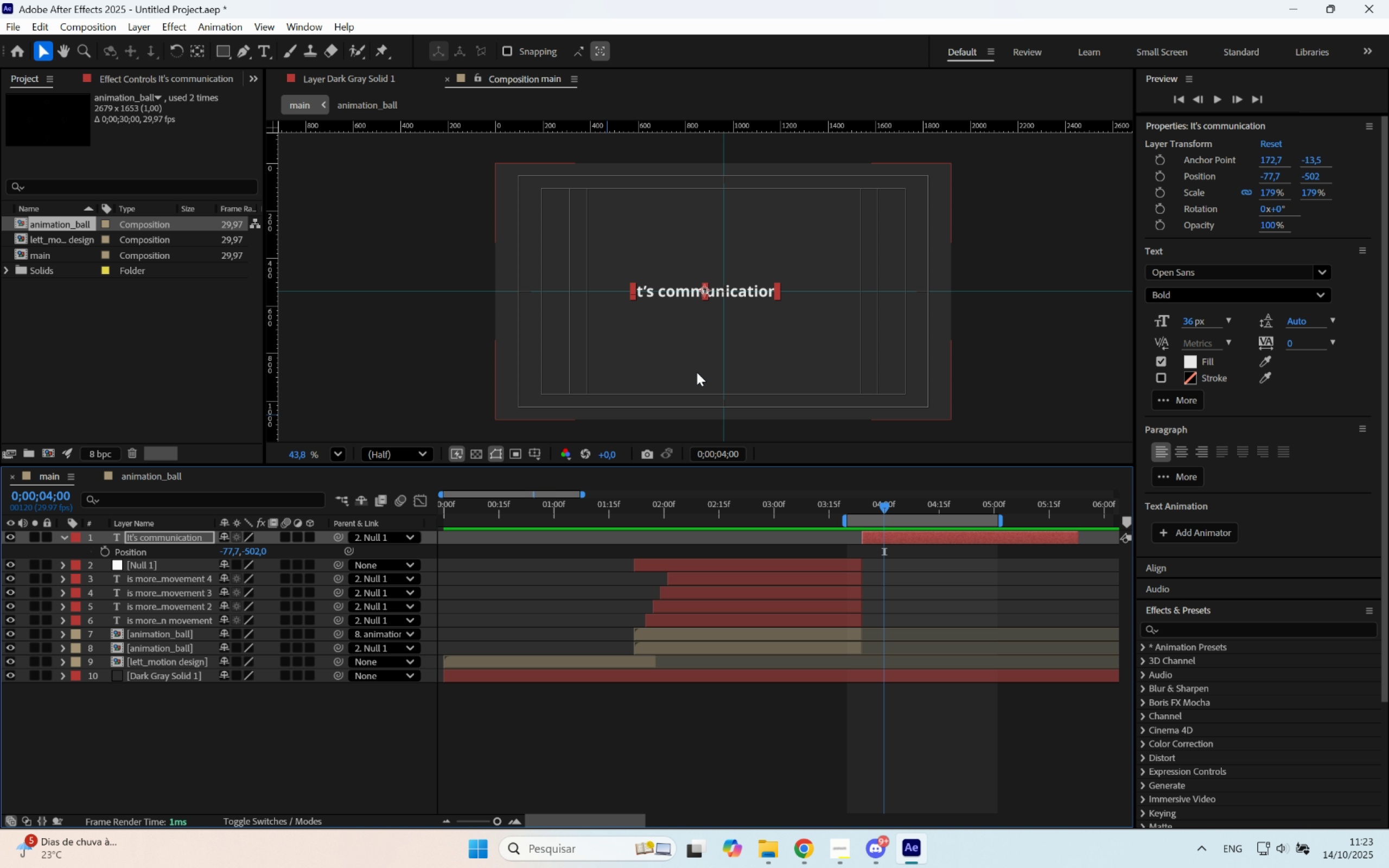 
scroll: coordinate [753, 299], scroll_direction: up, amount: 5.0
 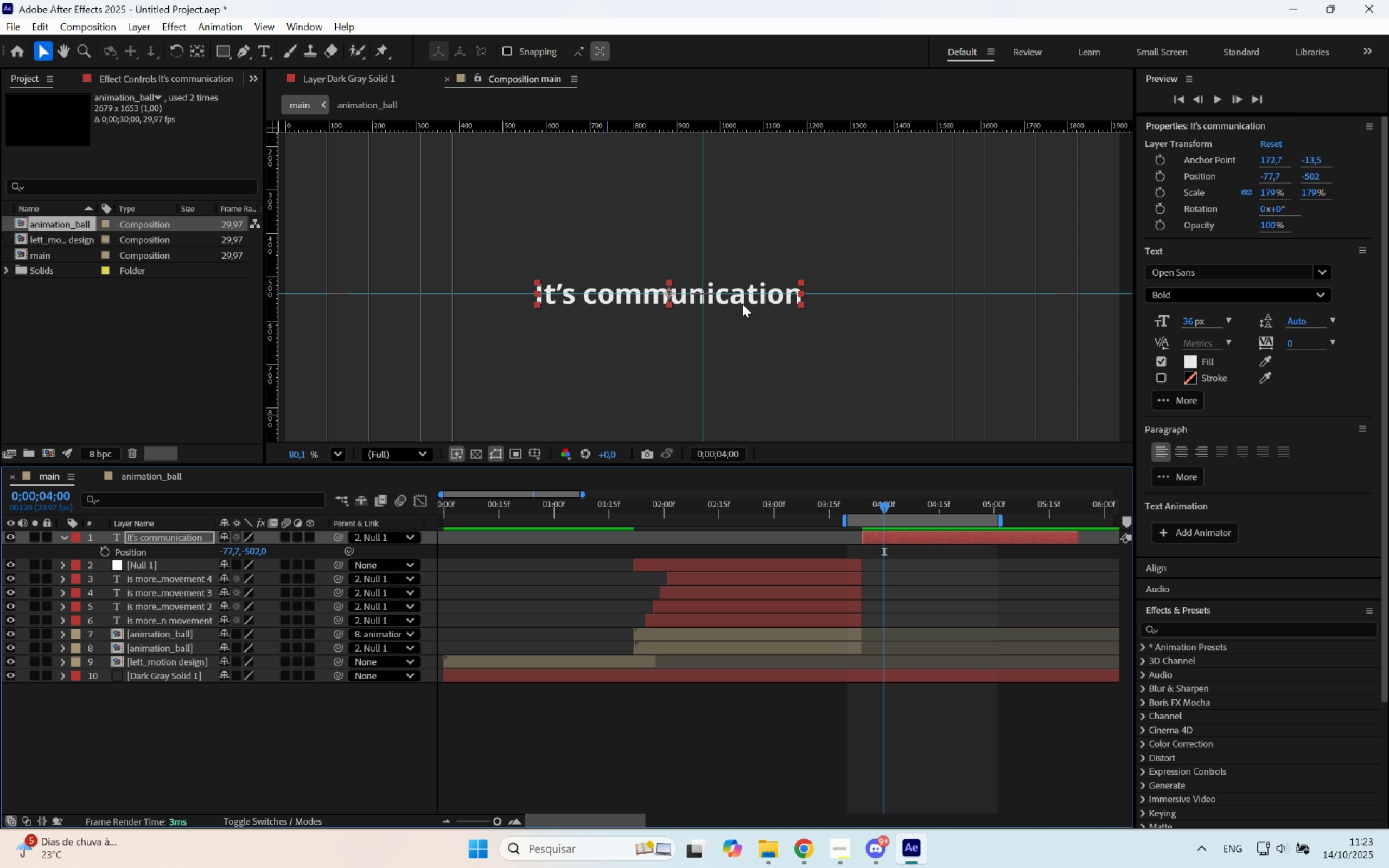 
left_click_drag(start_coordinate=[743, 303], to_coordinate=[776, 303])
 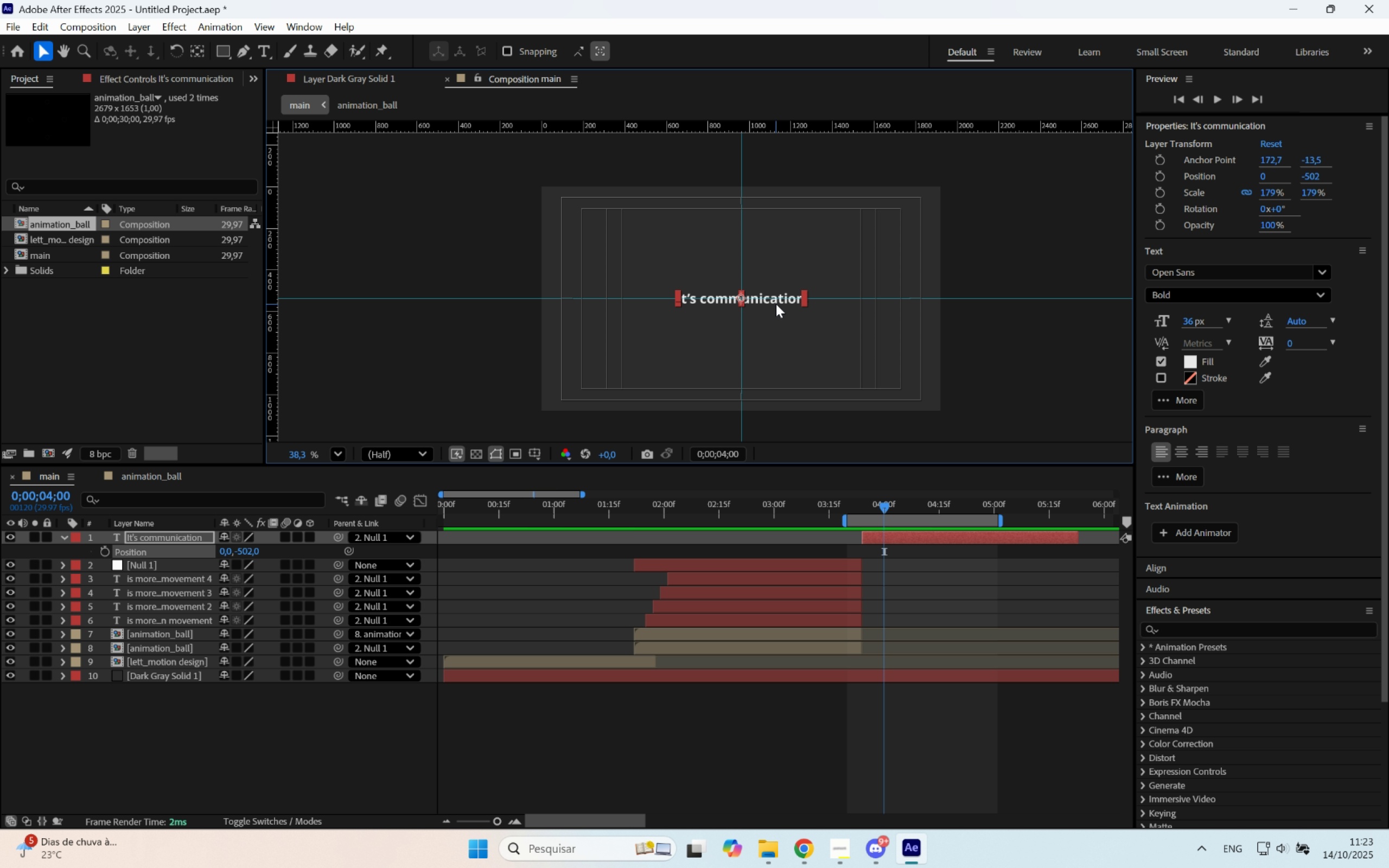 
hold_key(key=ShiftLeft, duration=0.76)
 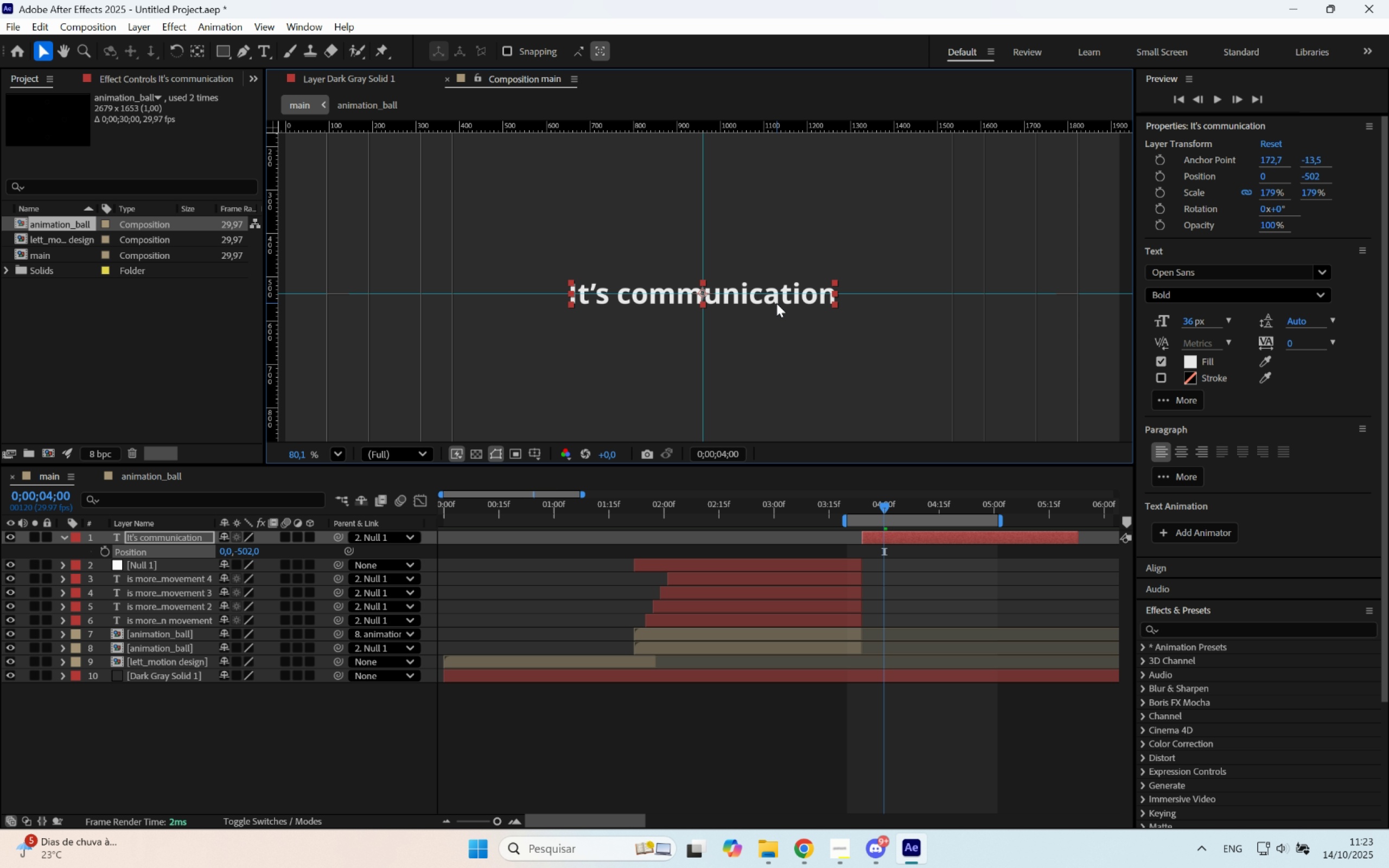 
scroll: coordinate [779, 303], scroll_direction: down, amount: 3.0
 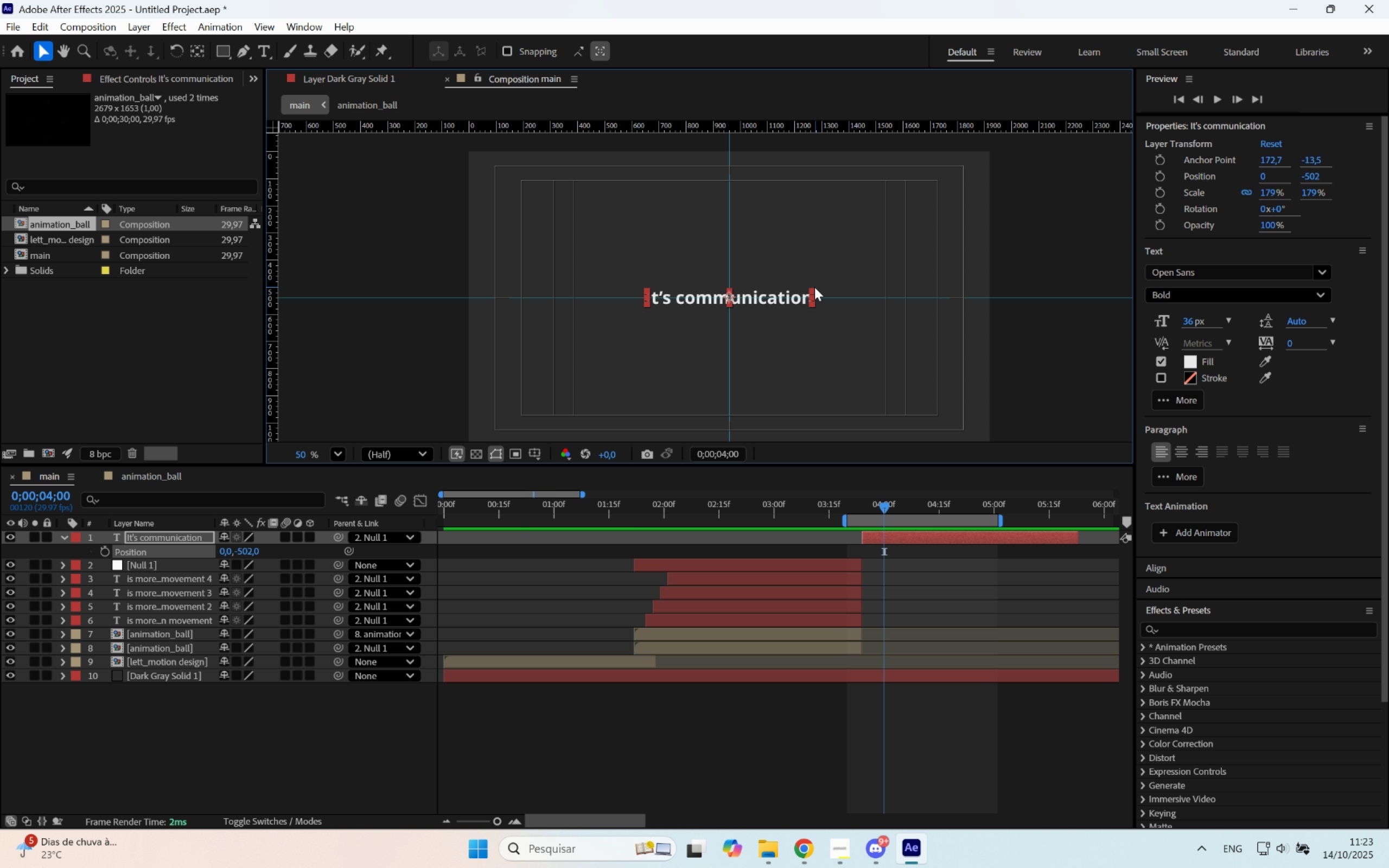 
left_click_drag(start_coordinate=[813, 288], to_coordinate=[846, 285])
 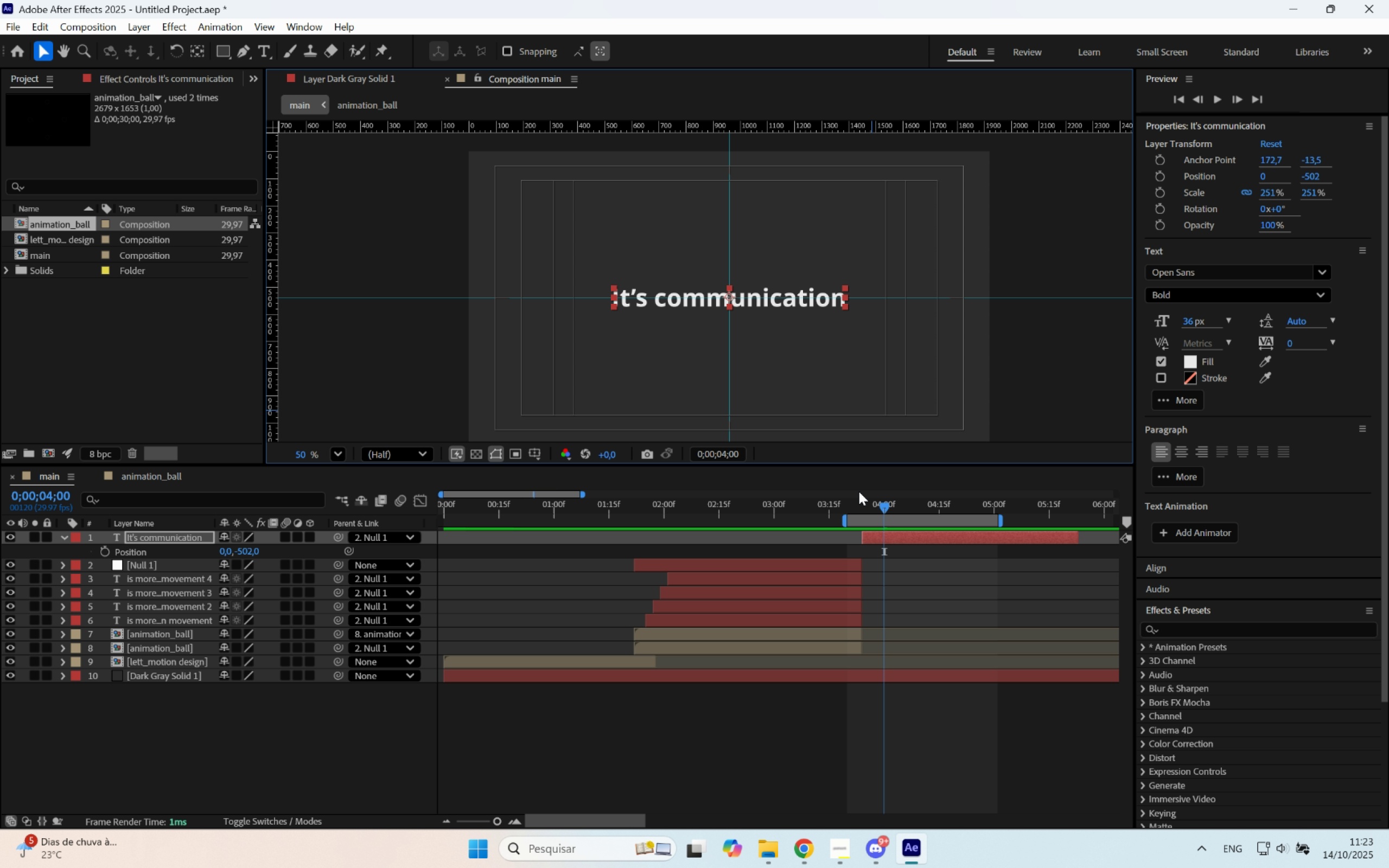 
hold_key(key=ShiftLeft, duration=1.2)
 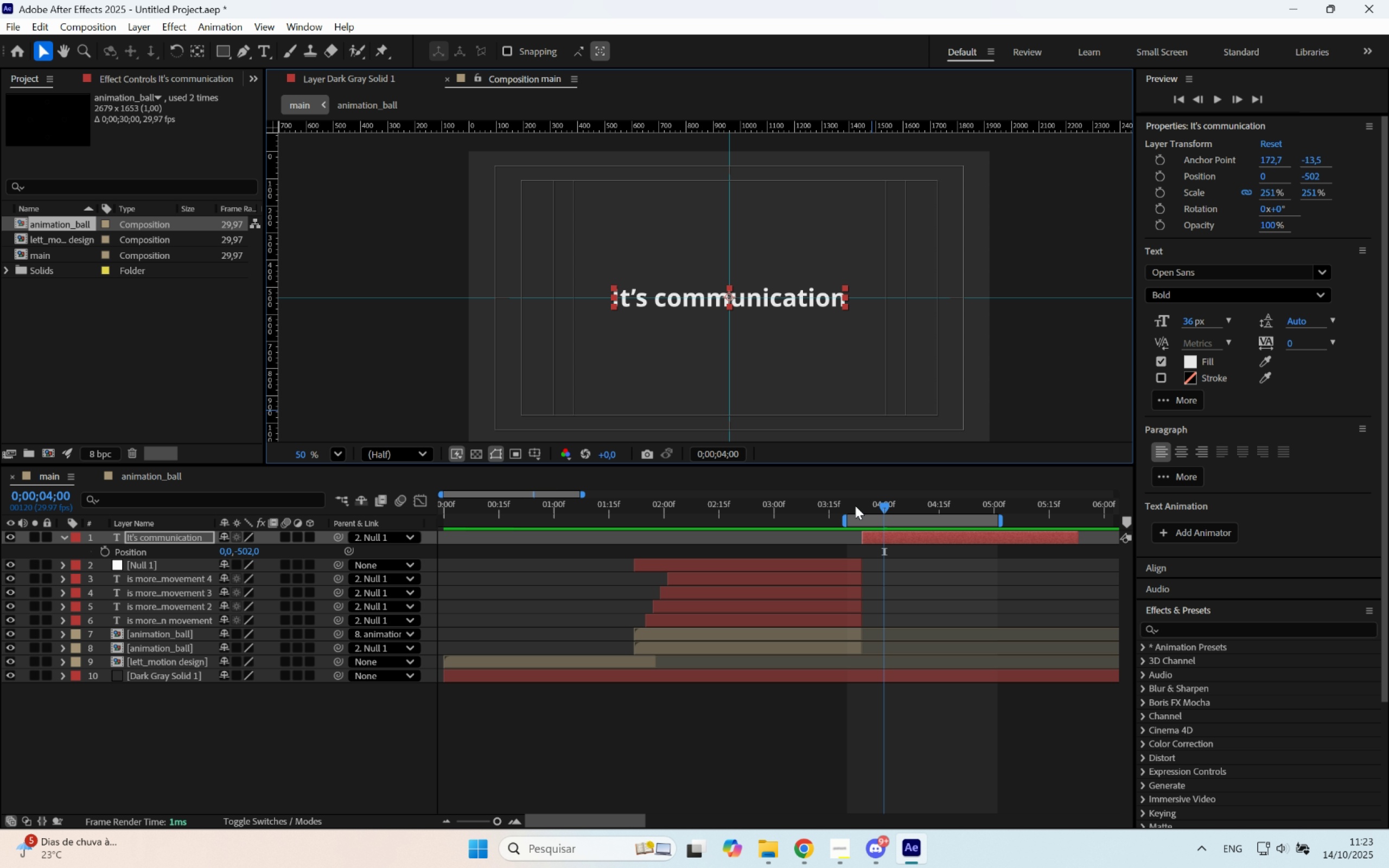 
left_click_drag(start_coordinate=[854, 509], to_coordinate=[933, 561])
 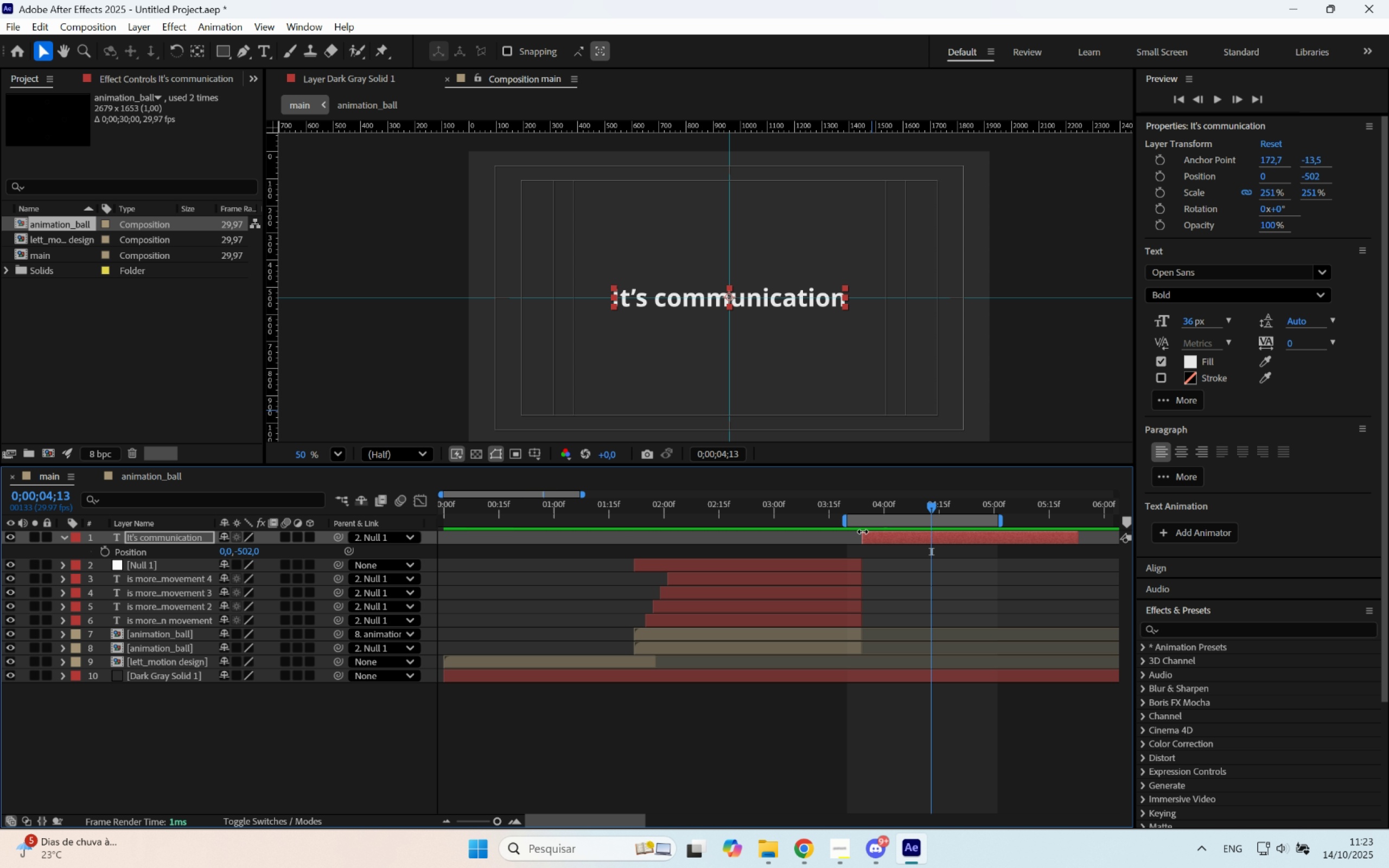 
left_click_drag(start_coordinate=[853, 514], to_coordinate=[840, 514])
 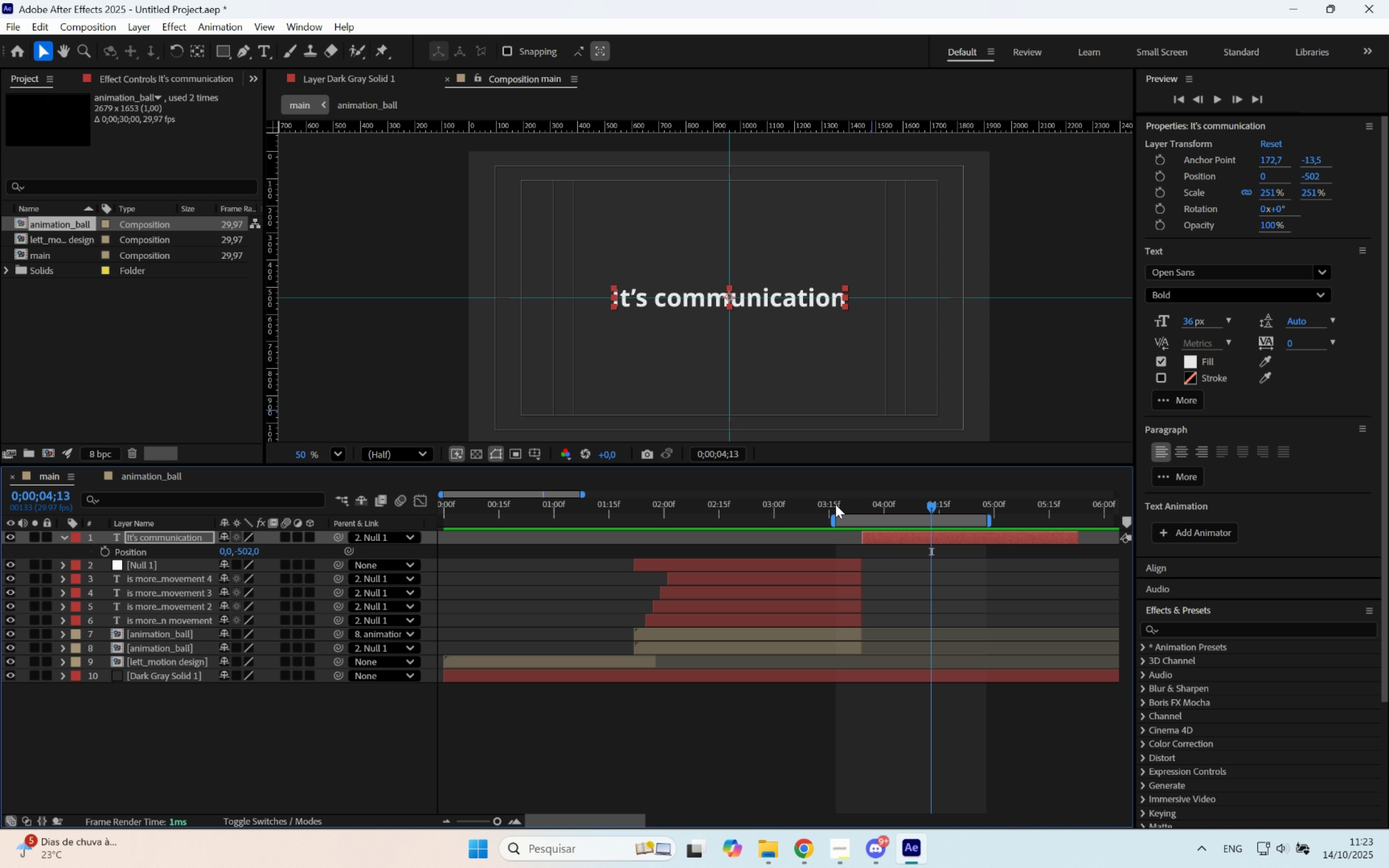 
left_click_drag(start_coordinate=[834, 505], to_coordinate=[887, 524])
 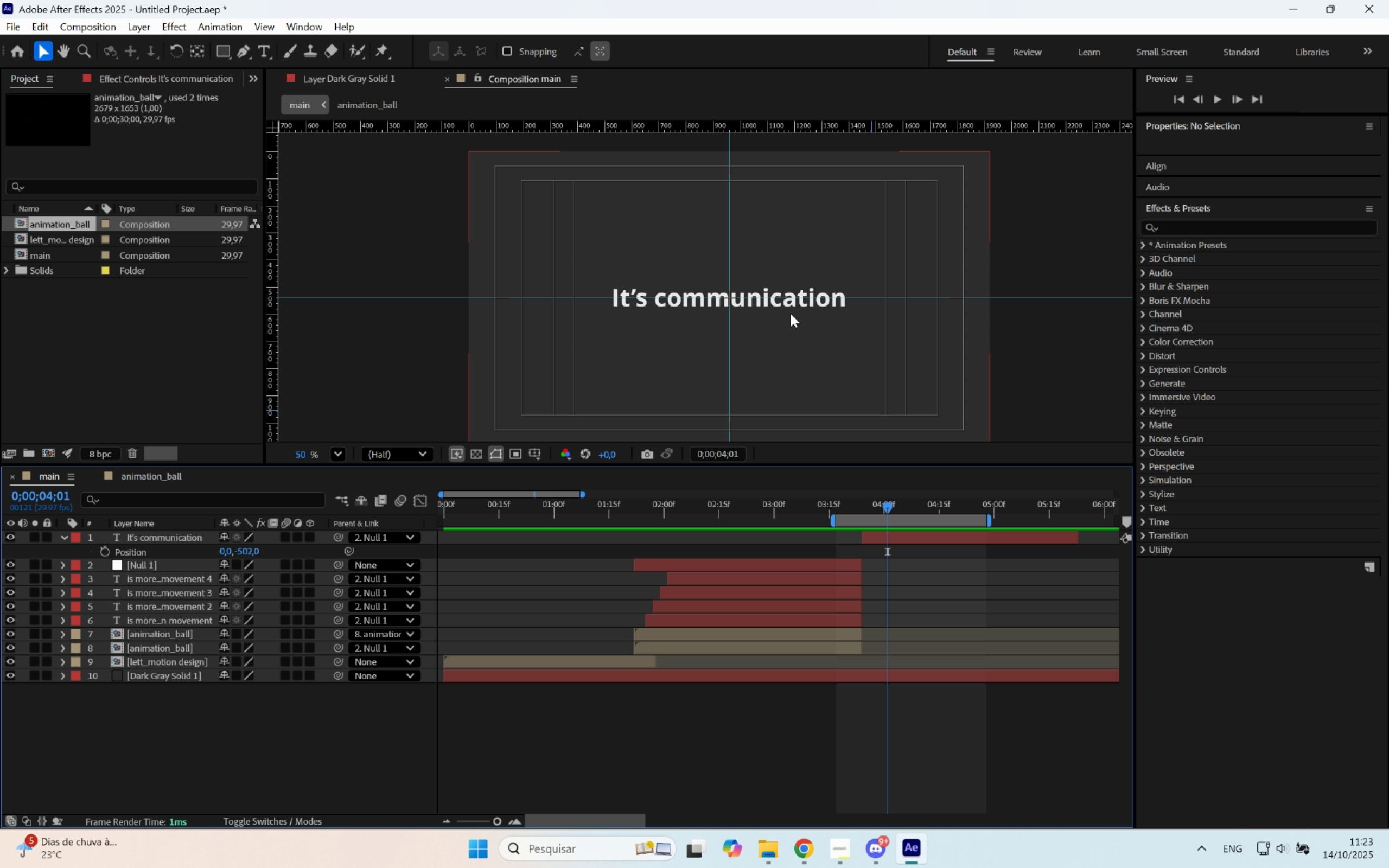 
left_click([738, 755])
 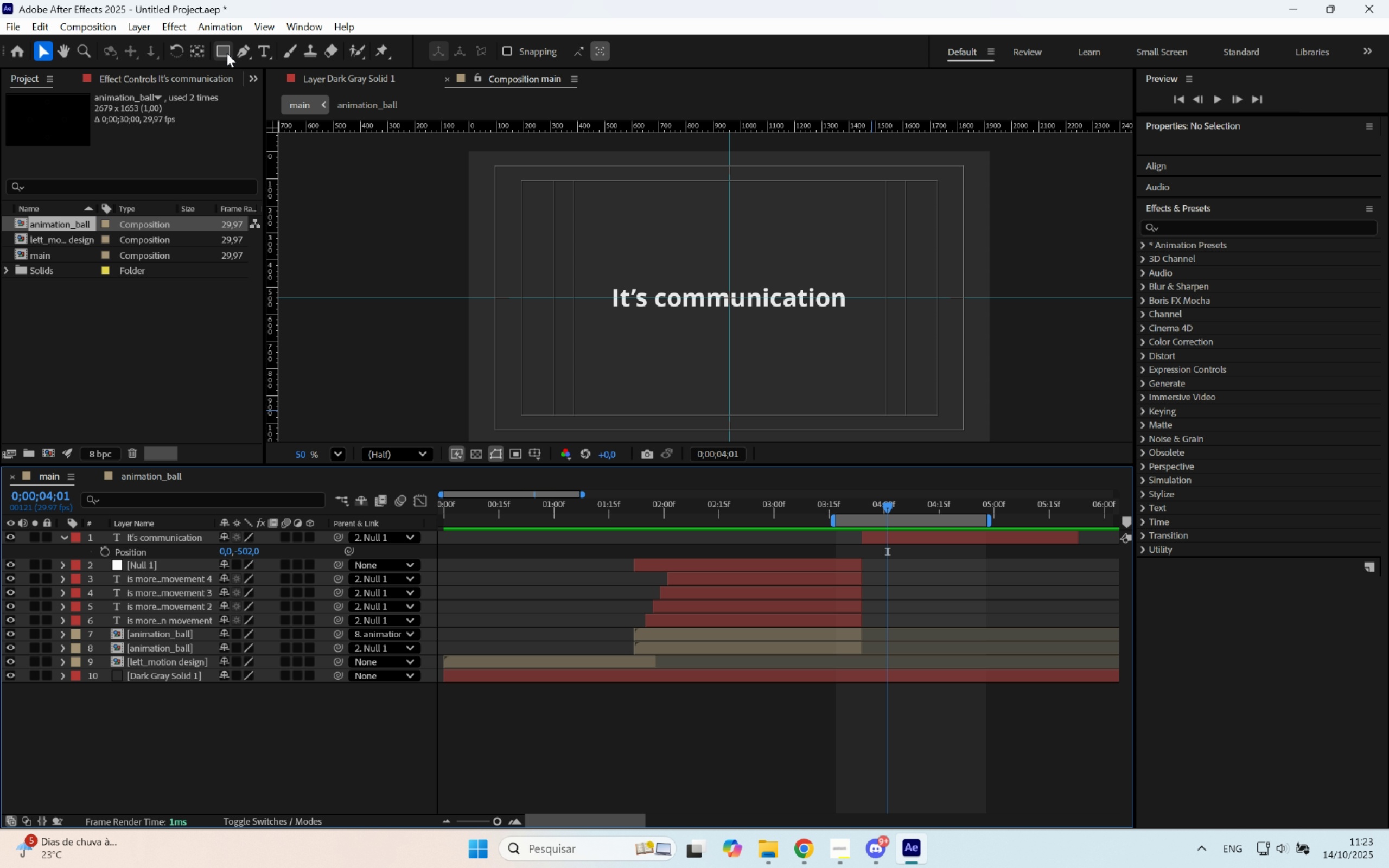 
left_click_drag(start_coordinate=[221, 50], to_coordinate=[268, 90])
 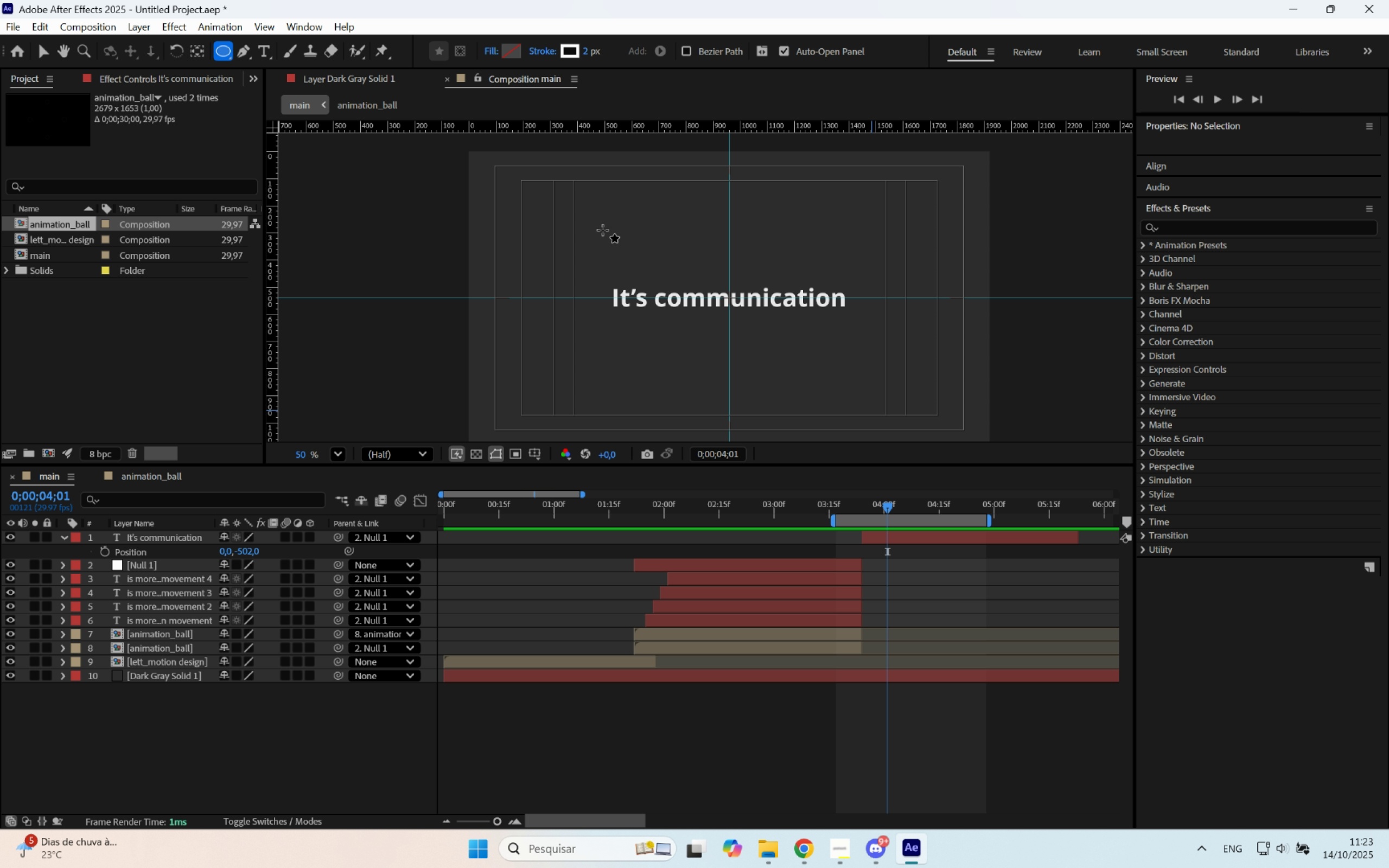 
left_click_drag(start_coordinate=[602, 227], to_coordinate=[727, 316])
 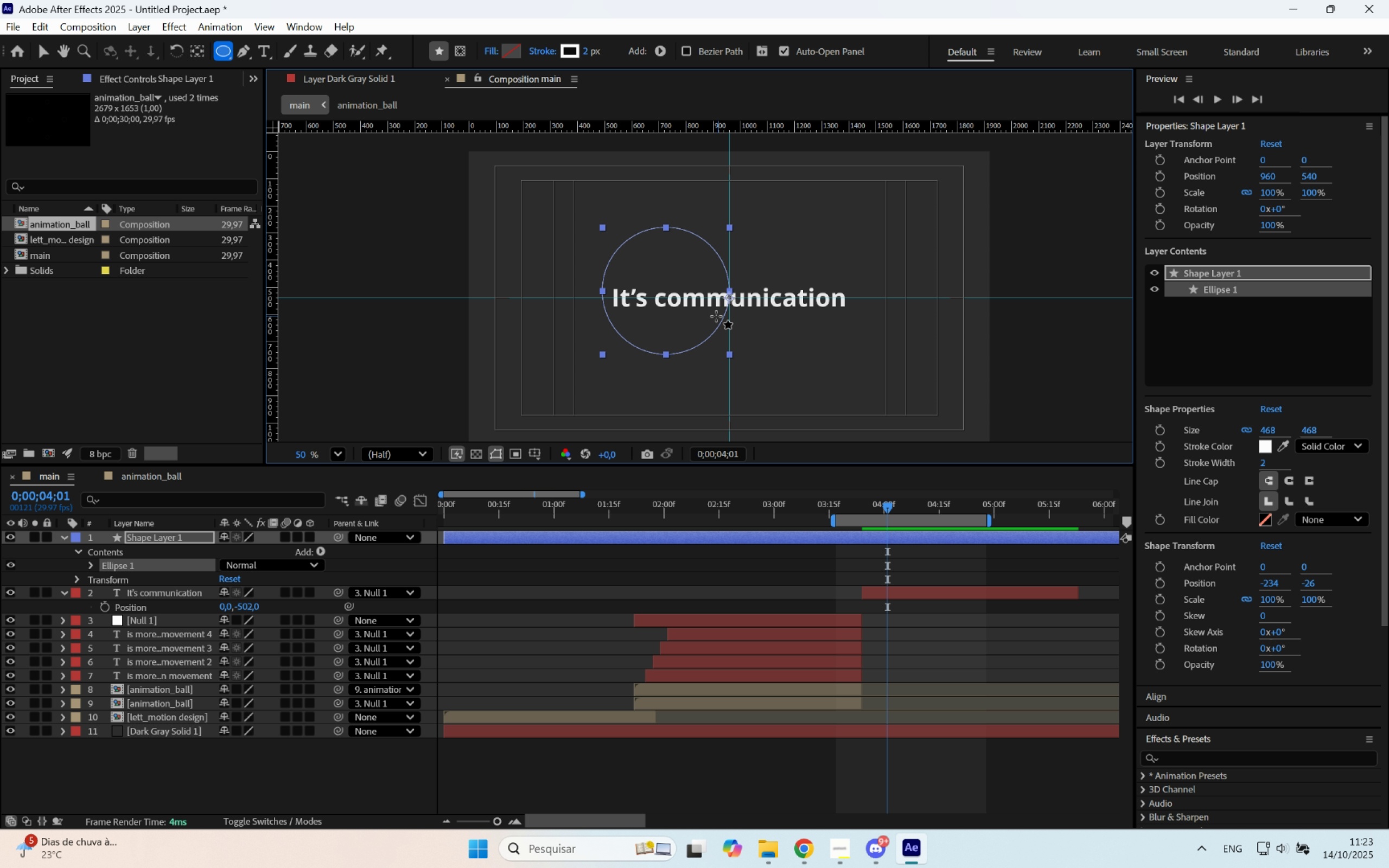 
hold_key(key=ShiftLeft, duration=1.5)
 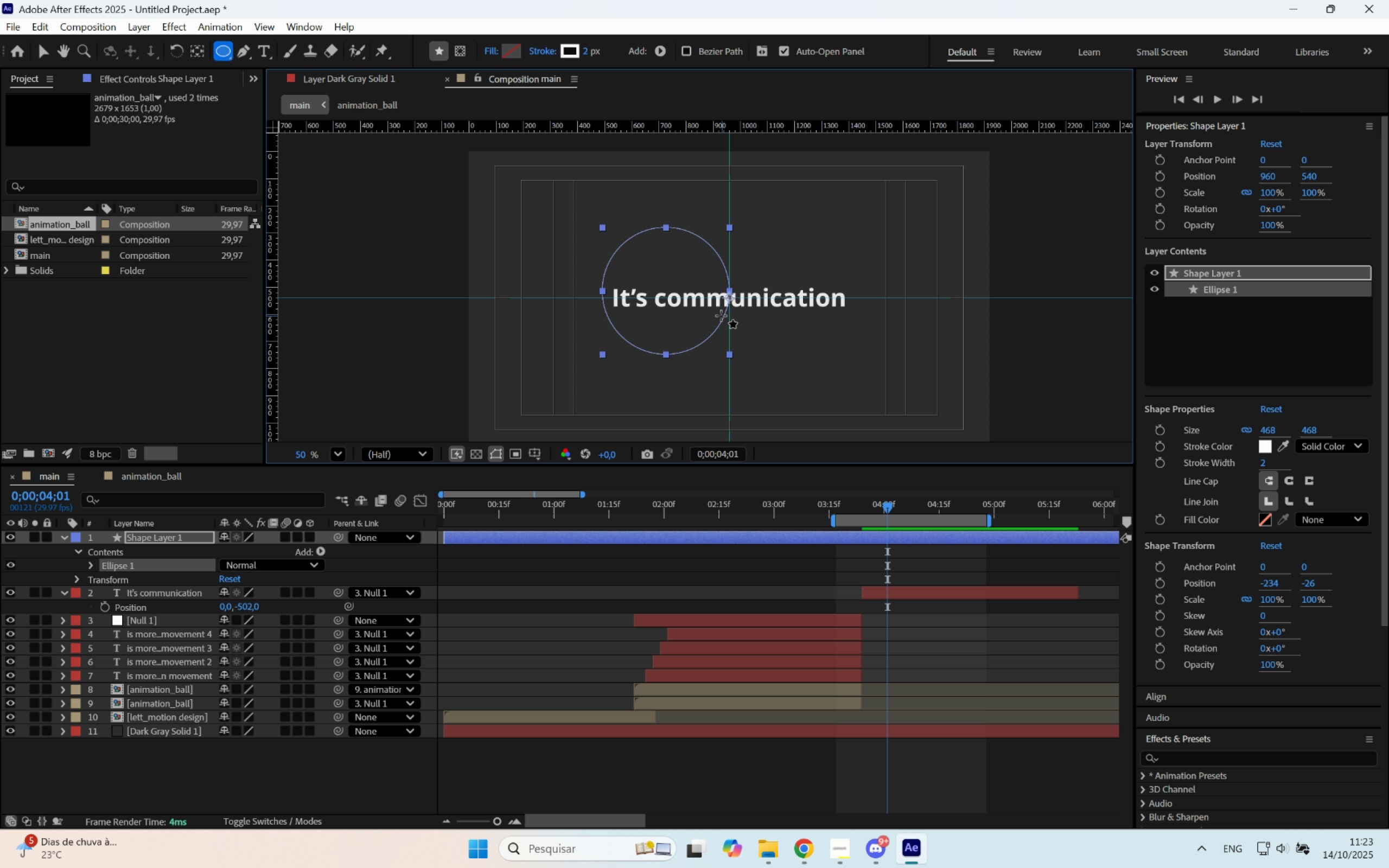 
key(Shift+ShiftLeft)
 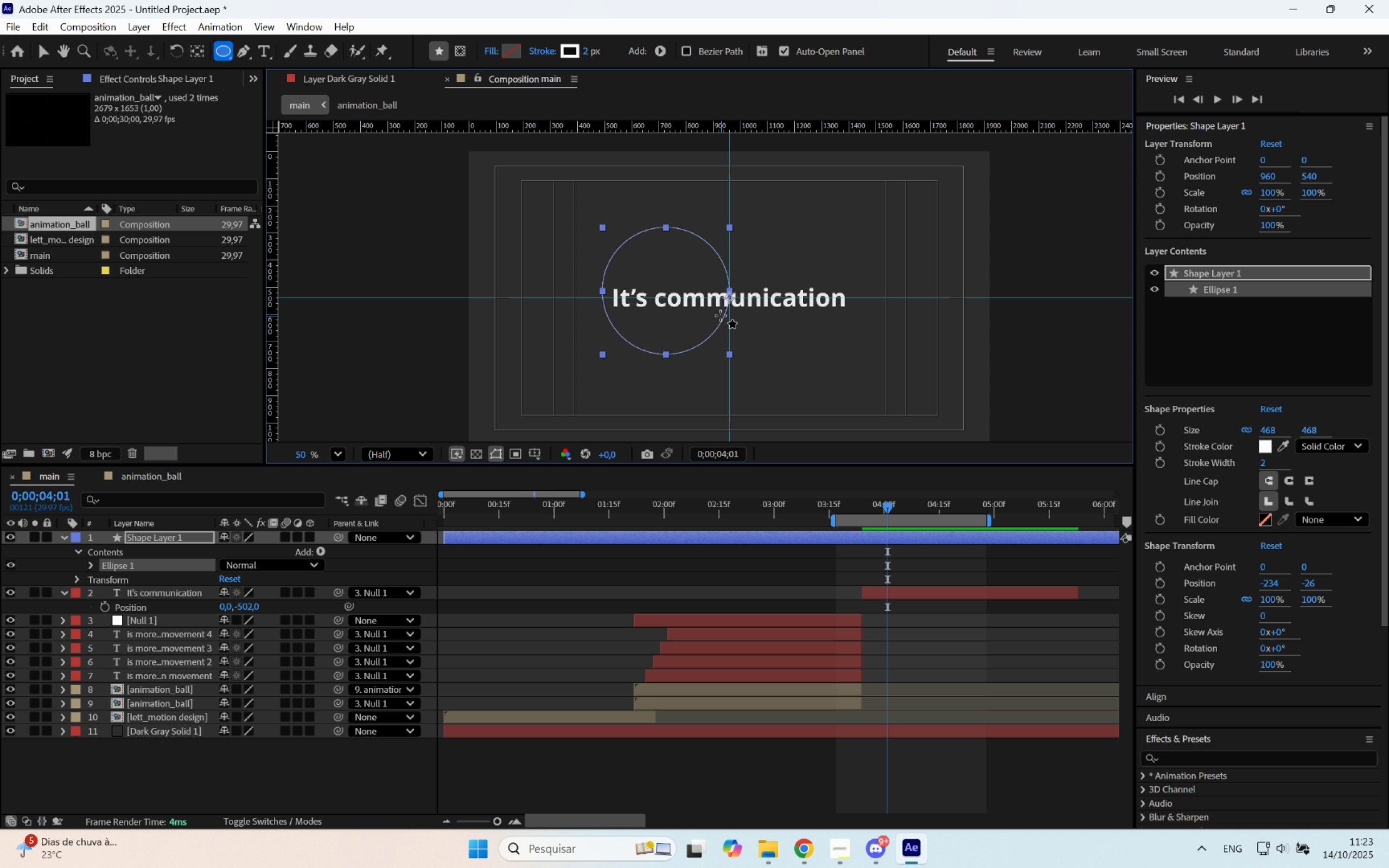 
key(Shift+ShiftLeft)
 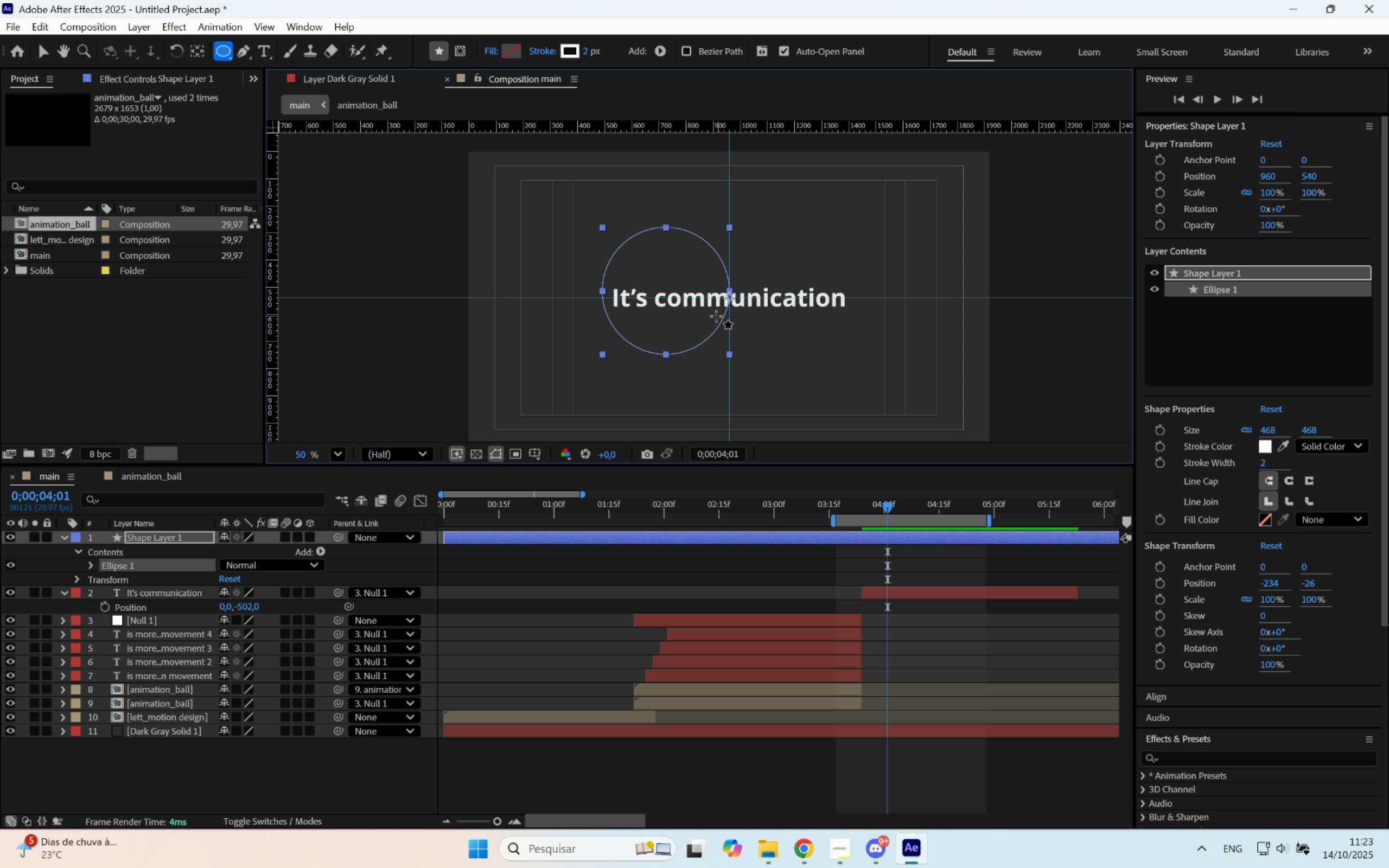 
key(V)
 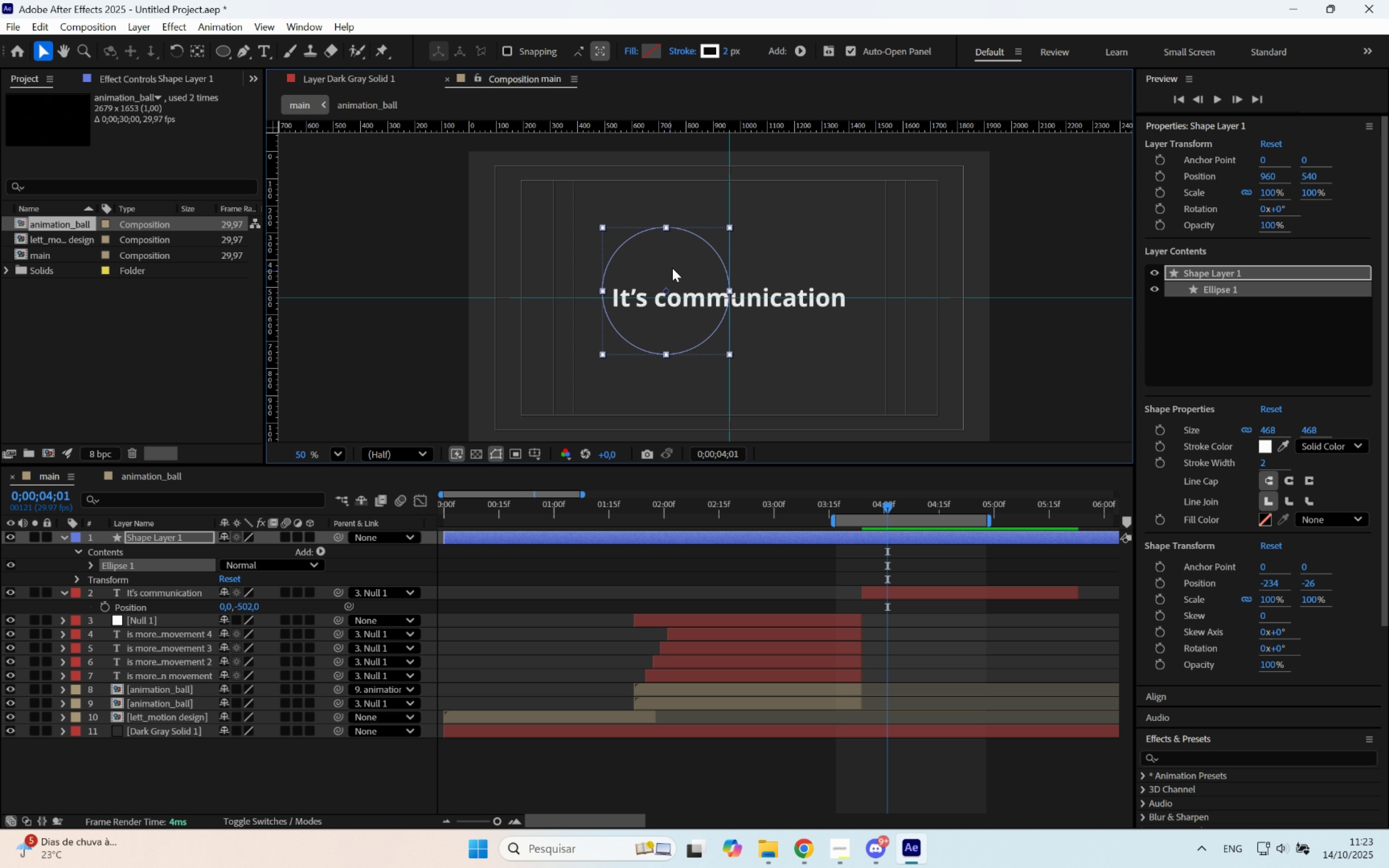 
left_click_drag(start_coordinate=[672, 265], to_coordinate=[568, 204])
 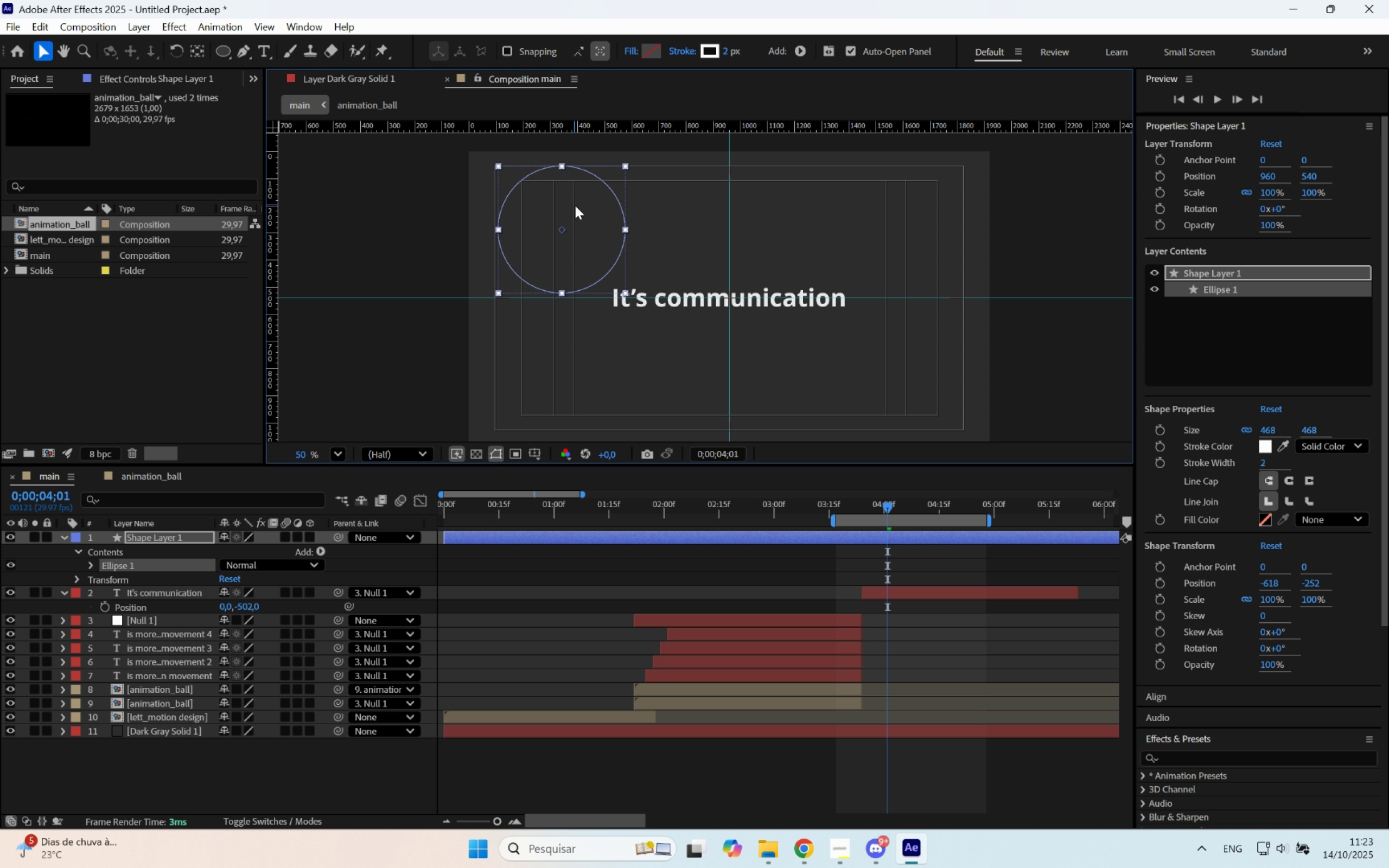 
left_click_drag(start_coordinate=[576, 207], to_coordinate=[578, 202])
 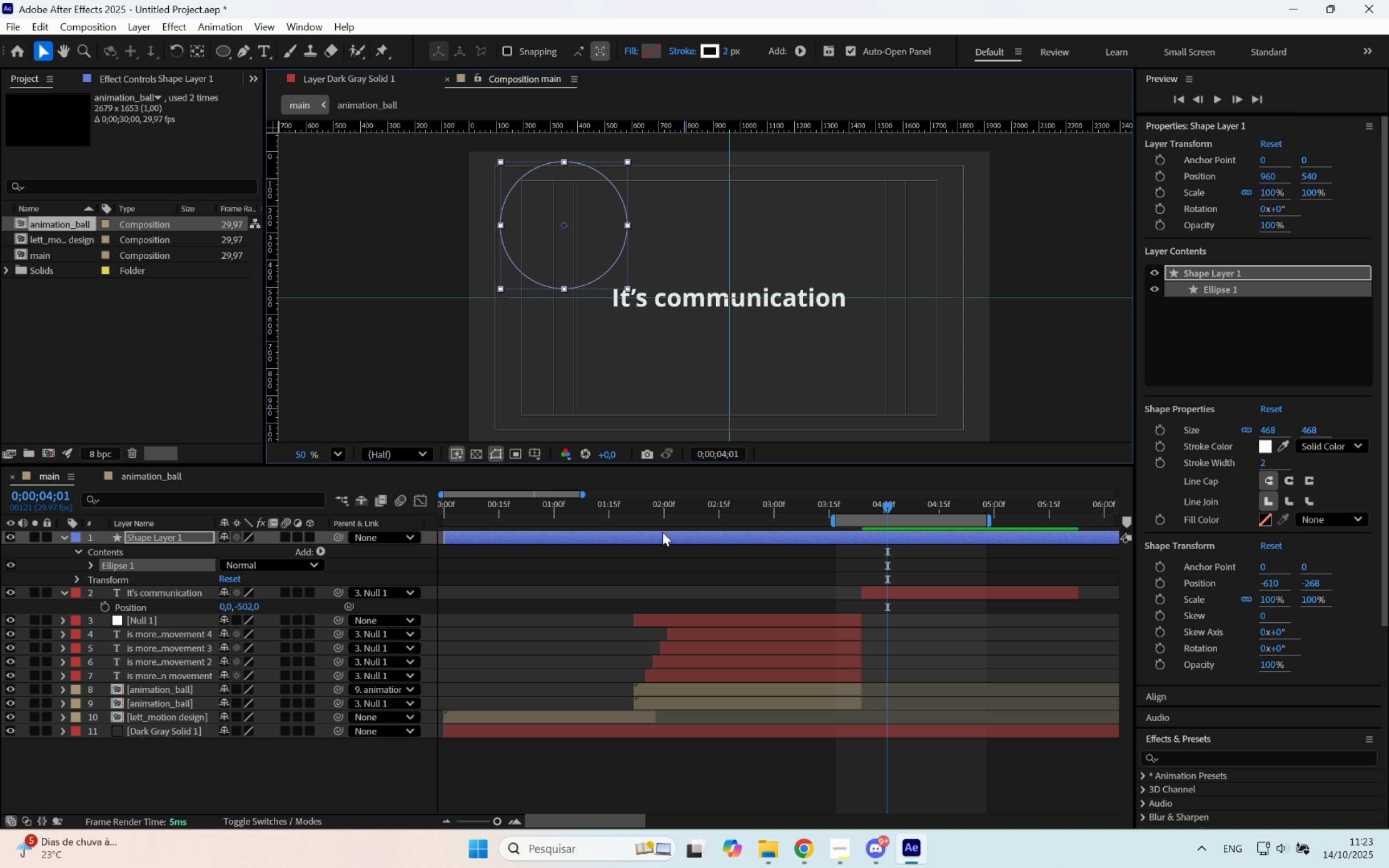 
left_click_drag(start_coordinate=[647, 540], to_coordinate=[1061, 553])
 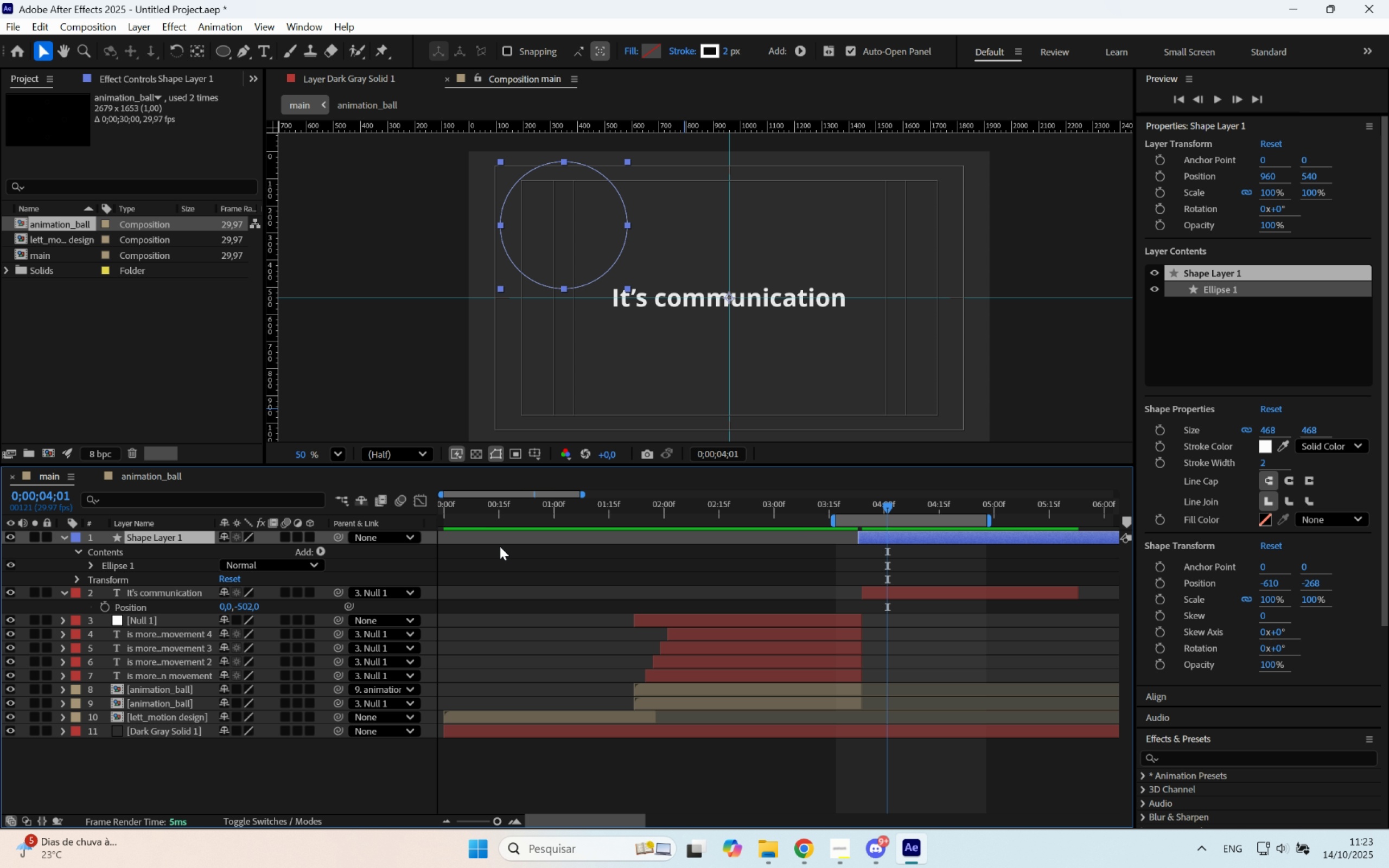 
hold_key(key=AltLeft, duration=0.47)
scroll: coordinate [903, 582], scroll_direction: up, amount: 3.0
 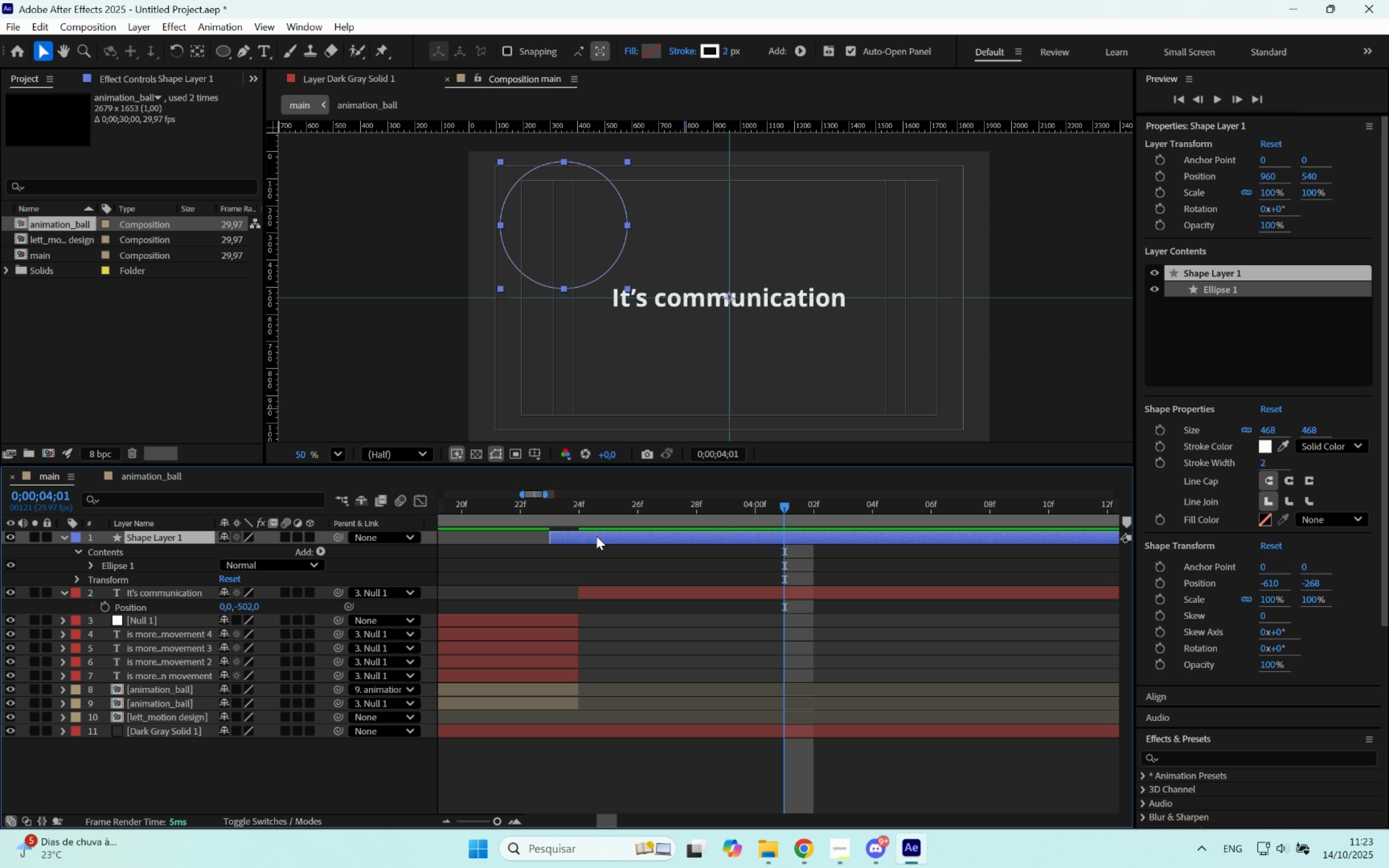 
left_click_drag(start_coordinate=[598, 532], to_coordinate=[625, 533])
 